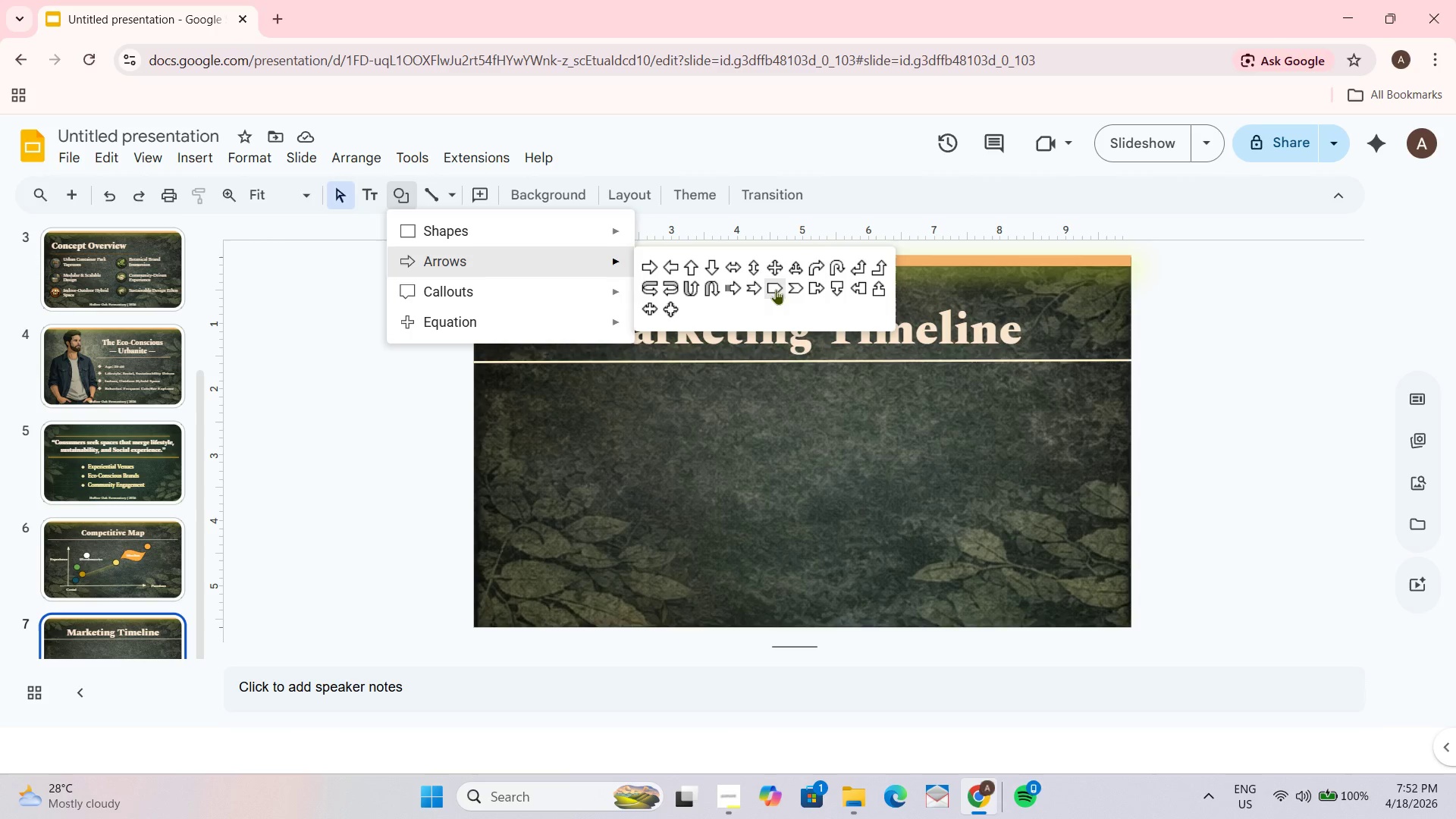 
left_click([789, 289])
 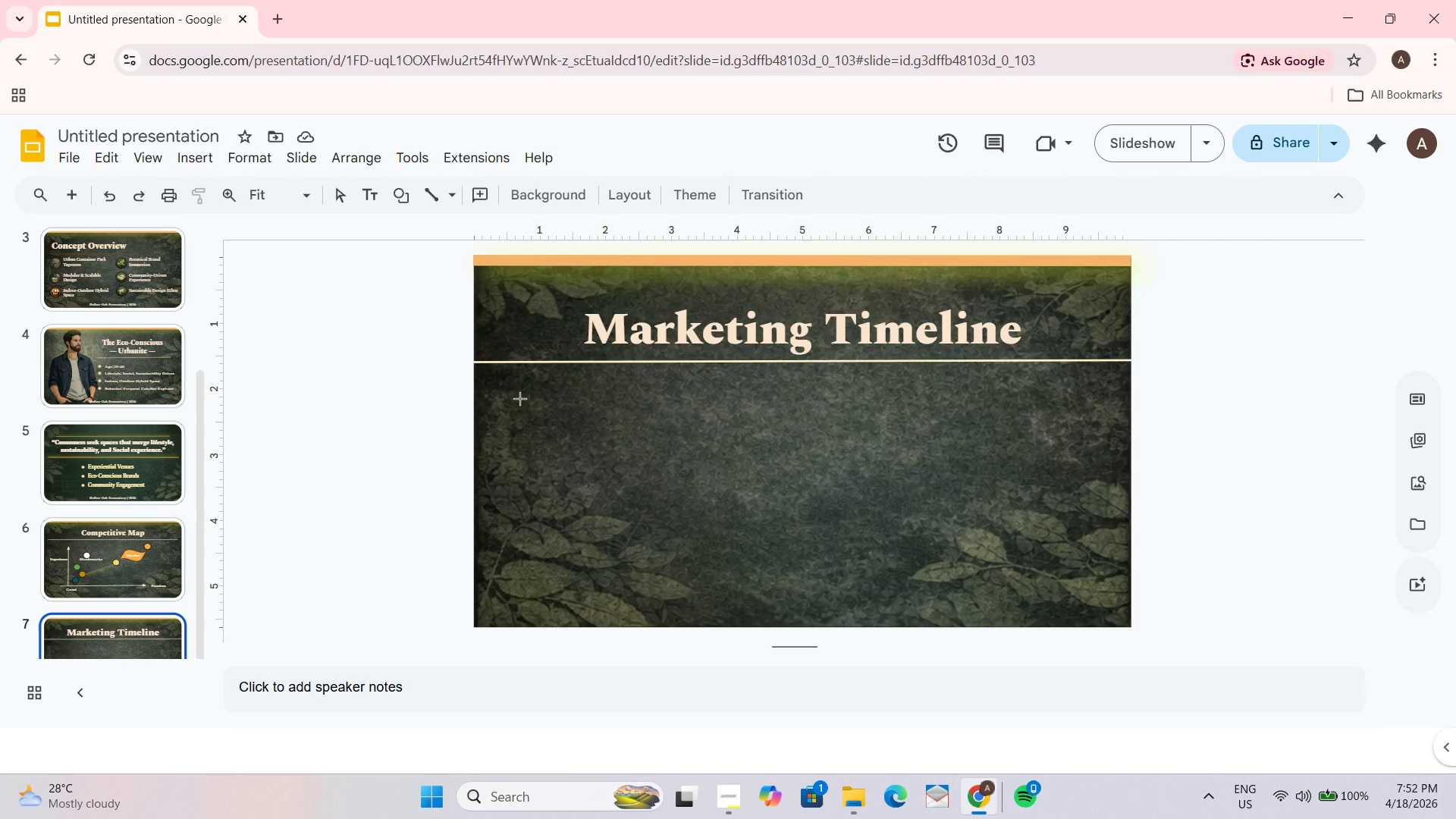 
left_click_drag(start_coordinate=[519, 395], to_coordinate=[753, 463])
 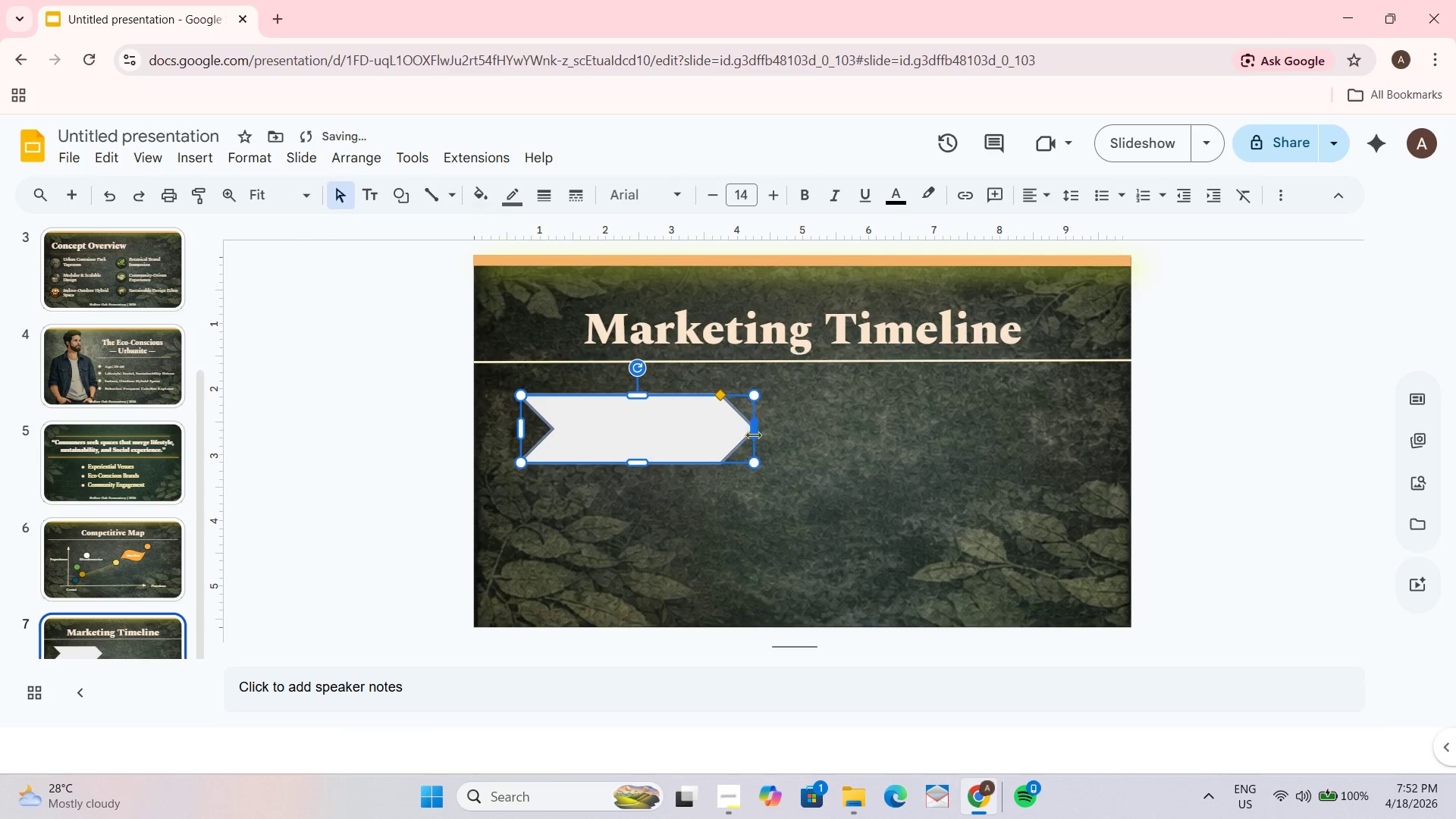 
left_click_drag(start_coordinate=[754, 431], to_coordinate=[723, 431])
 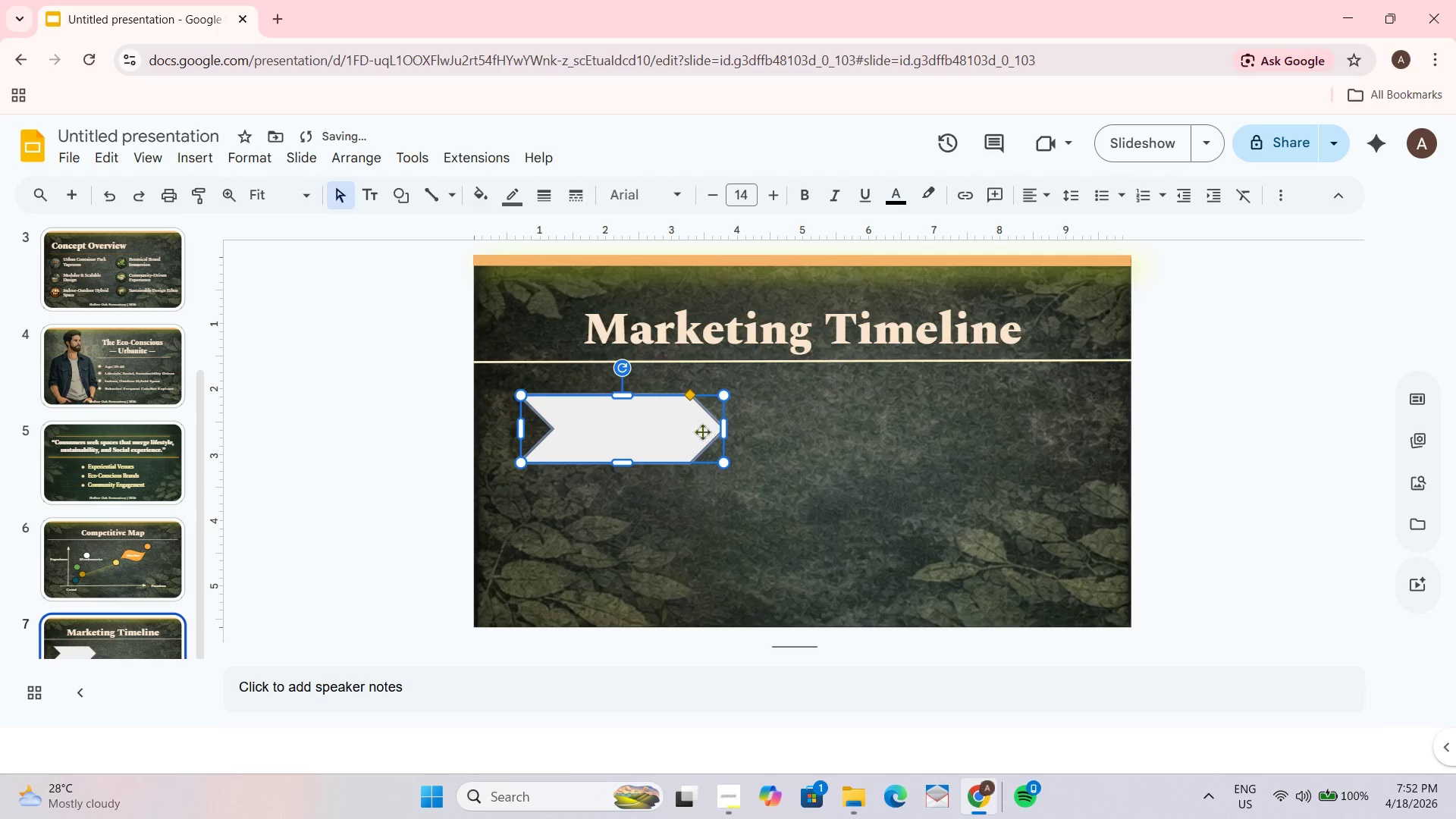 
key(Control+ControlLeft)
 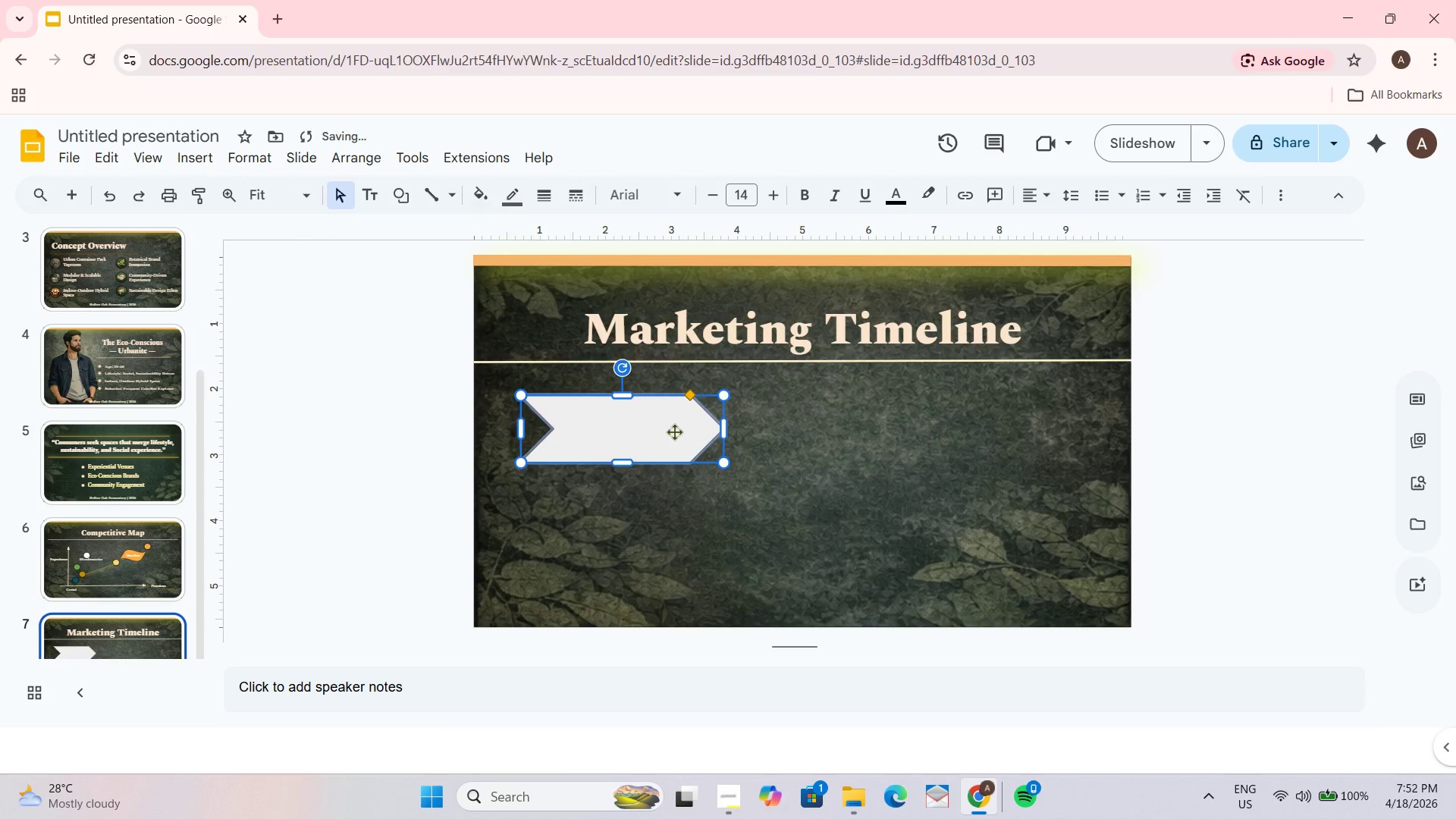 
key(Control+D)
 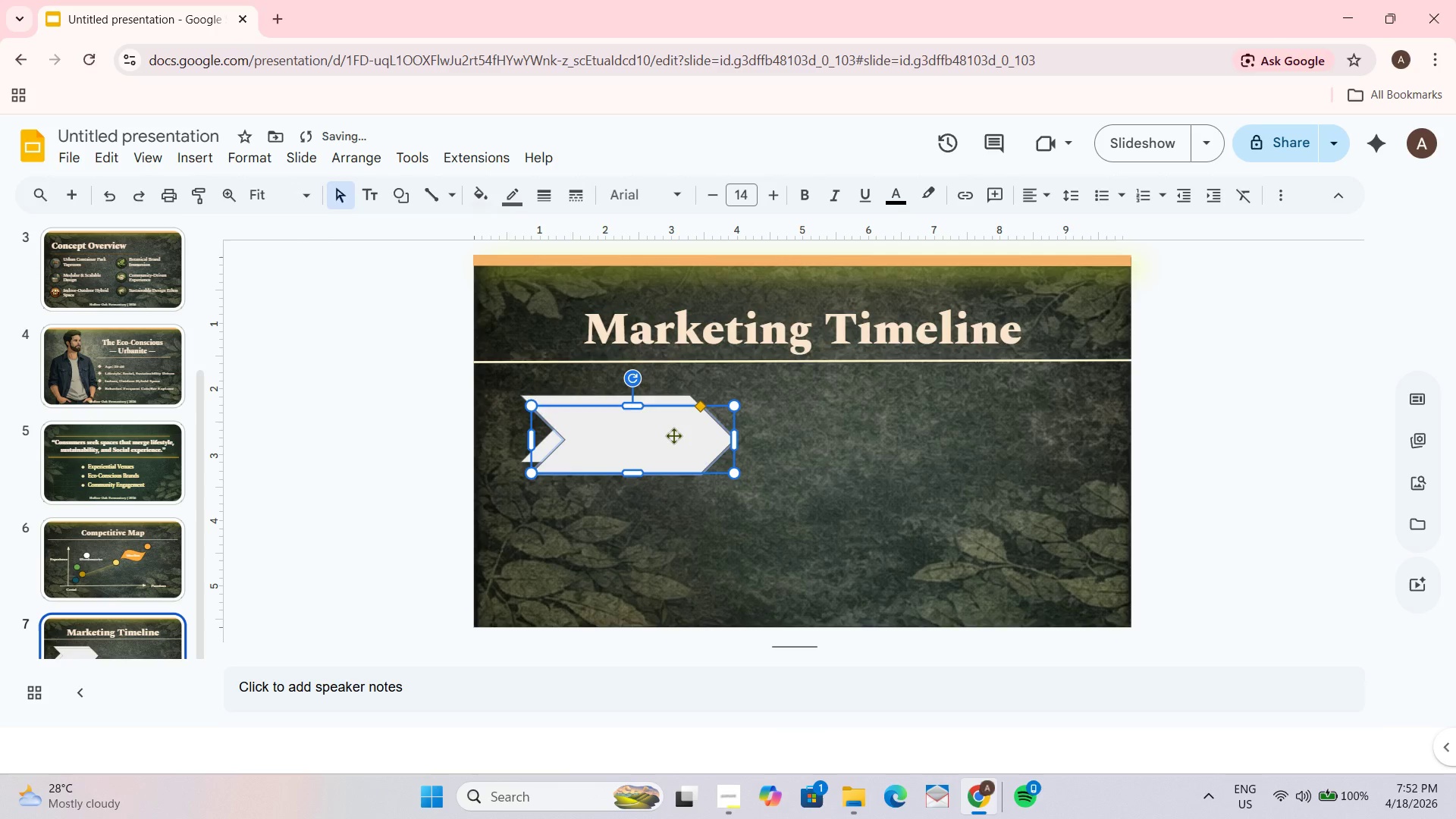 
left_click_drag(start_coordinate=[673, 435], to_coordinate=[859, 430])
 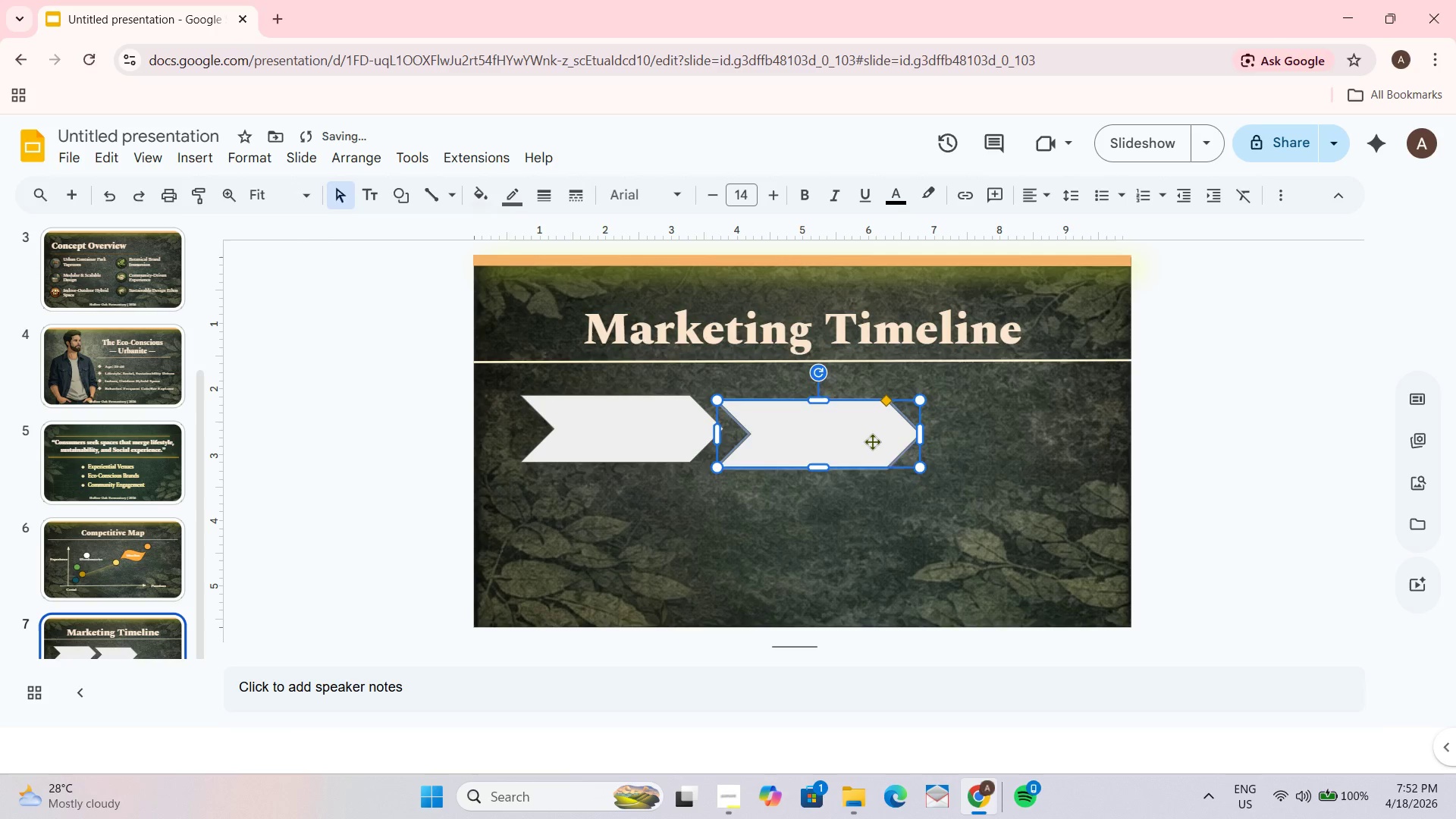 
key(Control+D)
 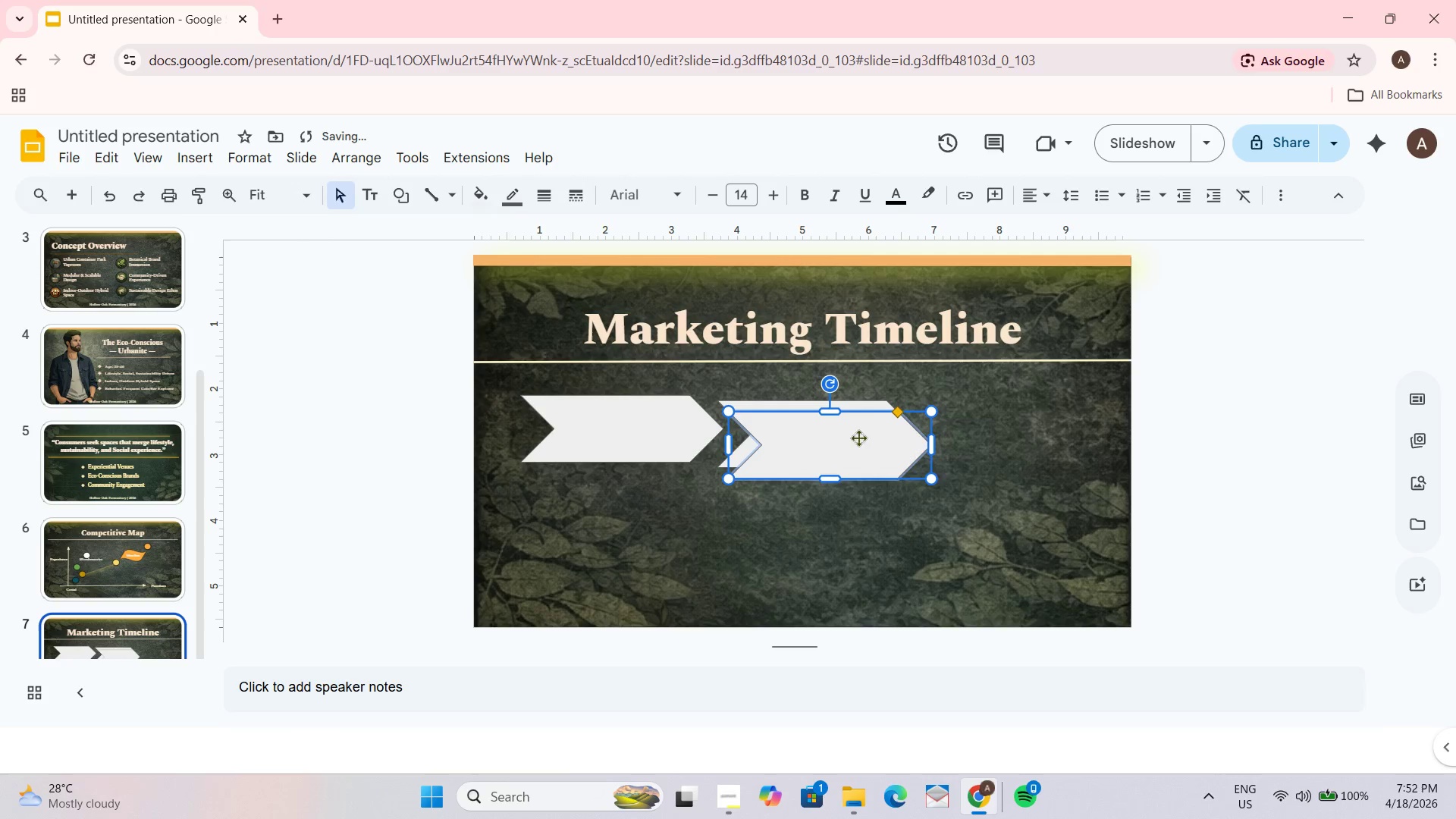 
left_click_drag(start_coordinate=[858, 438], to_coordinate=[1043, 435])
 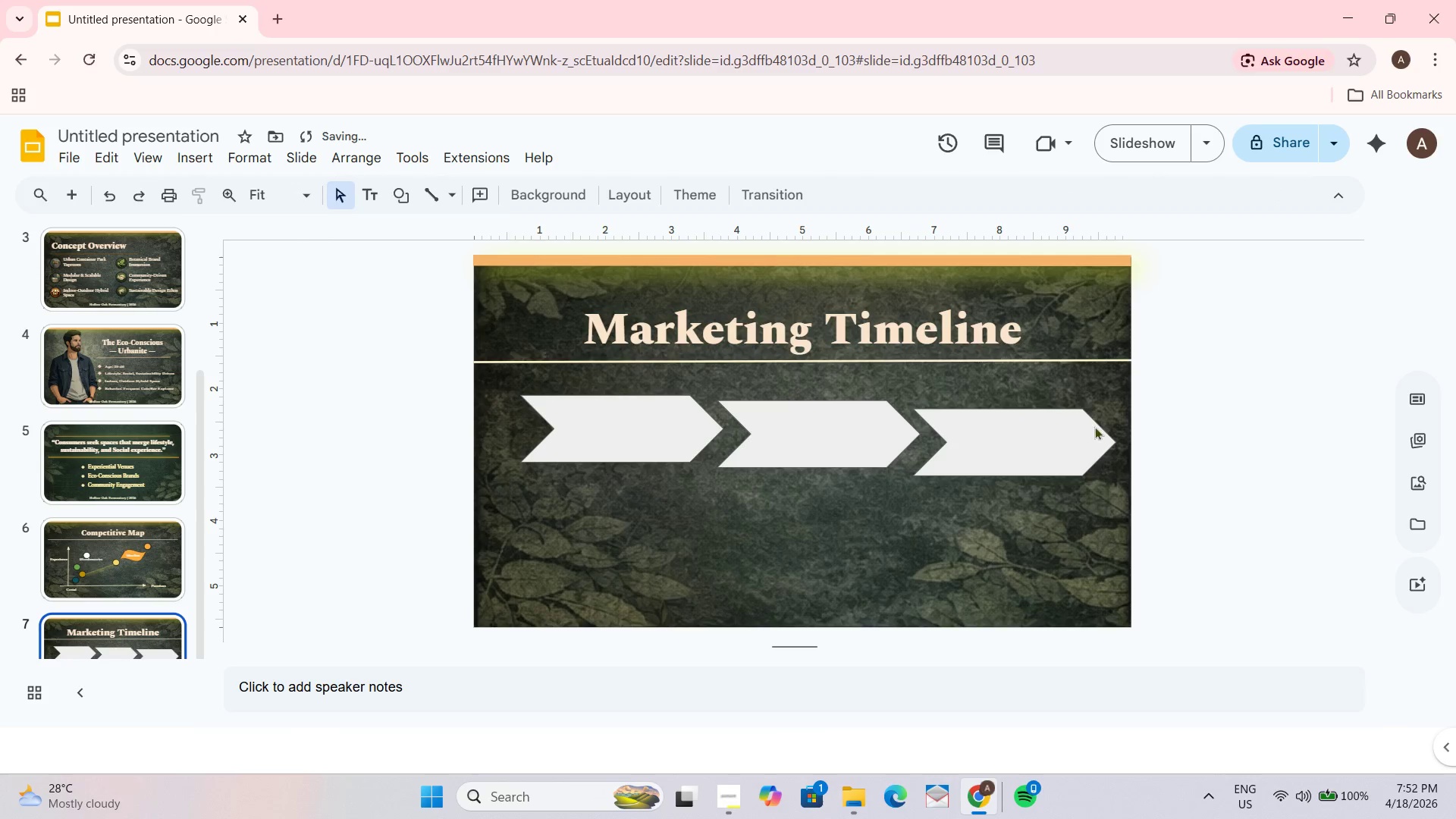 
left_click_drag(start_coordinate=[650, 438], to_coordinate=[617, 440])
 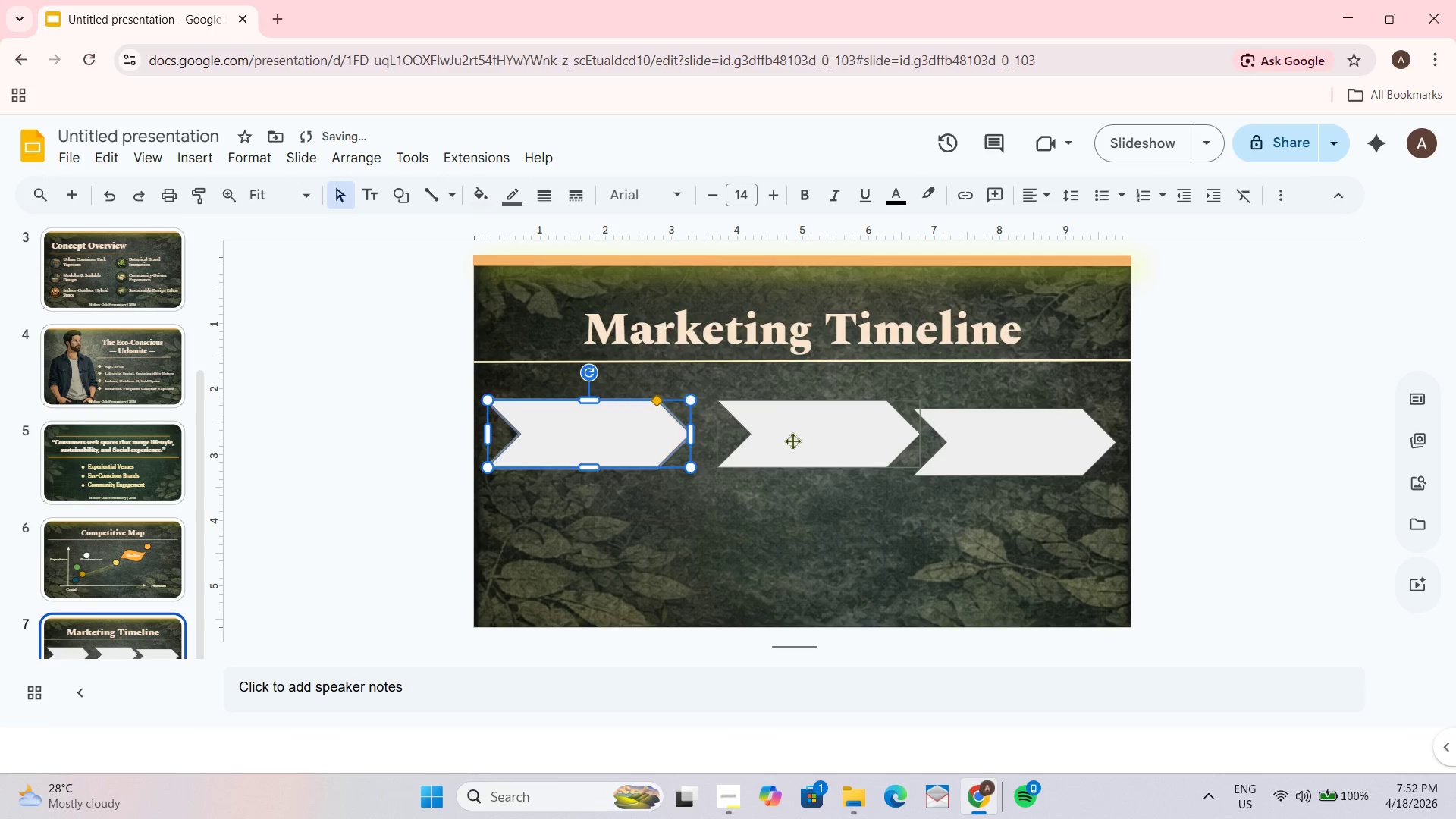 
left_click_drag(start_coordinate=[792, 441], to_coordinate=[758, 439])
 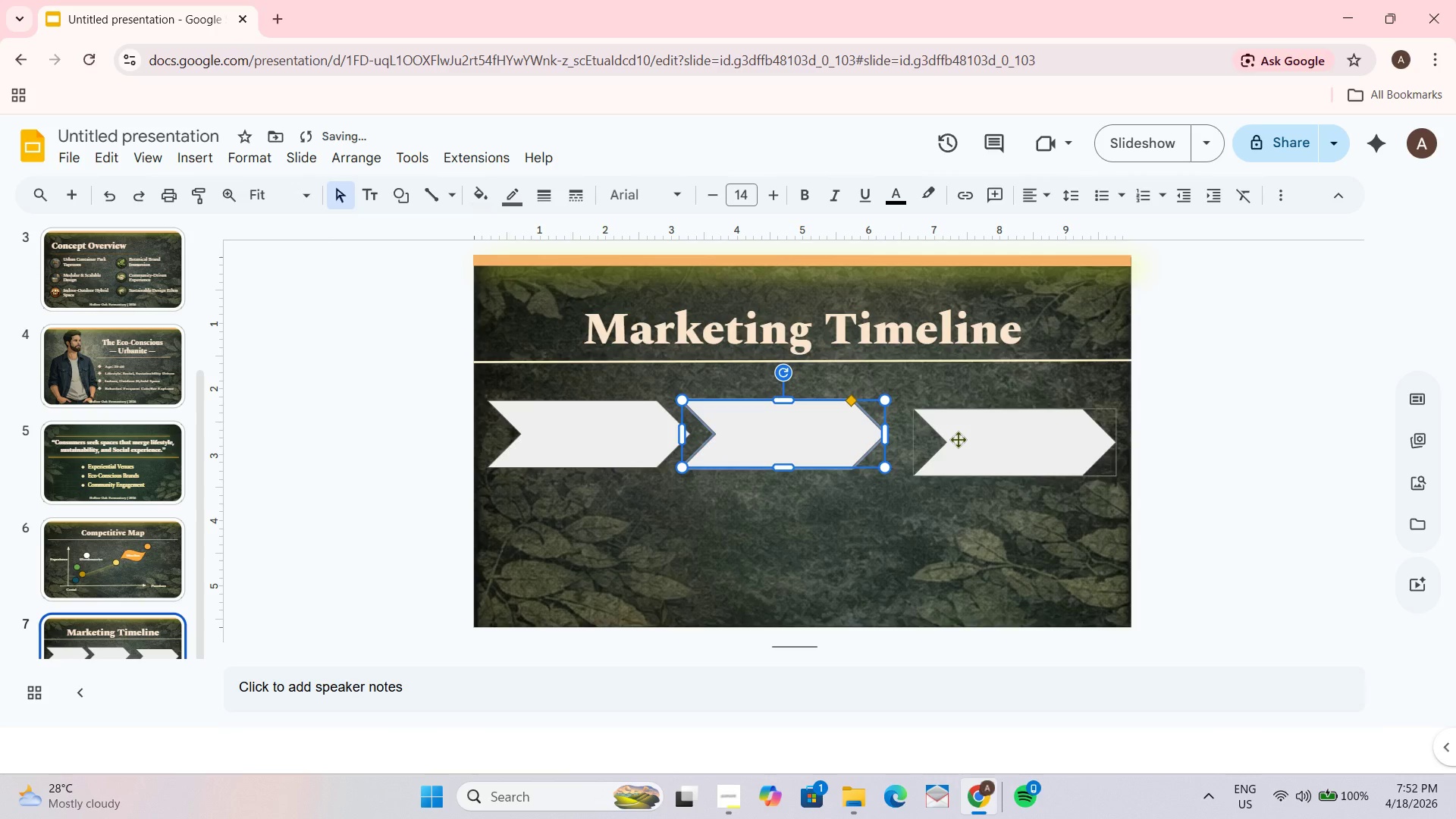 
left_click_drag(start_coordinate=[958, 439], to_coordinate=[908, 432])
 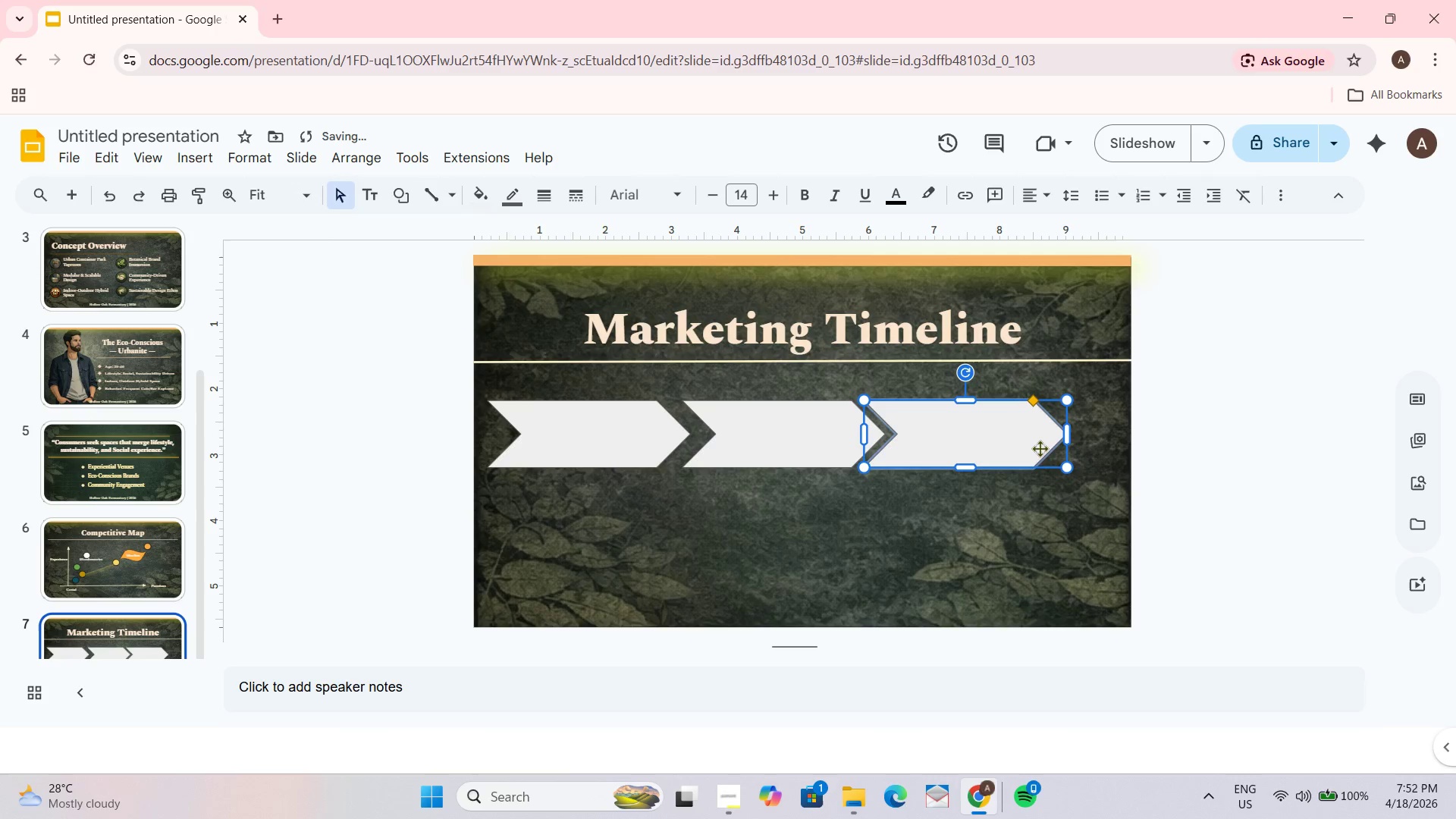 
key(Control+D)
 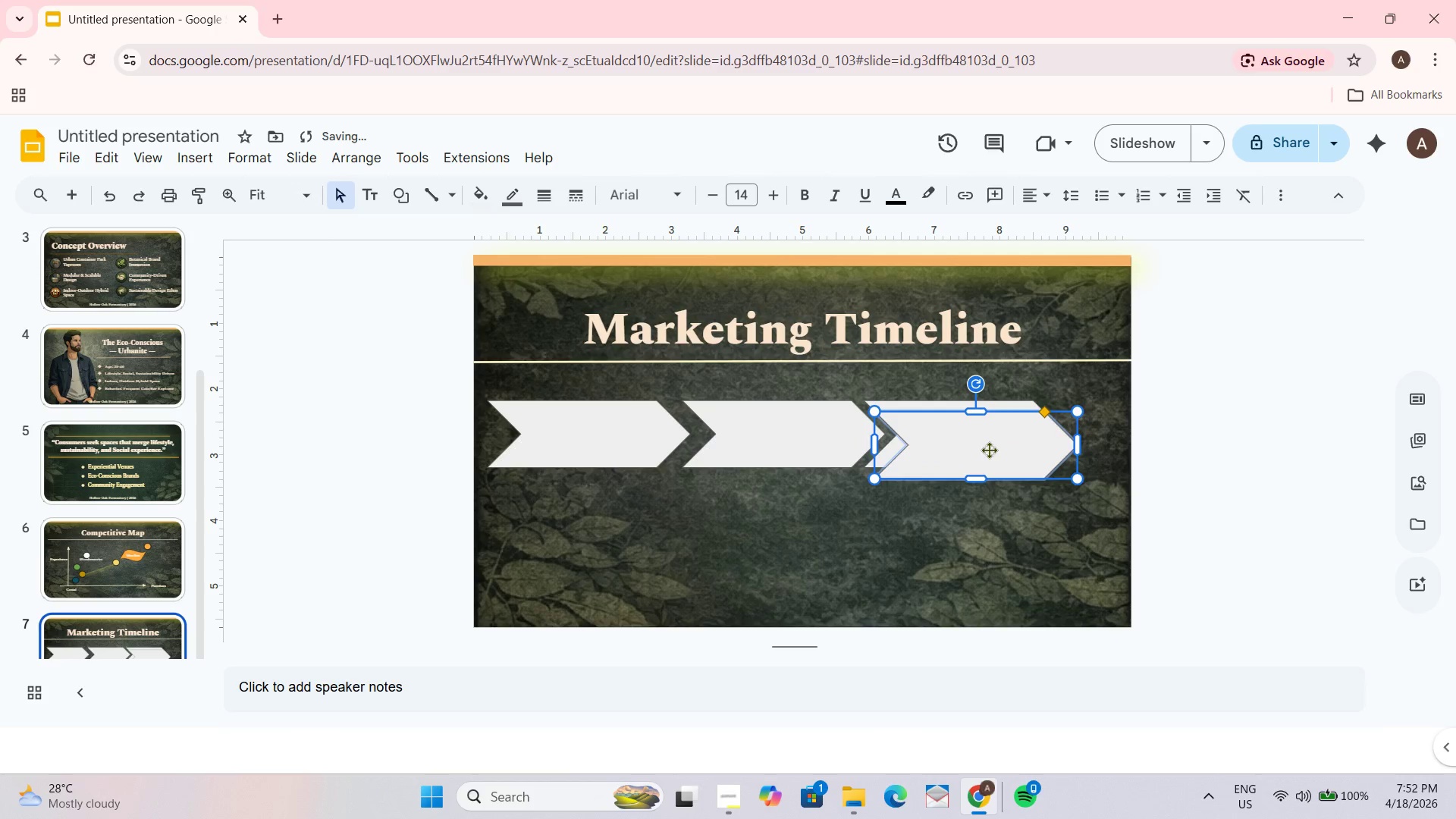 
left_click_drag(start_coordinate=[989, 448], to_coordinate=[1173, 433])
 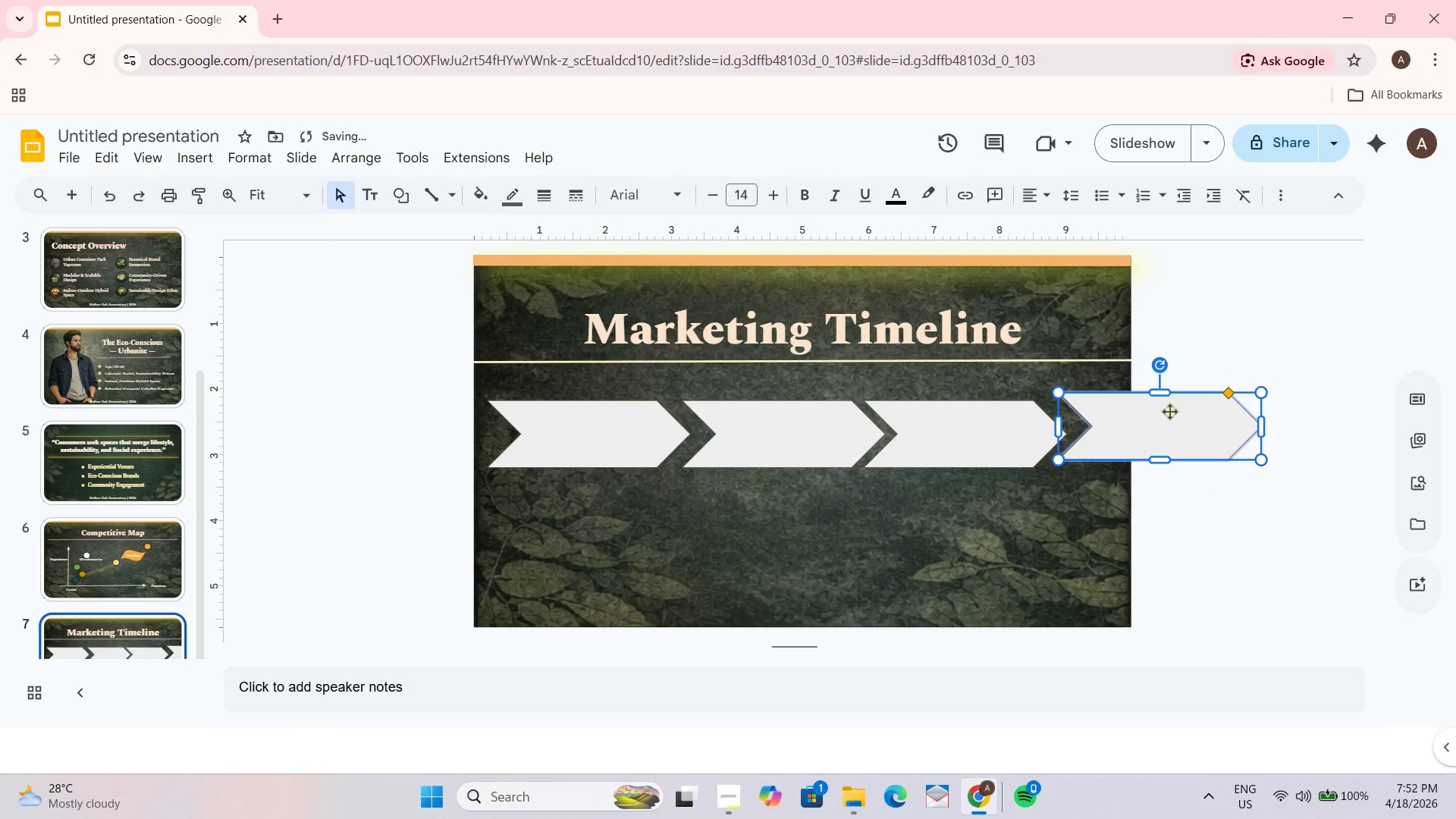 
left_click_drag(start_coordinate=[1168, 406], to_coordinate=[1150, 416])
 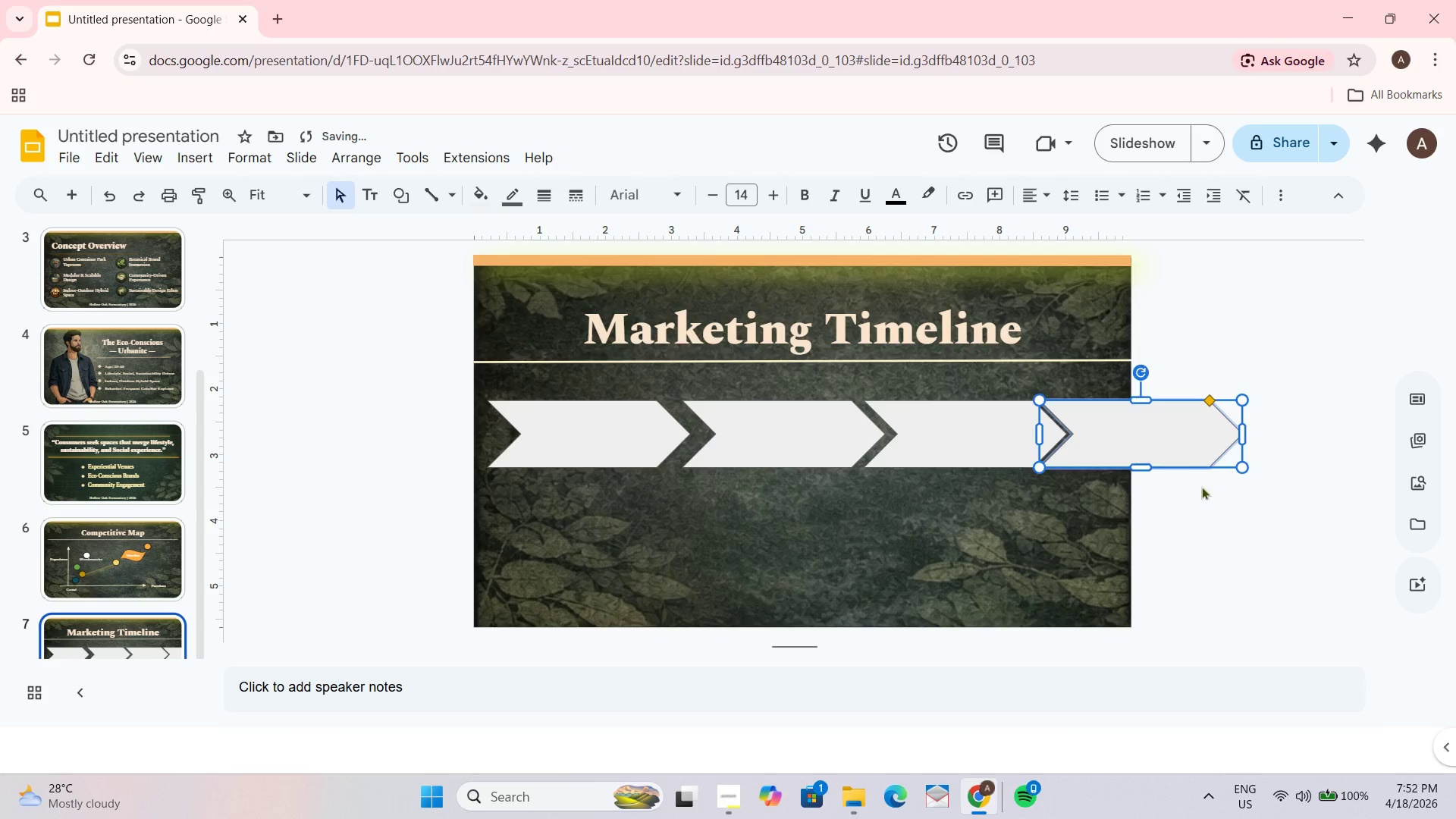 
left_click_drag(start_coordinate=[1201, 488], to_coordinate=[1201, 491])
 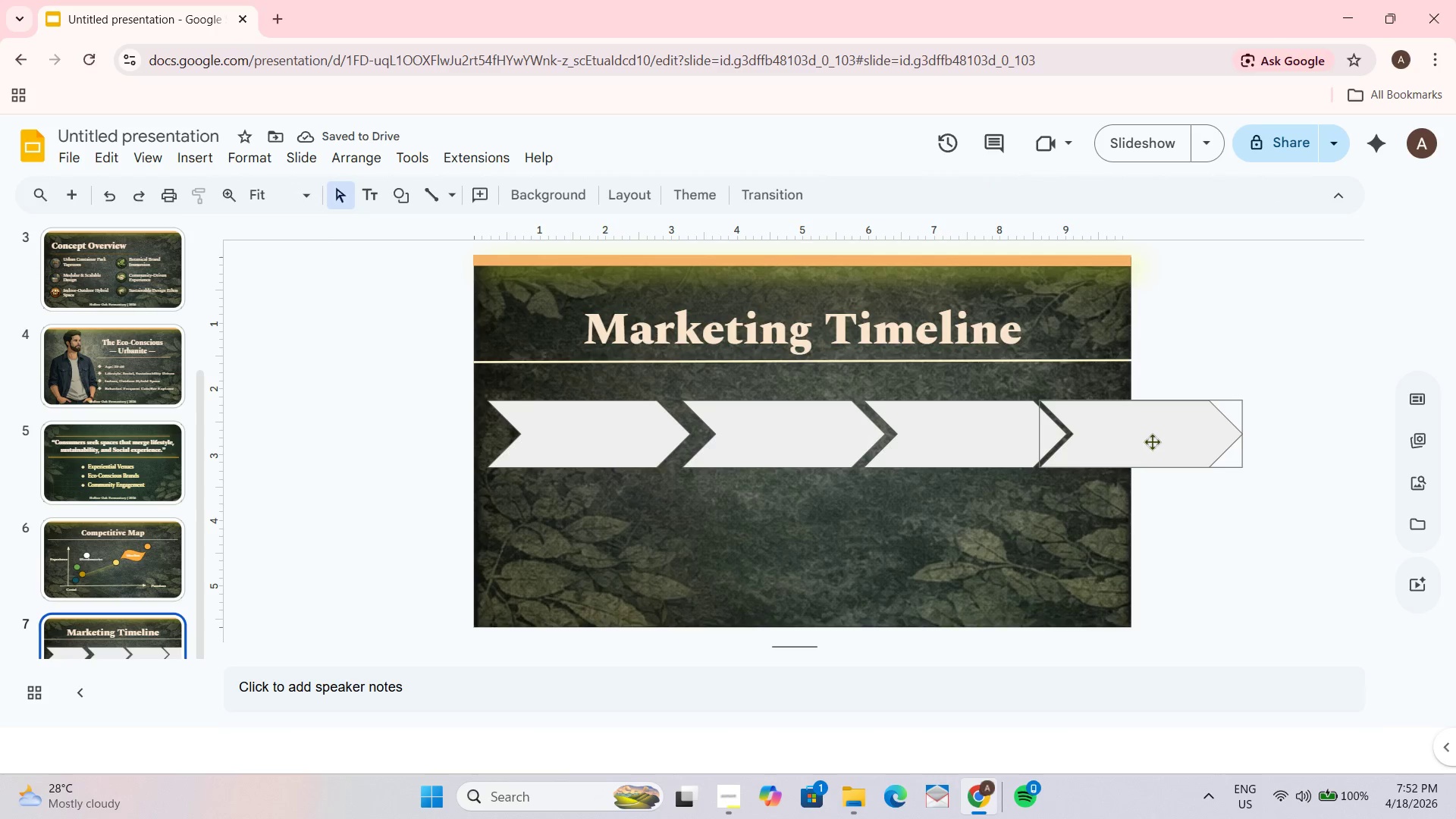 
left_click([649, 452])
 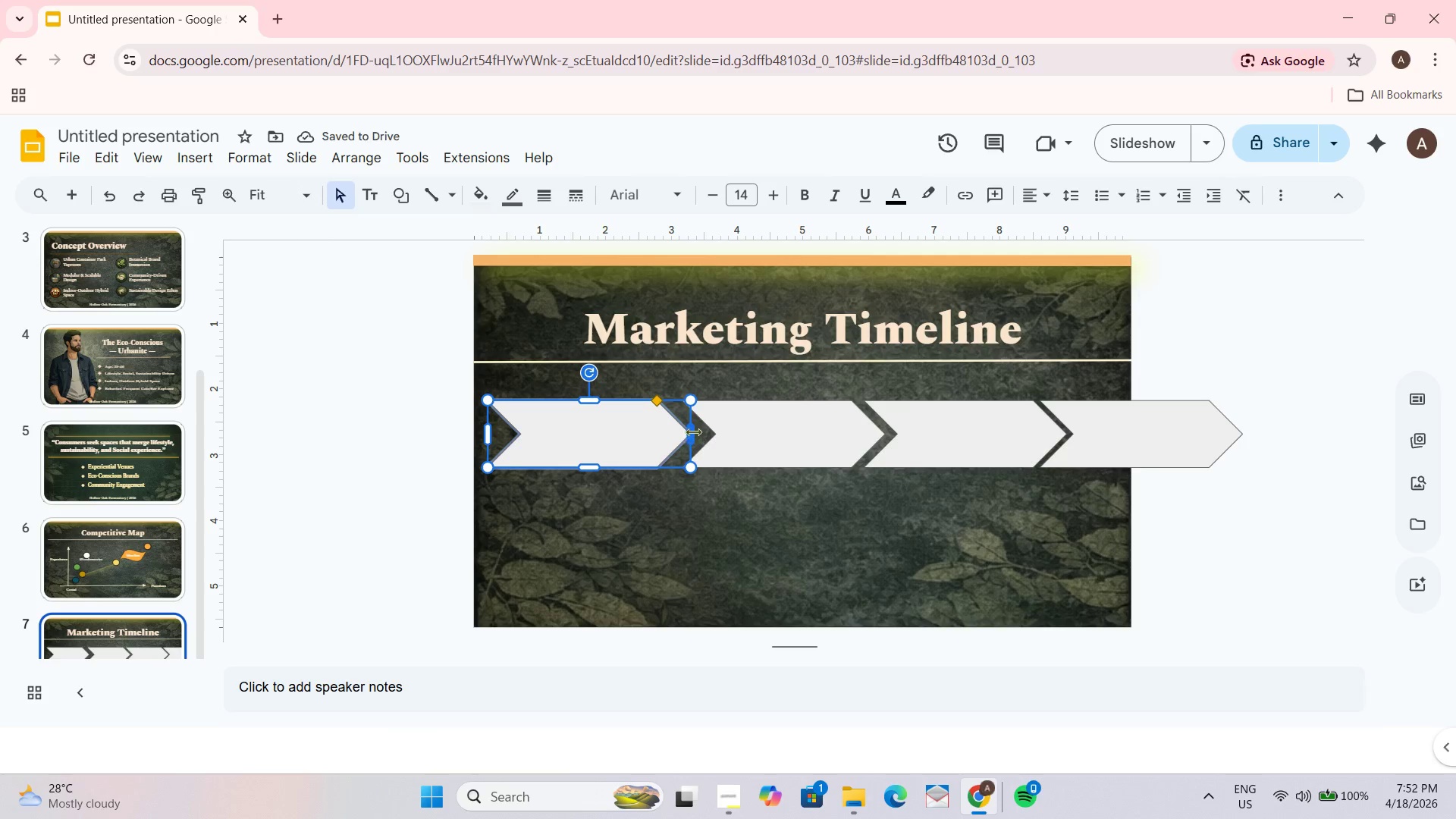 
left_click_drag(start_coordinate=[692, 431], to_coordinate=[637, 431])
 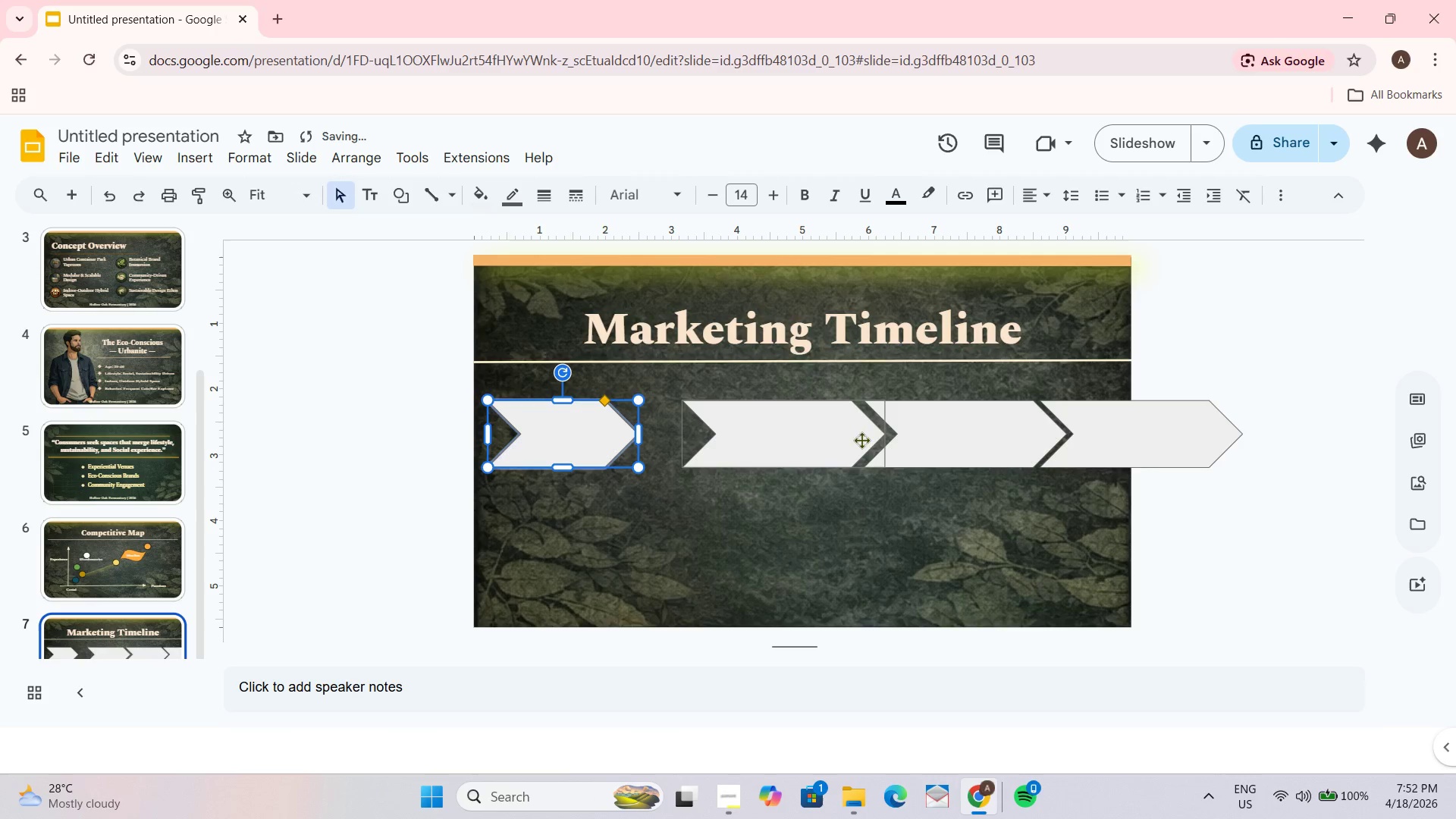 
left_click([835, 439])
 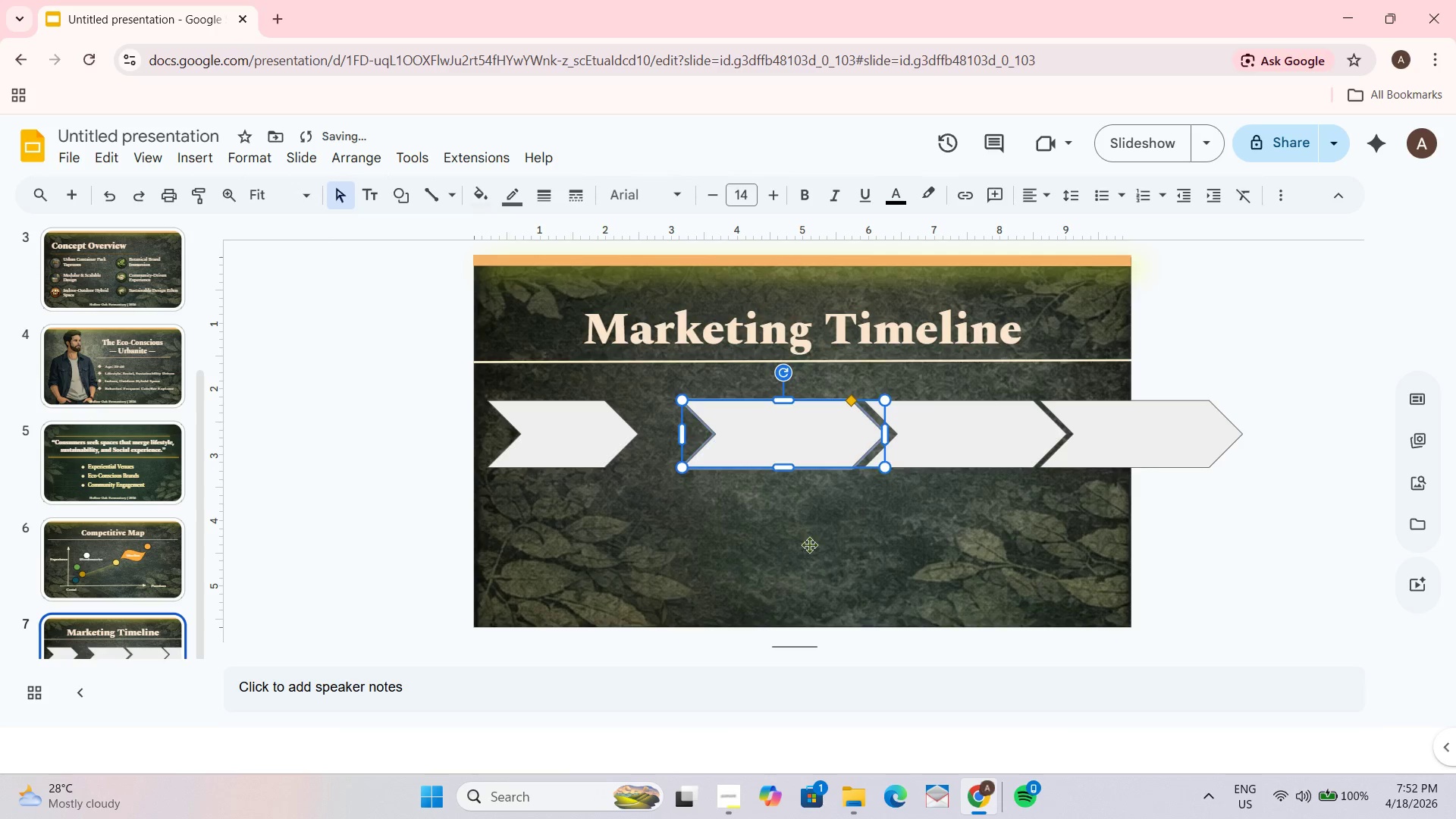 
left_click_drag(start_coordinate=[807, 541], to_coordinate=[1190, 425])
 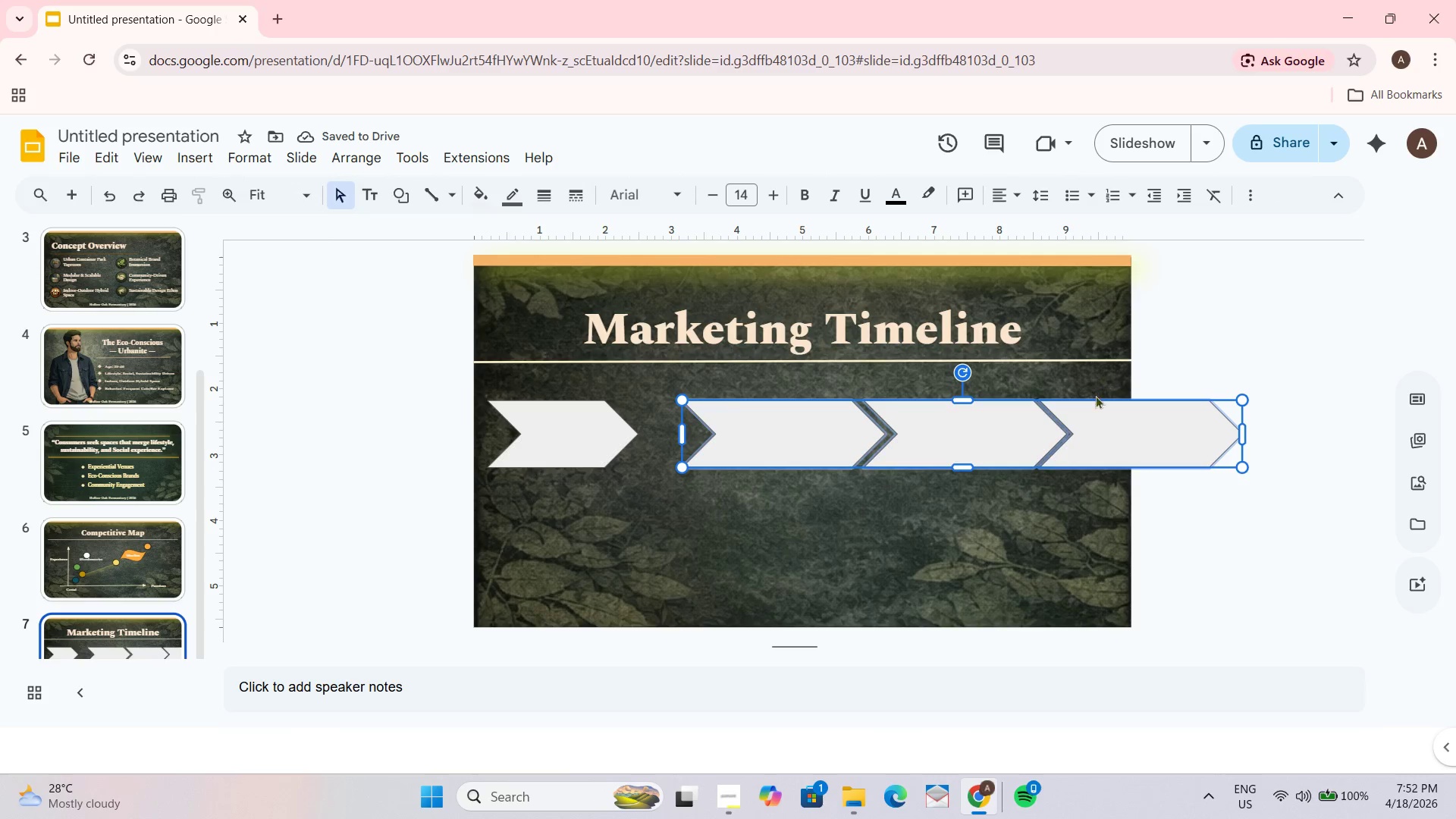 
right_click([1084, 428])
 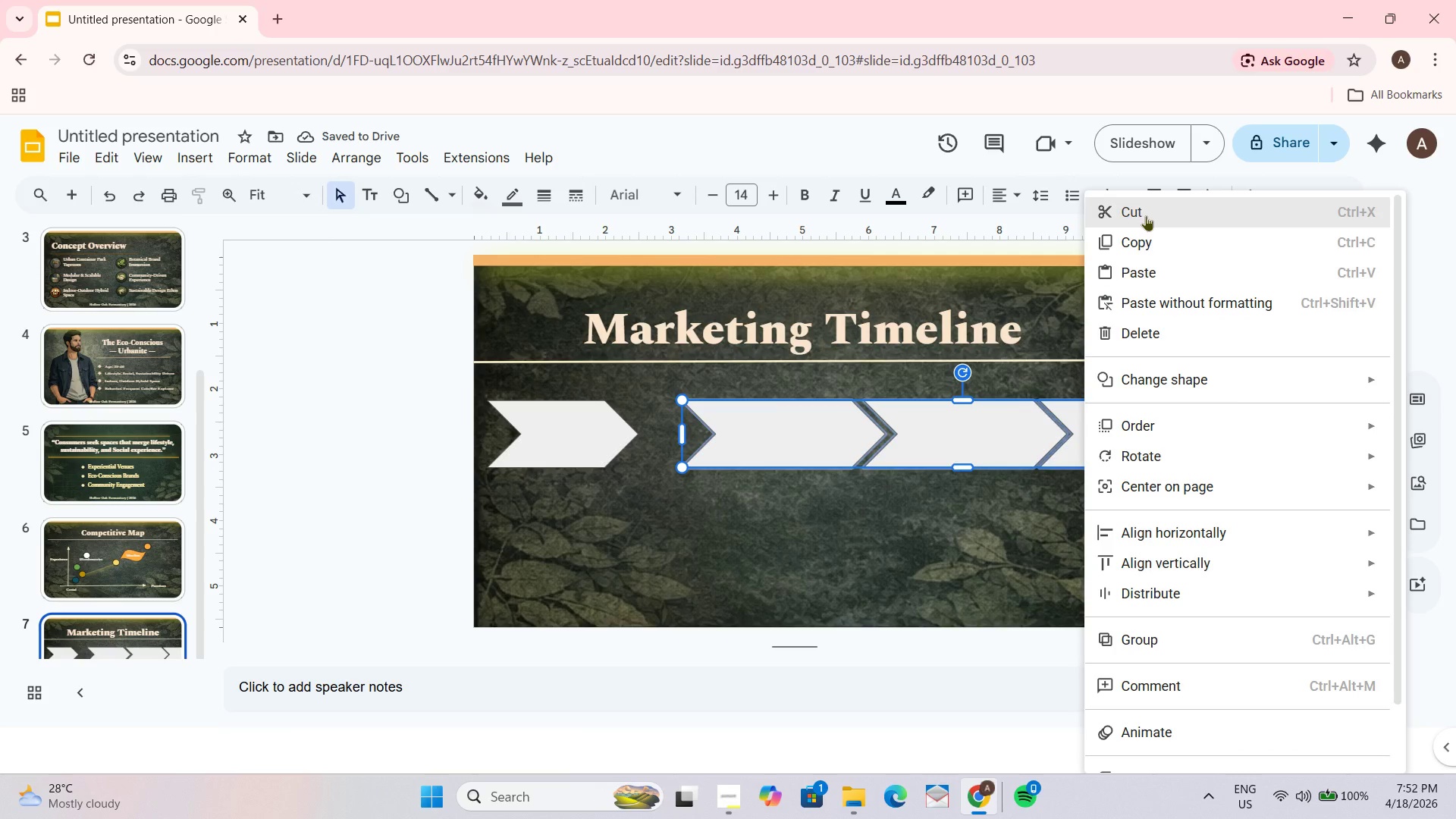 
left_click([1140, 328])
 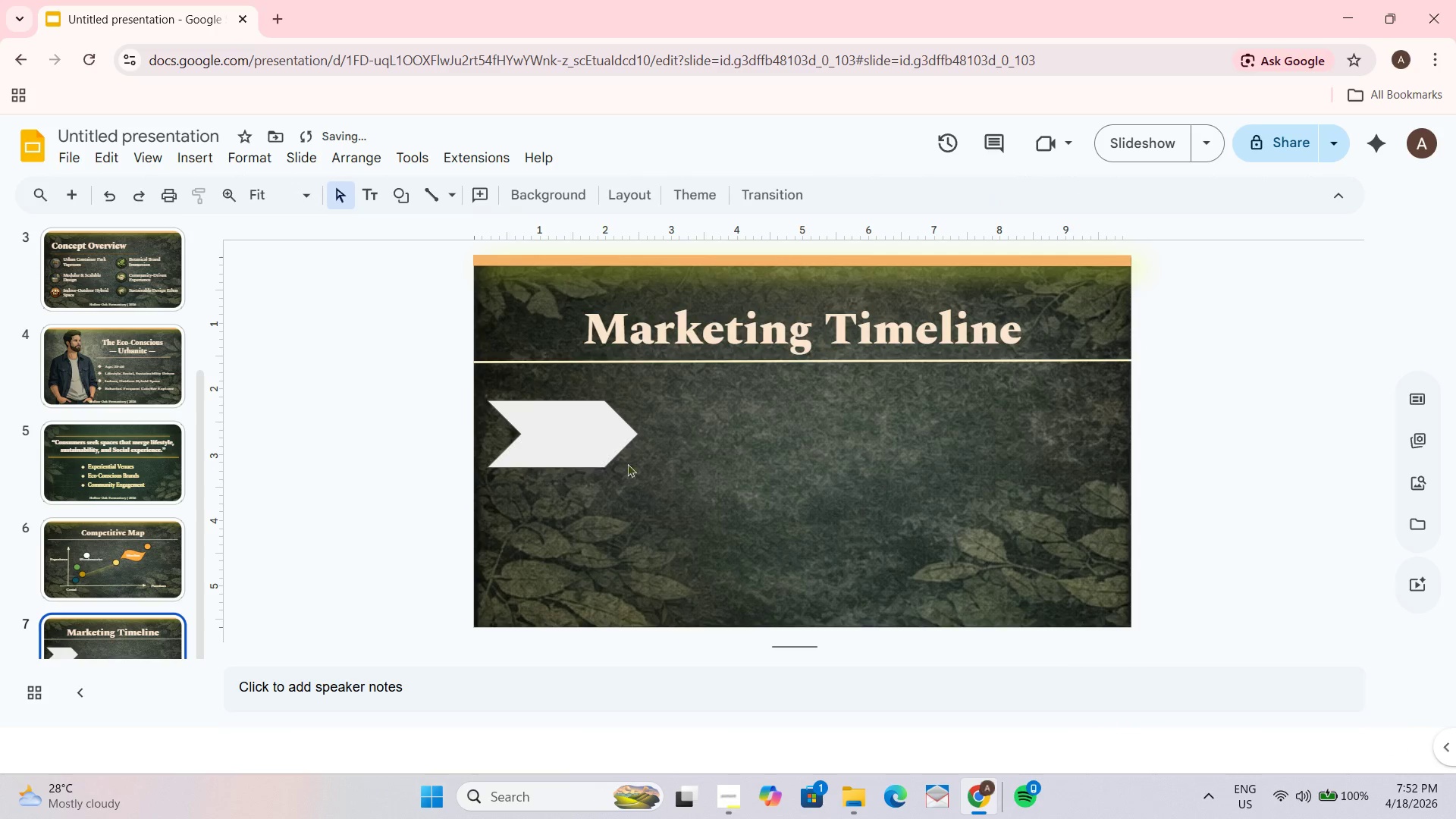 
left_click([597, 445])
 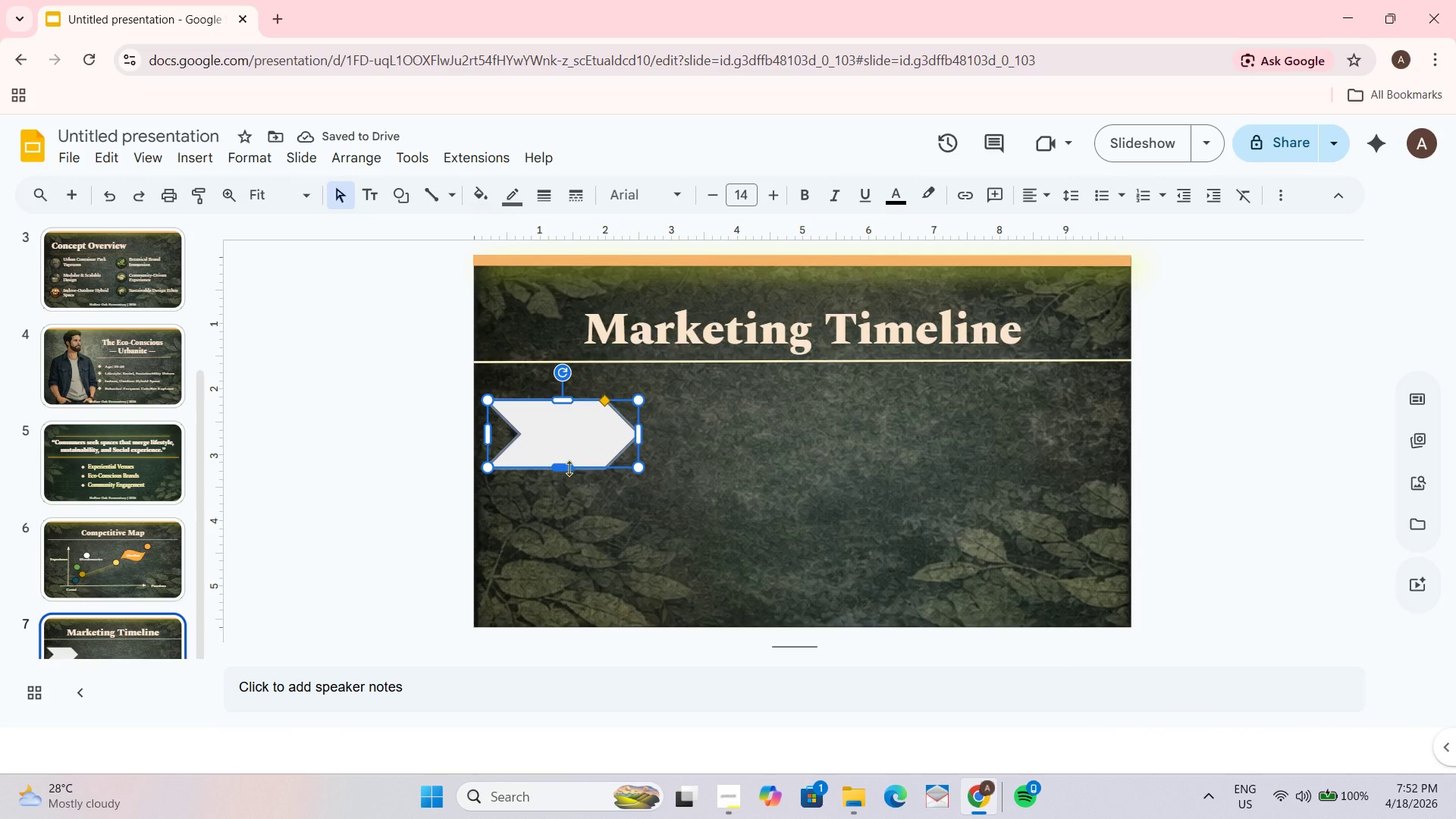 
left_click_drag(start_coordinate=[637, 433], to_coordinate=[645, 432])
 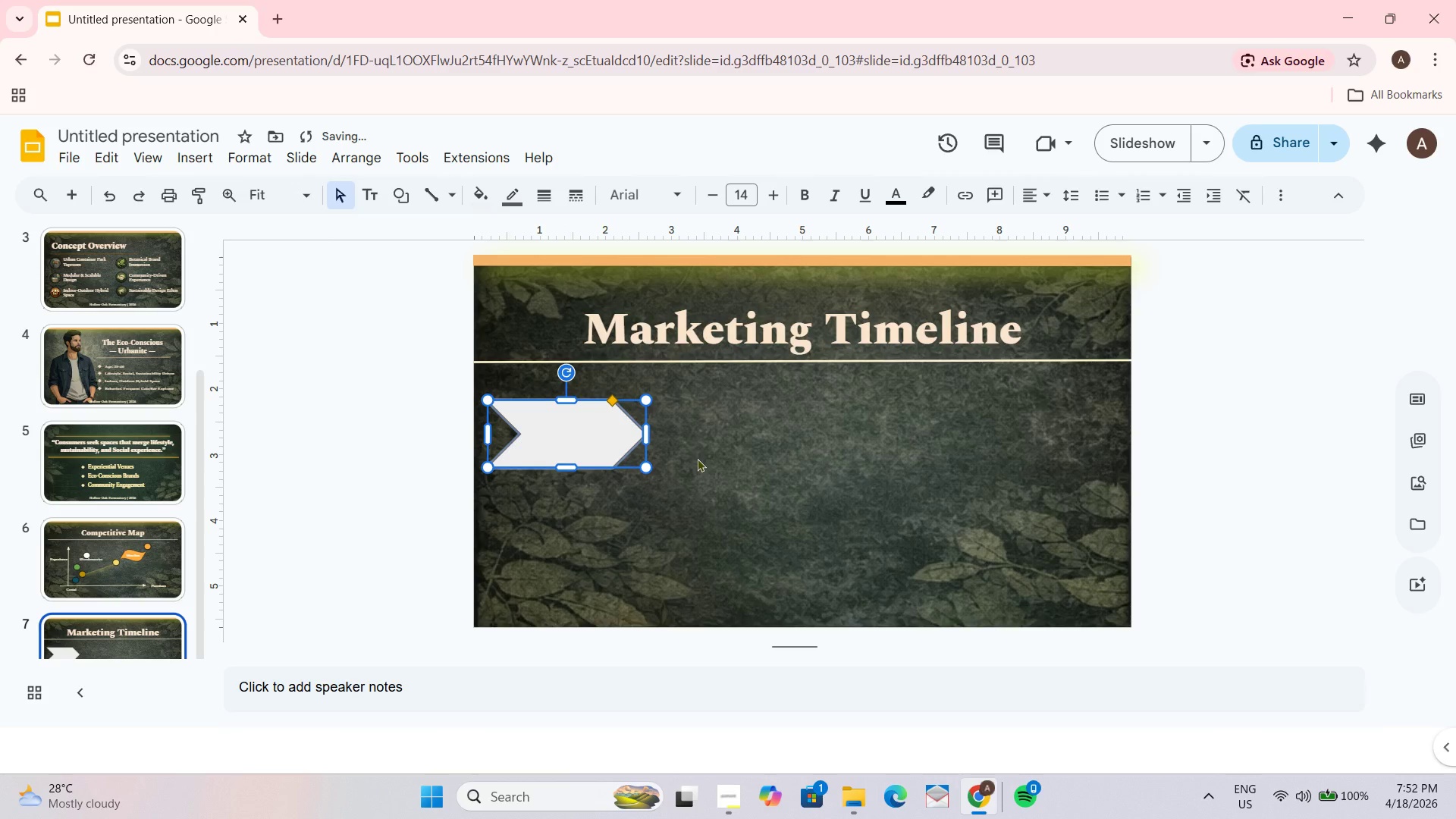 
key(Control+D)
 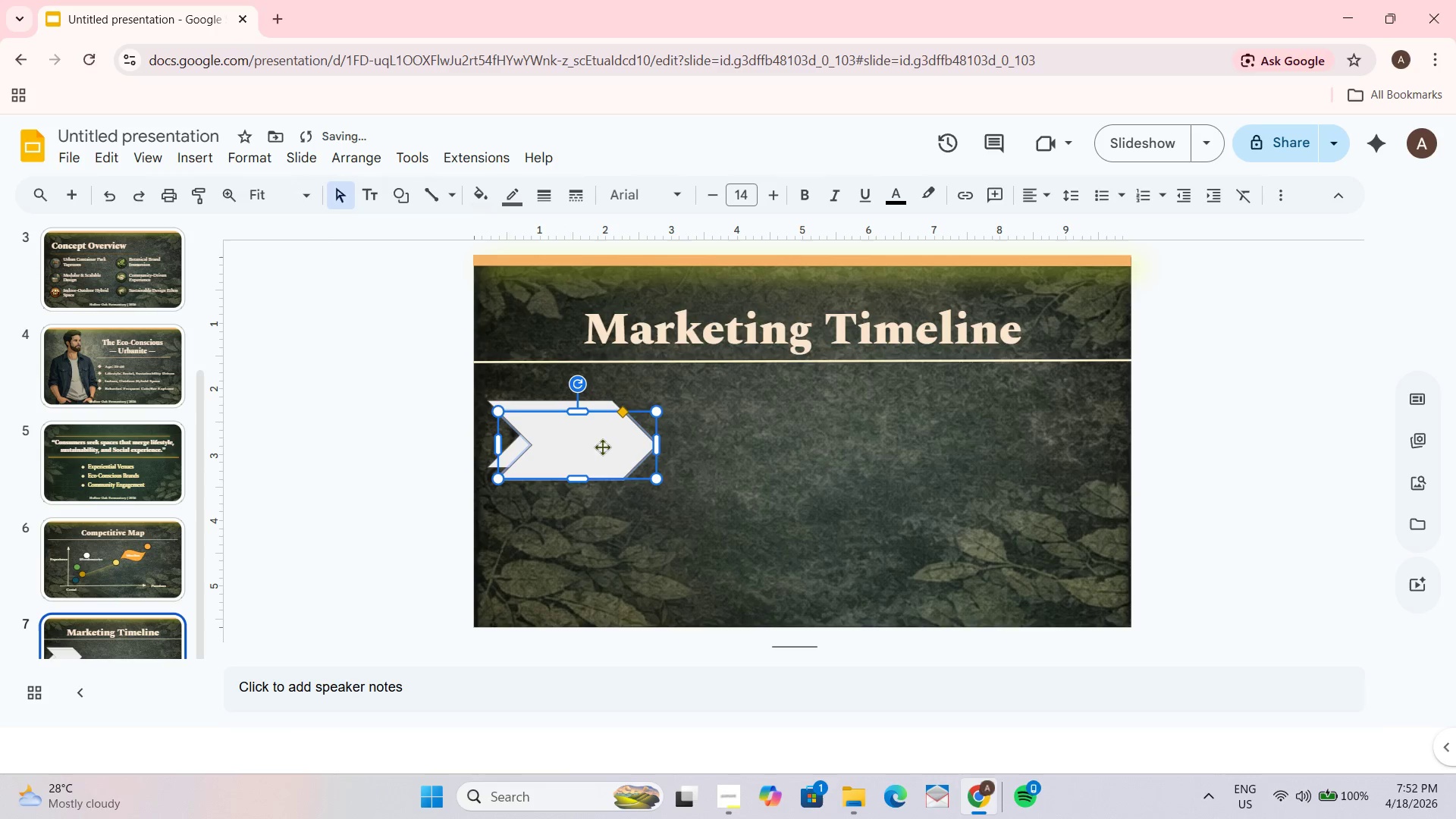 
left_click_drag(start_coordinate=[586, 444], to_coordinate=[715, 435])
 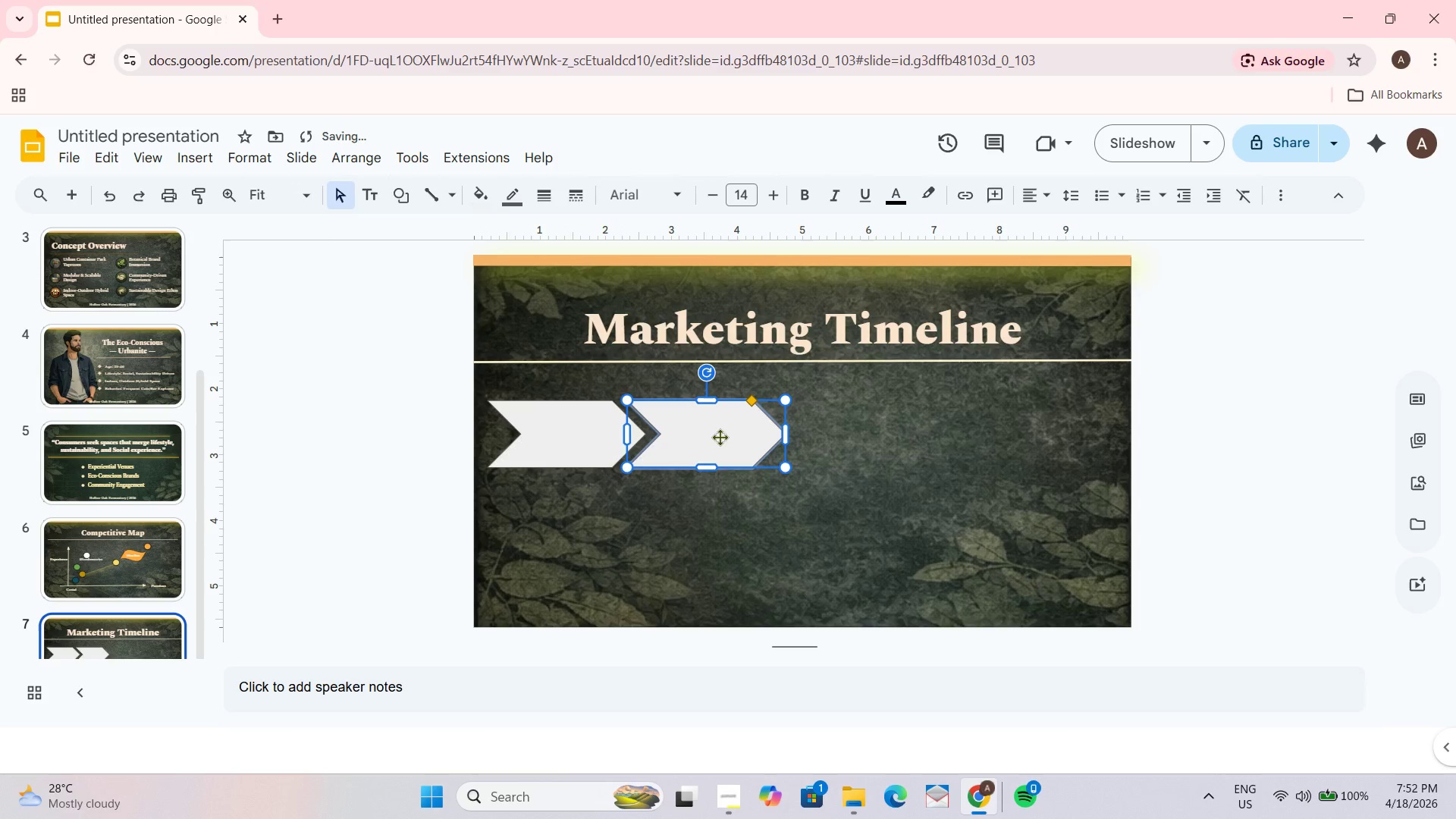 
key(Control+D)
 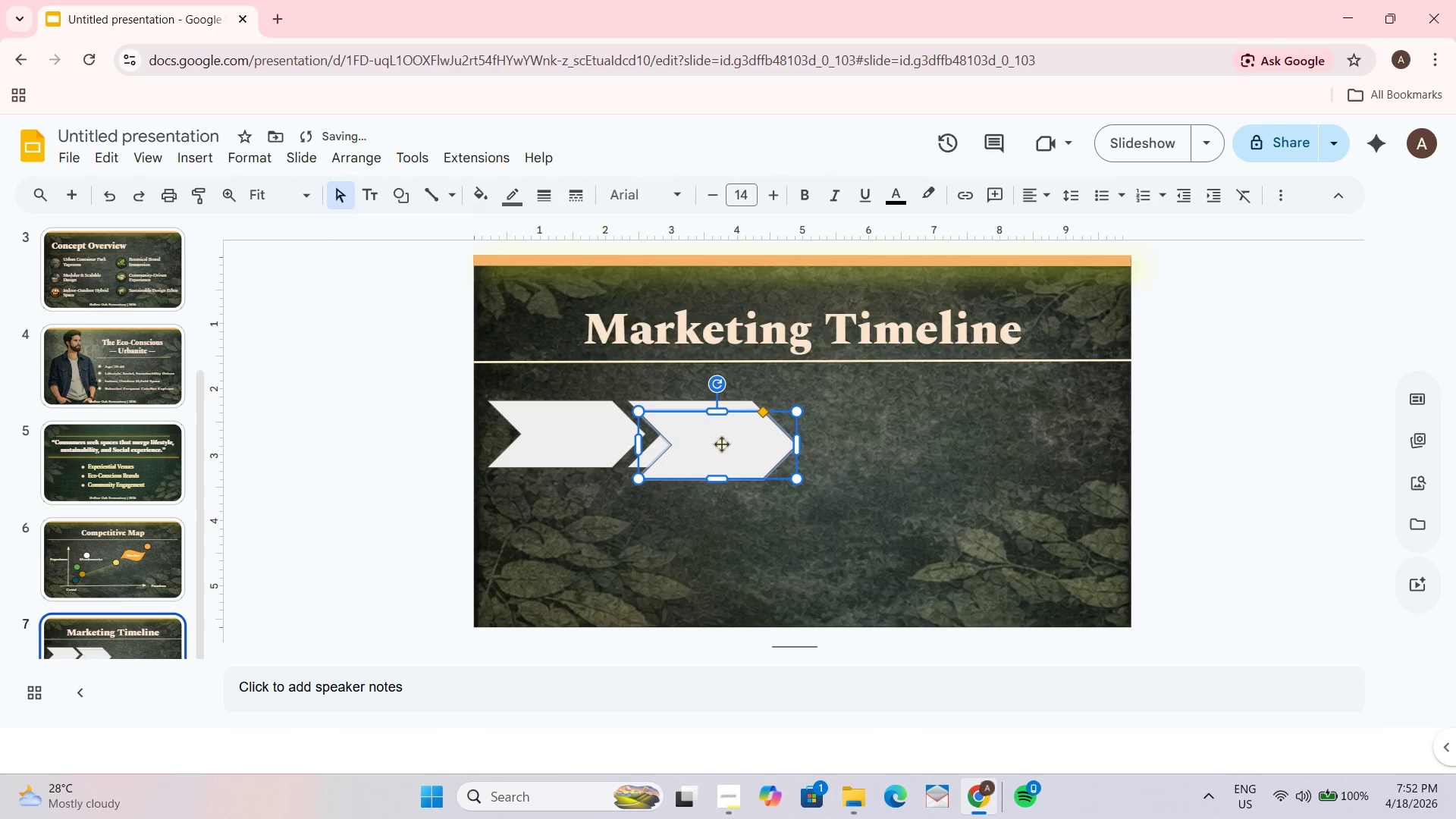 
left_click_drag(start_coordinate=[721, 444], to_coordinate=[855, 438])
 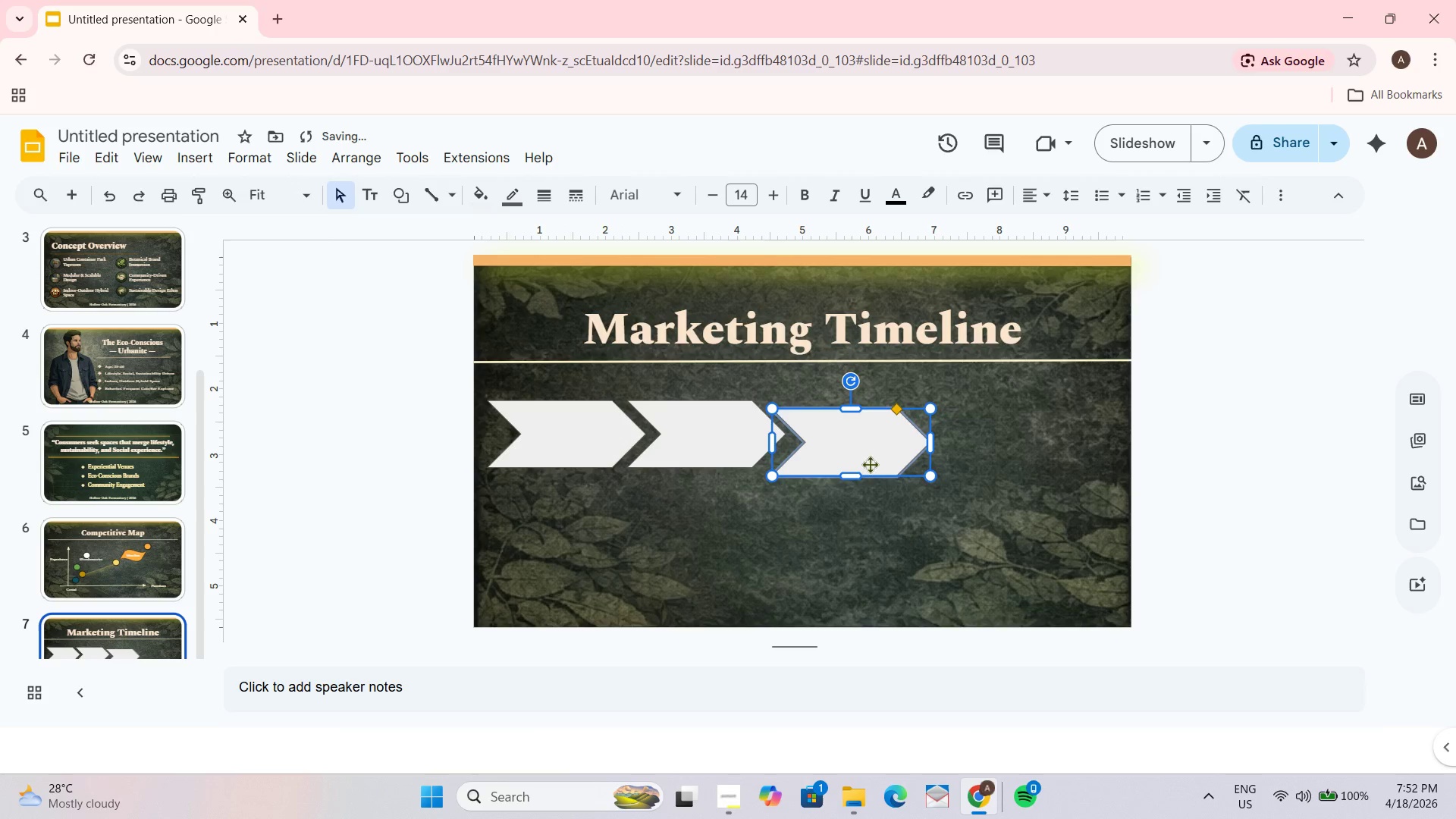 
left_click_drag(start_coordinate=[858, 447], to_coordinate=[853, 438])
 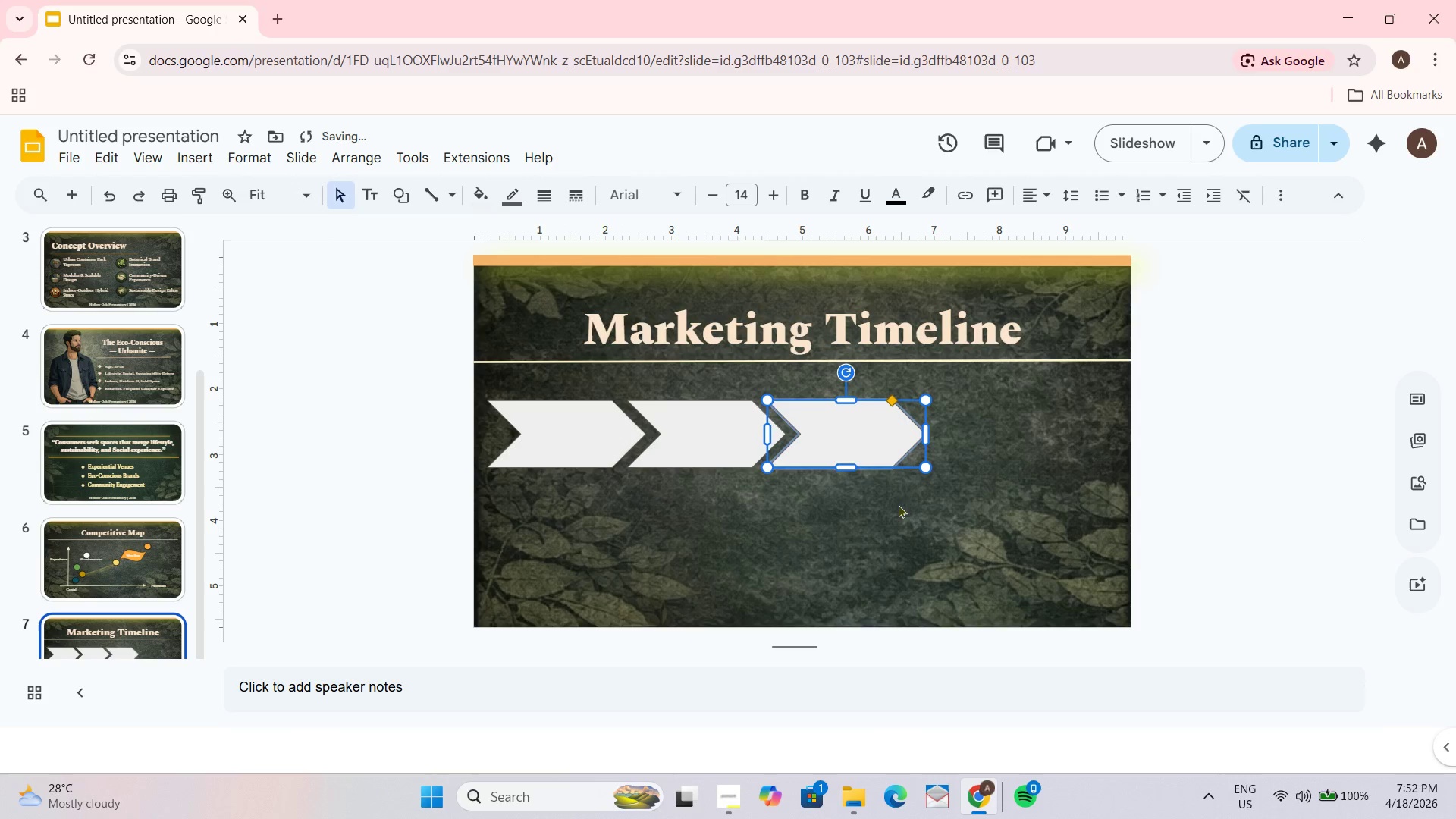 
key(Control+D)
 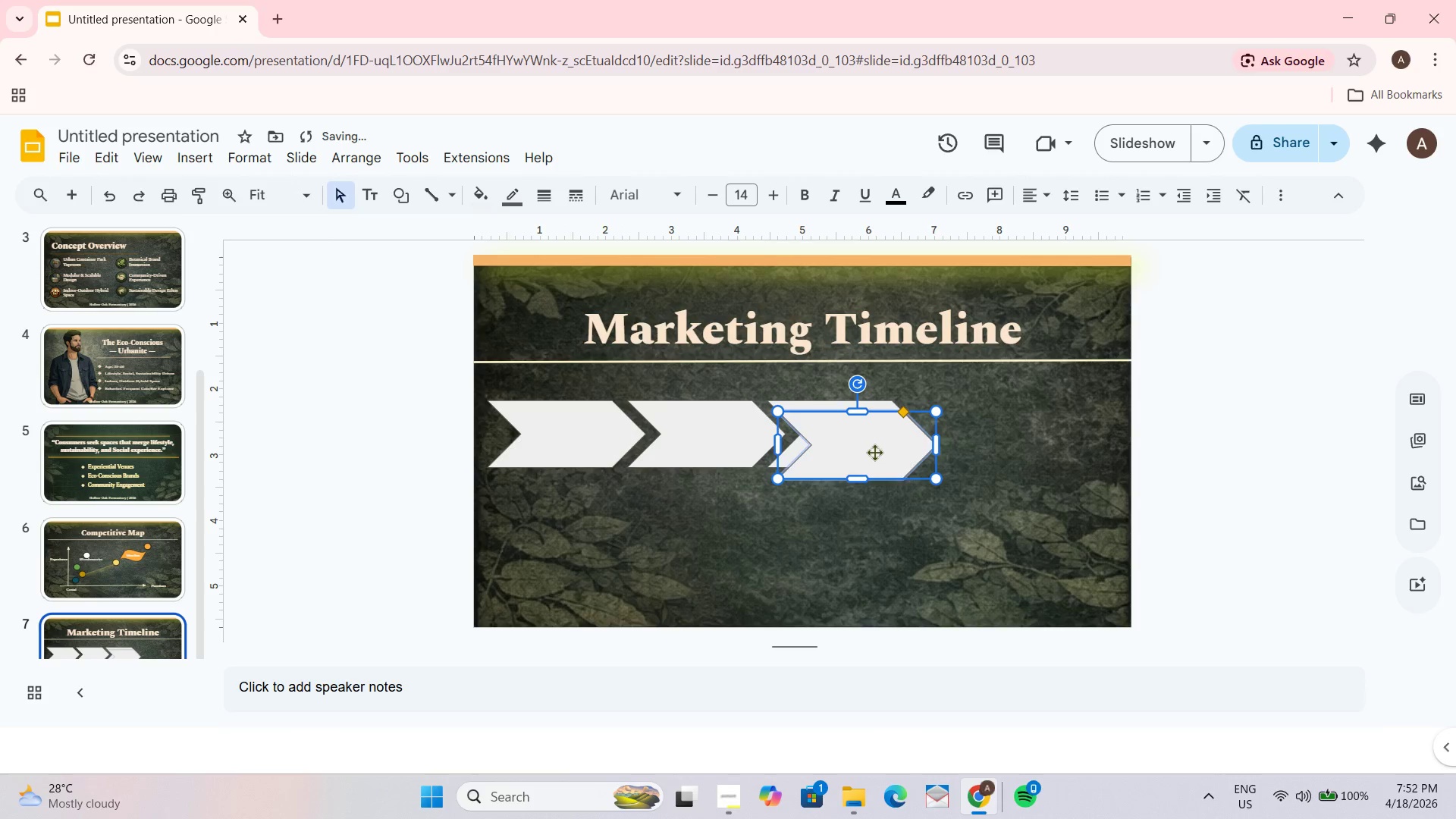 
left_click_drag(start_coordinate=[874, 452], to_coordinate=[1051, 441])
 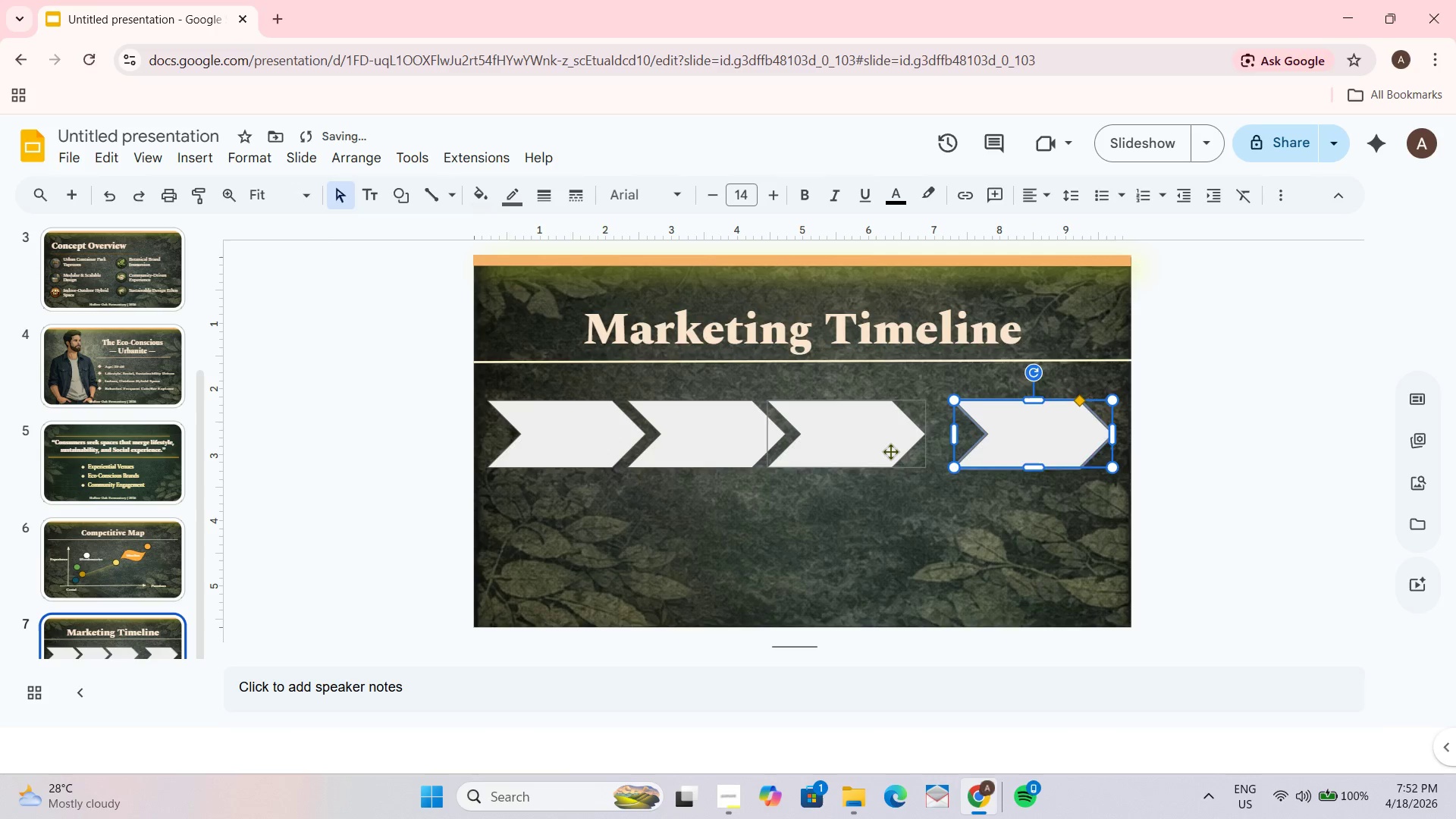 
left_click_drag(start_coordinate=[890, 450], to_coordinate=[907, 450])
 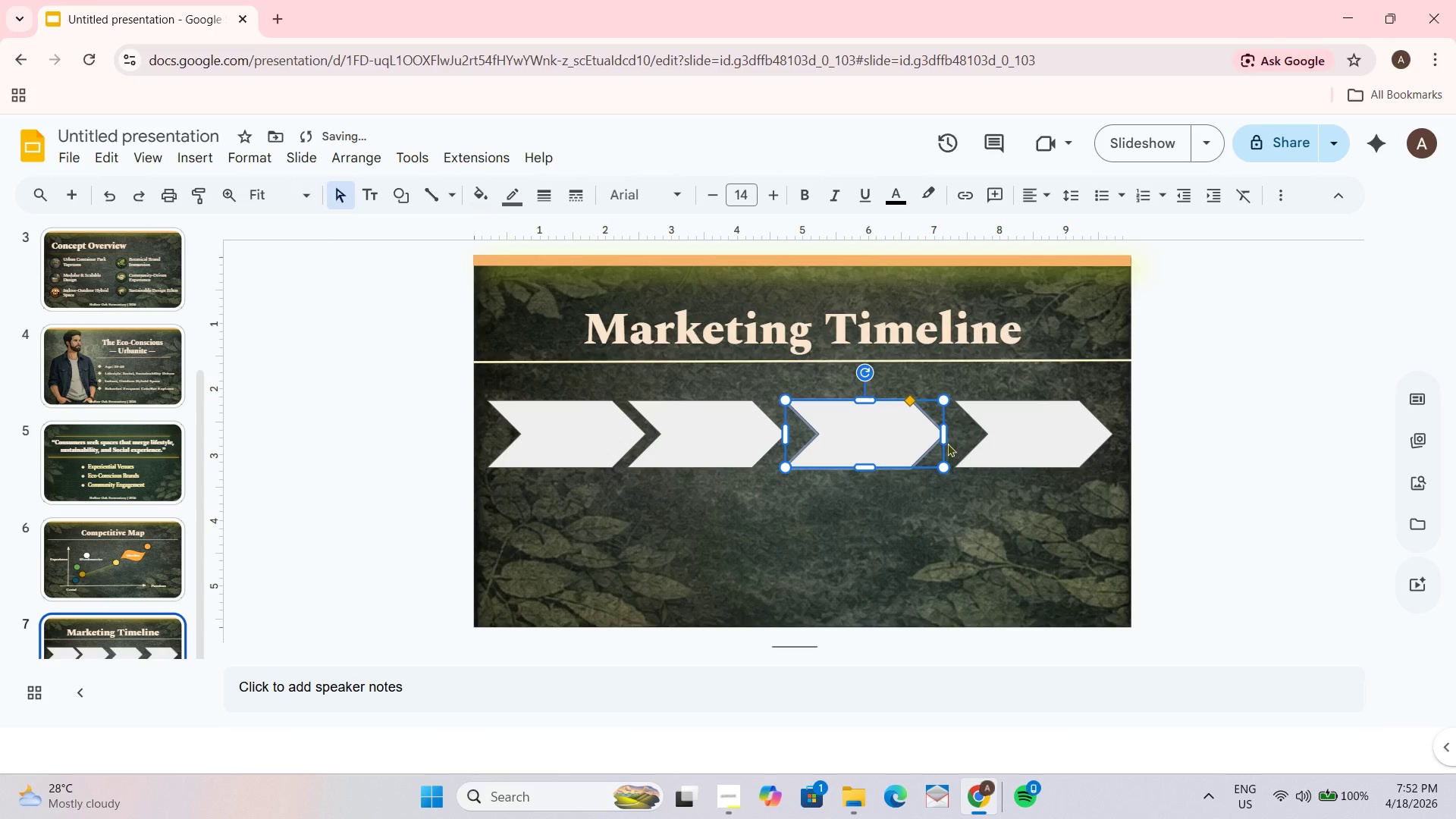 
left_click_drag(start_coordinate=[946, 440], to_coordinate=[953, 440])
 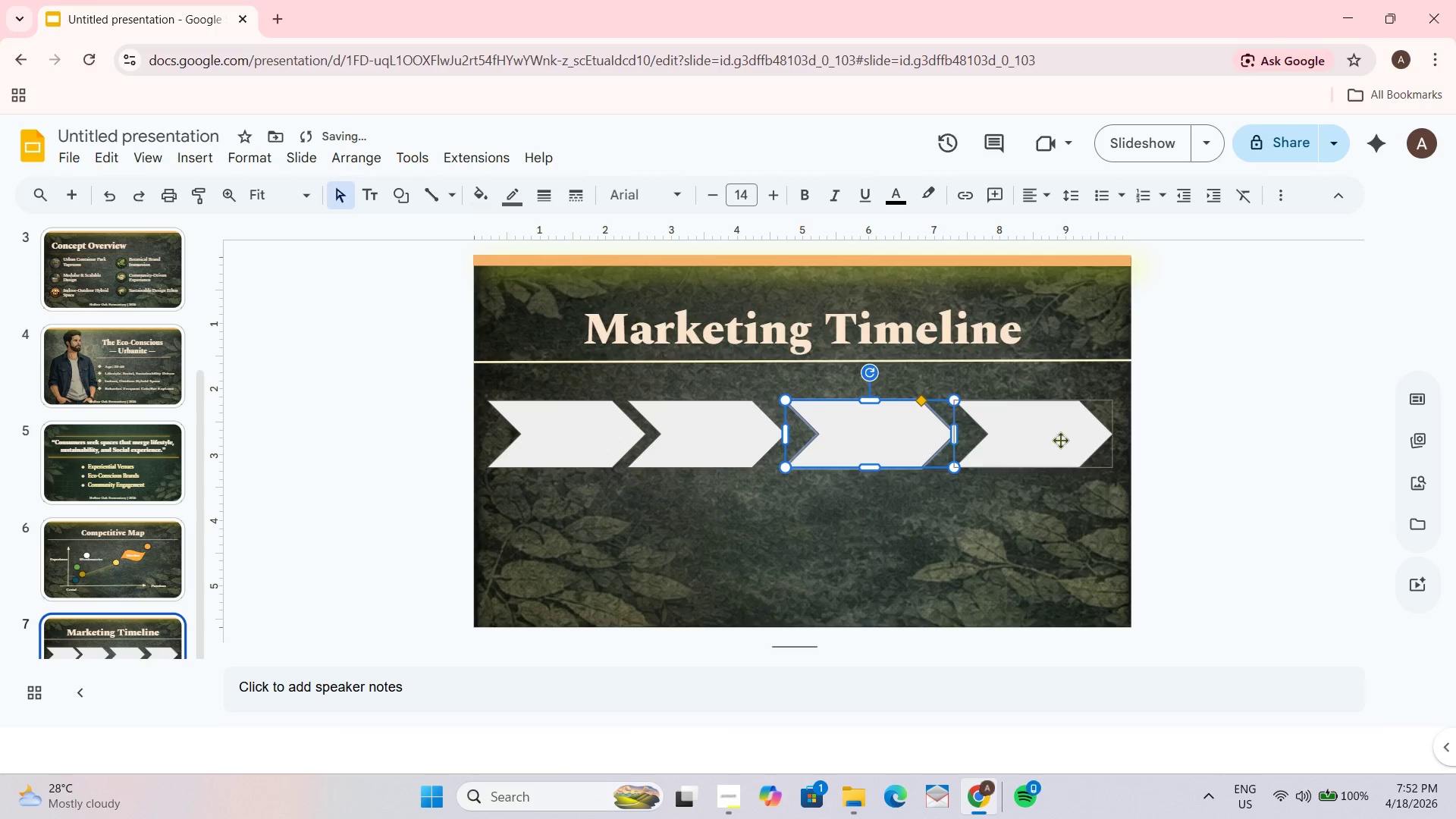 
left_click([1060, 440])
 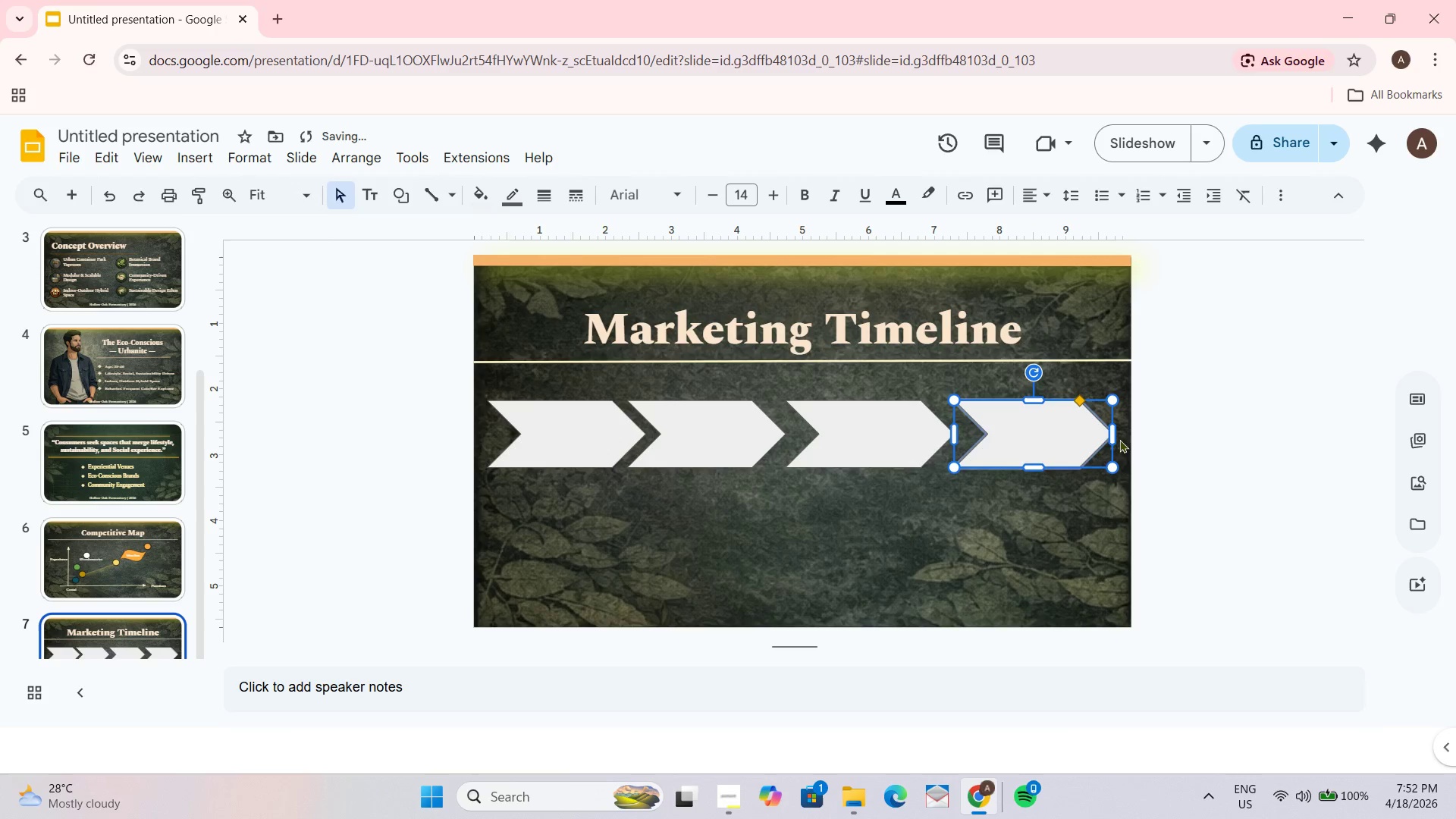 
left_click_drag(start_coordinate=[1110, 440], to_coordinate=[1121, 436])
 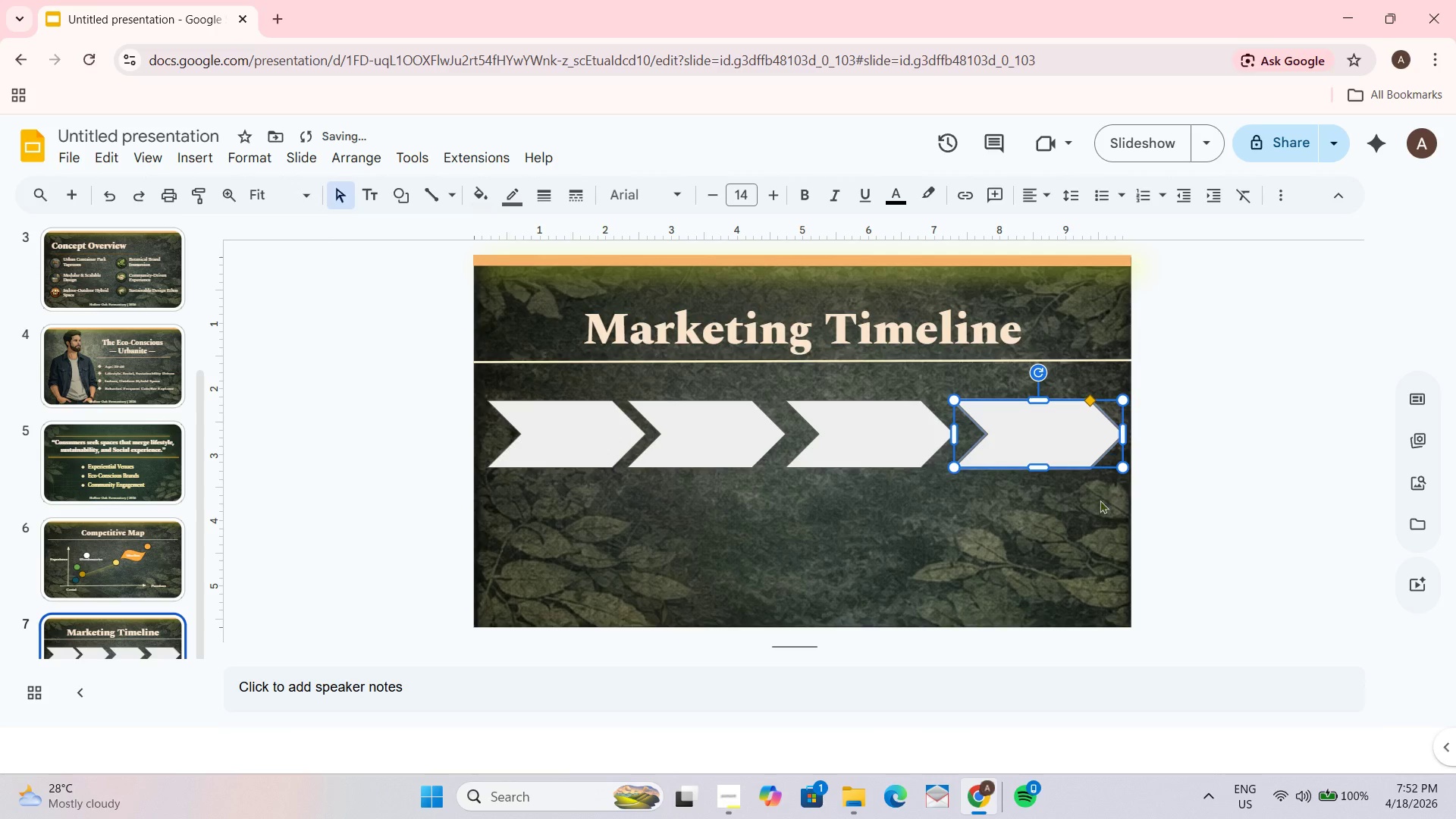 
left_click([1084, 529])
 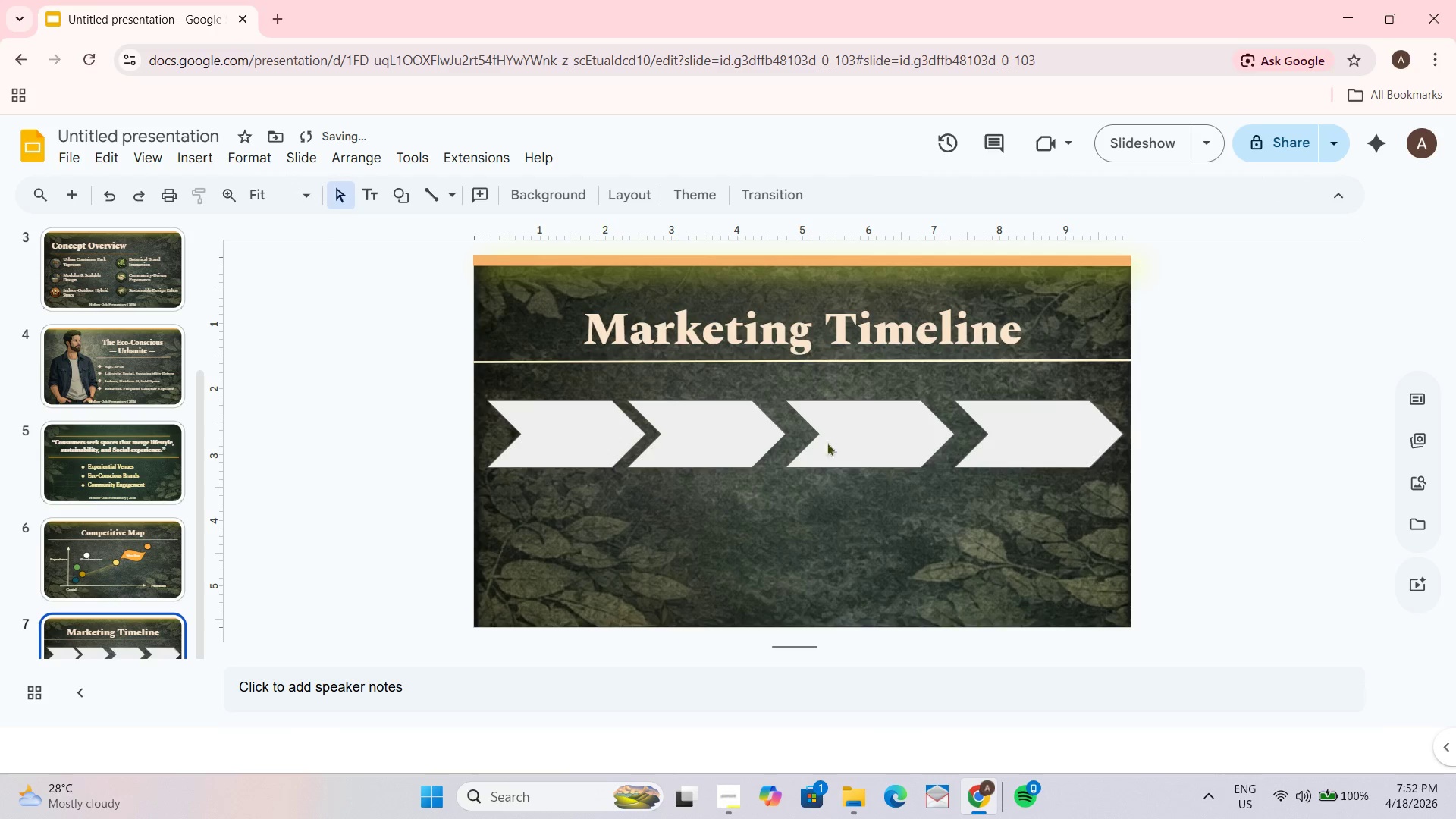 
left_click([712, 442])
 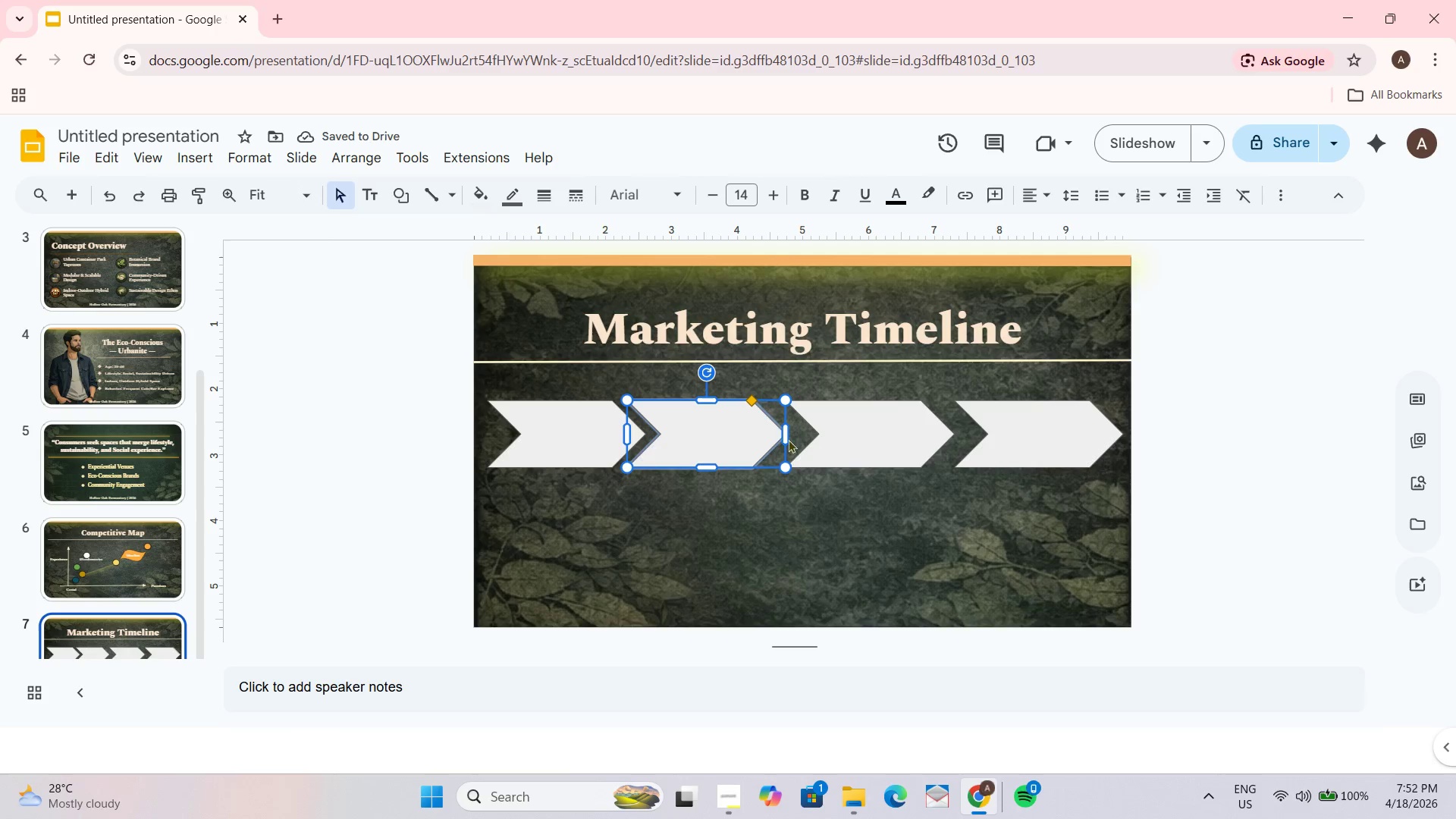 
left_click_drag(start_coordinate=[785, 436], to_coordinate=[799, 436])
 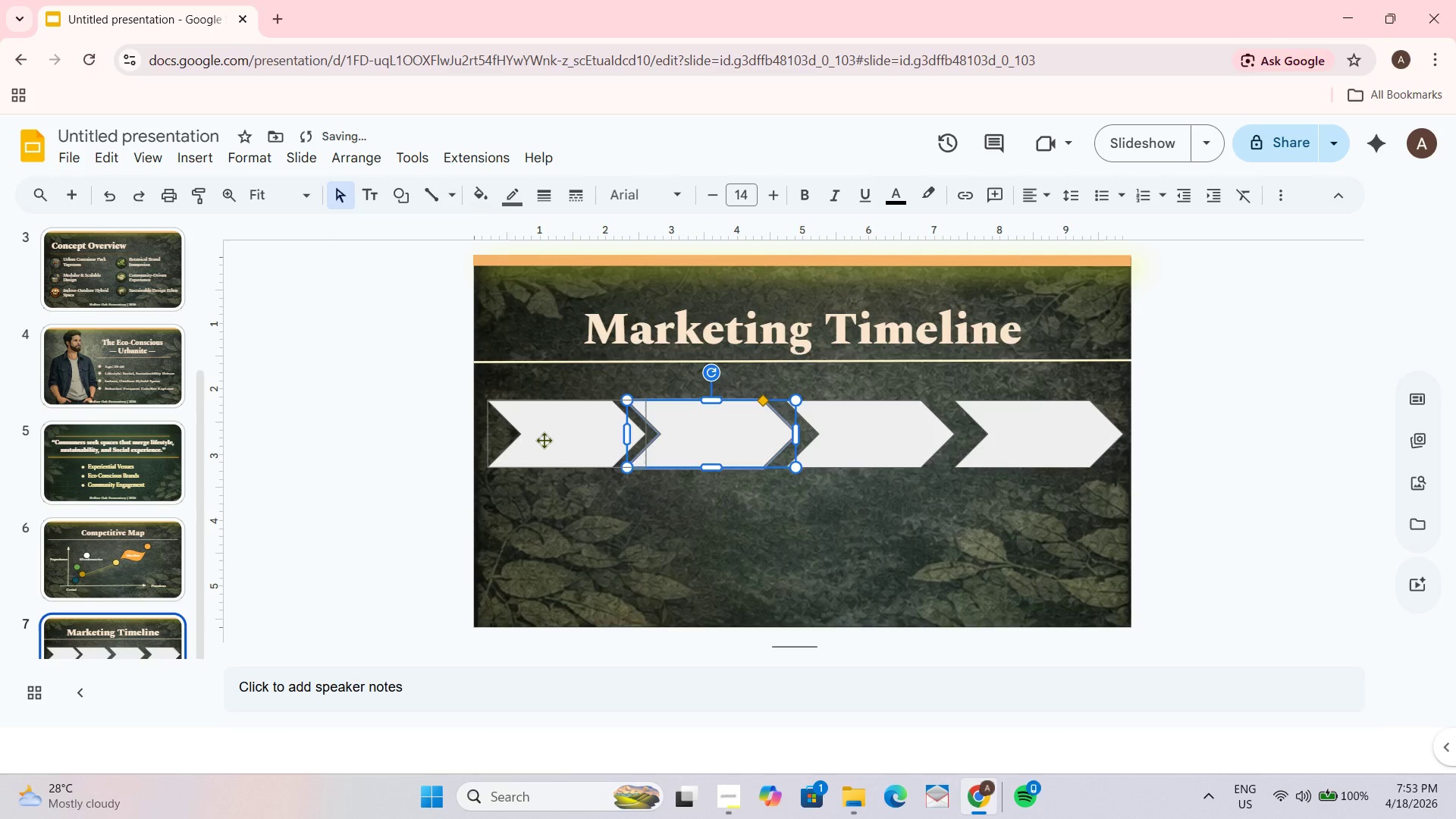 
left_click_drag(start_coordinate=[551, 442], to_coordinate=[544, 441])
 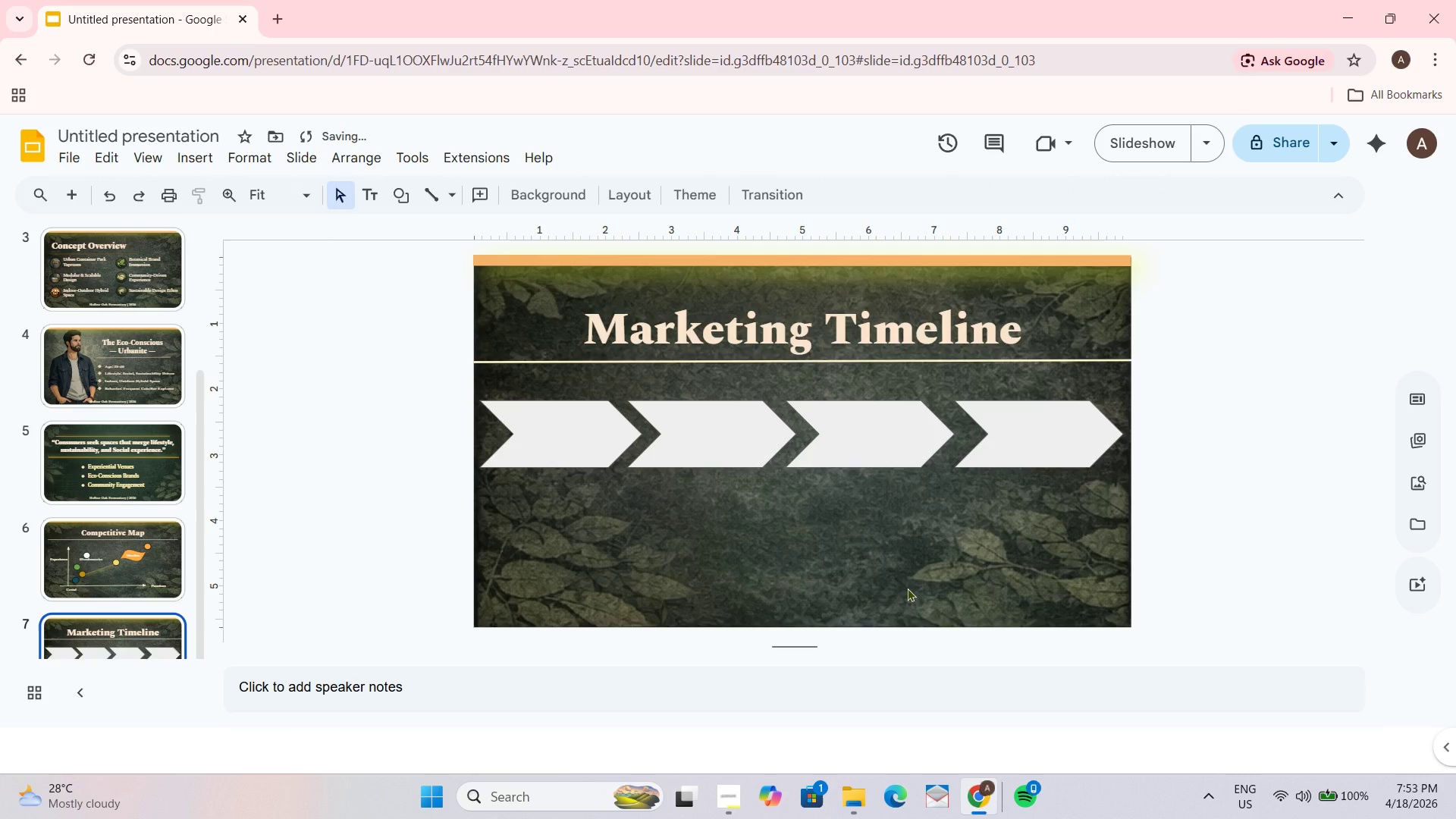 
left_click_drag(start_coordinate=[897, 453], to_coordinate=[905, 453])
 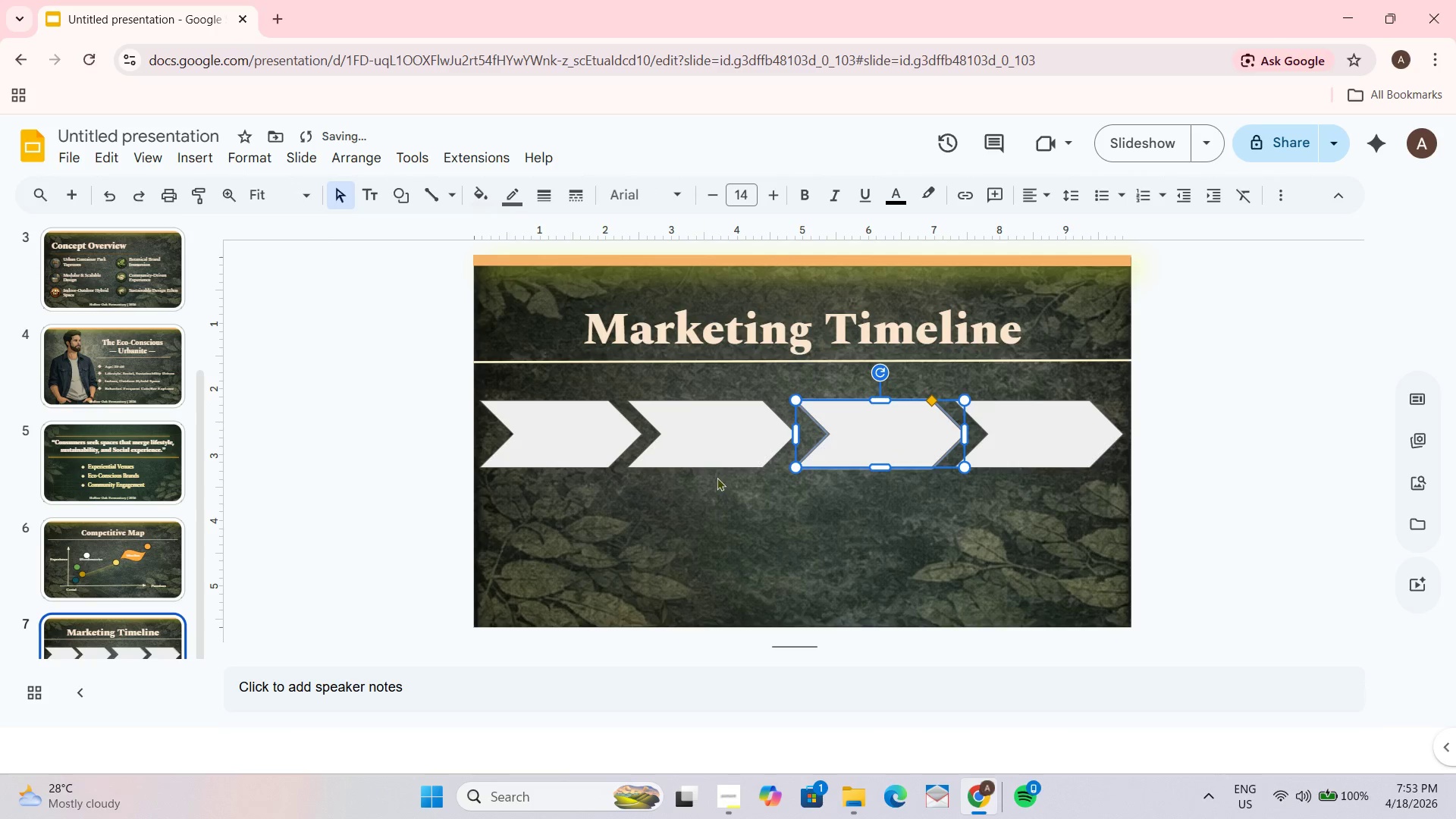 
left_click_drag(start_coordinate=[714, 447], to_coordinate=[720, 447])
 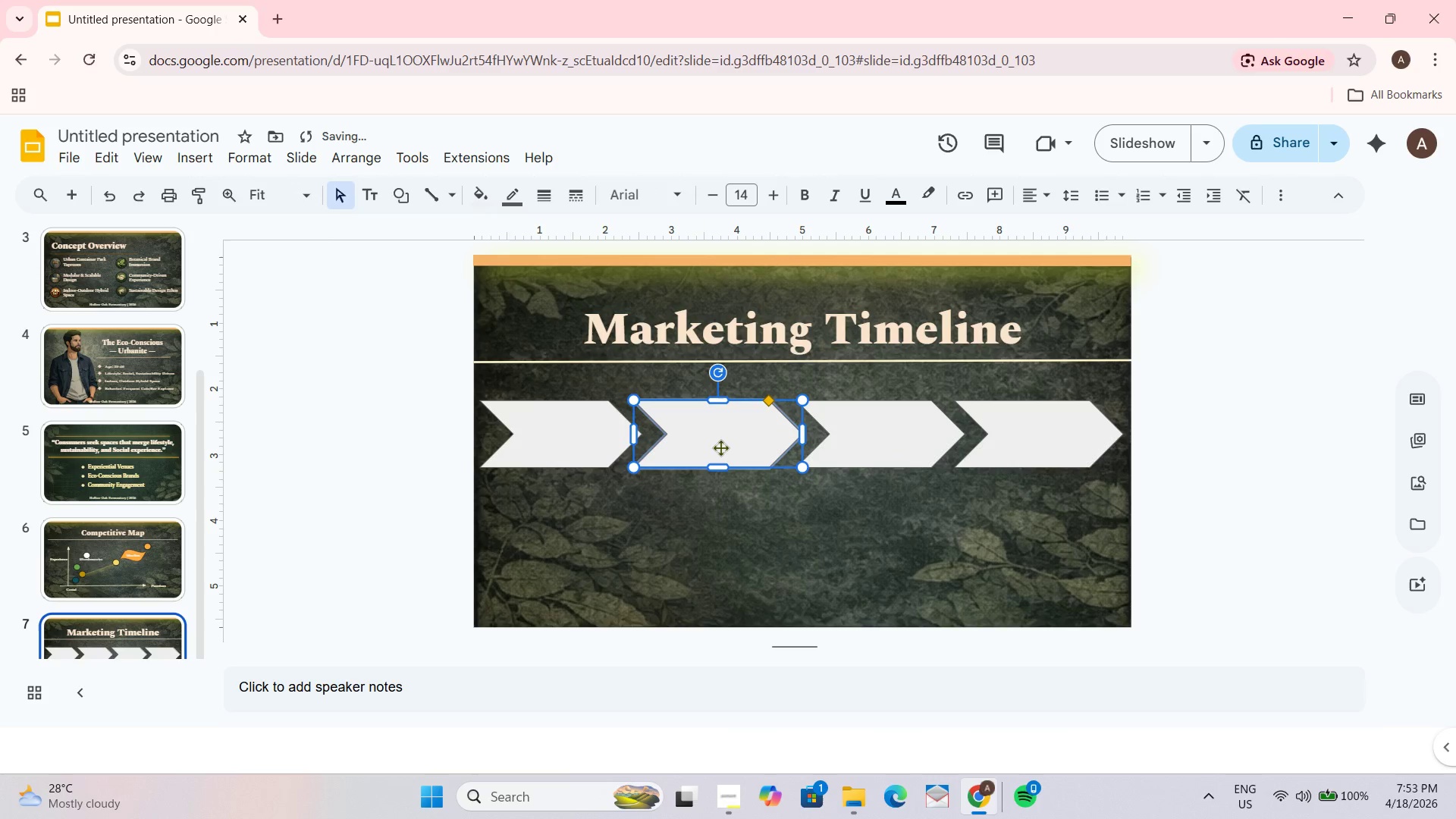 
double_click([720, 447])
 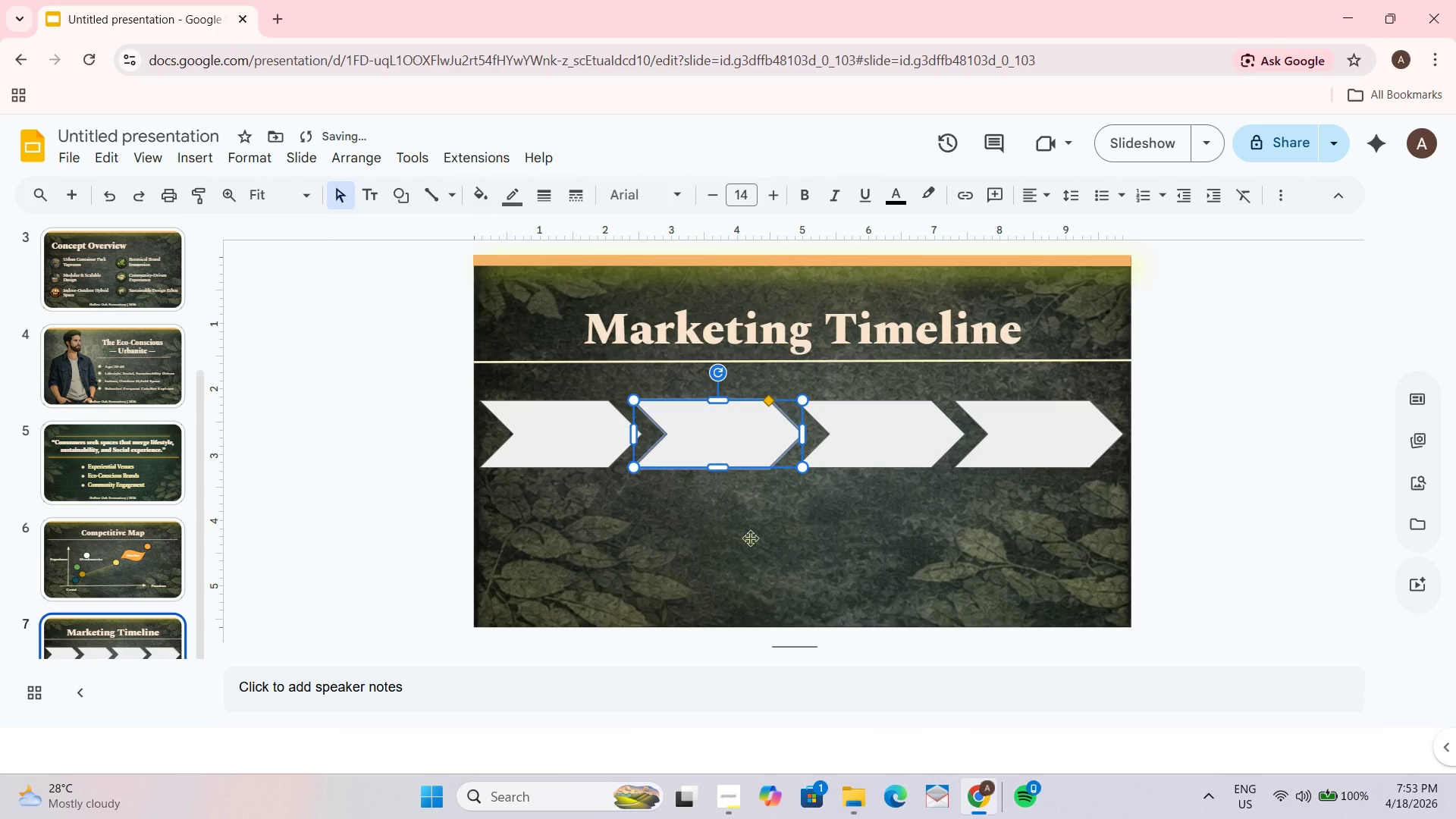 
triple_click([765, 560])
 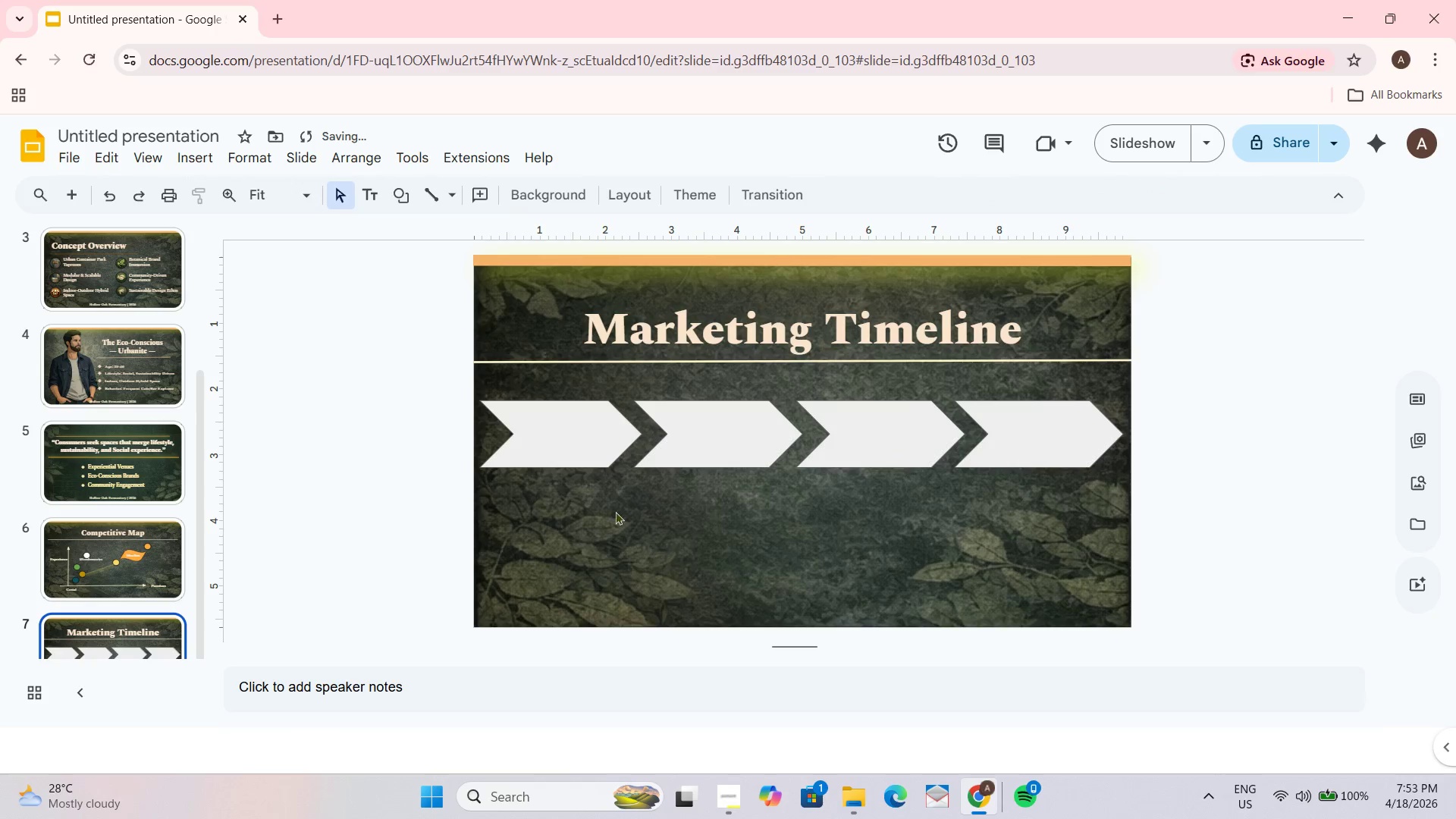 
left_click([556, 452])
 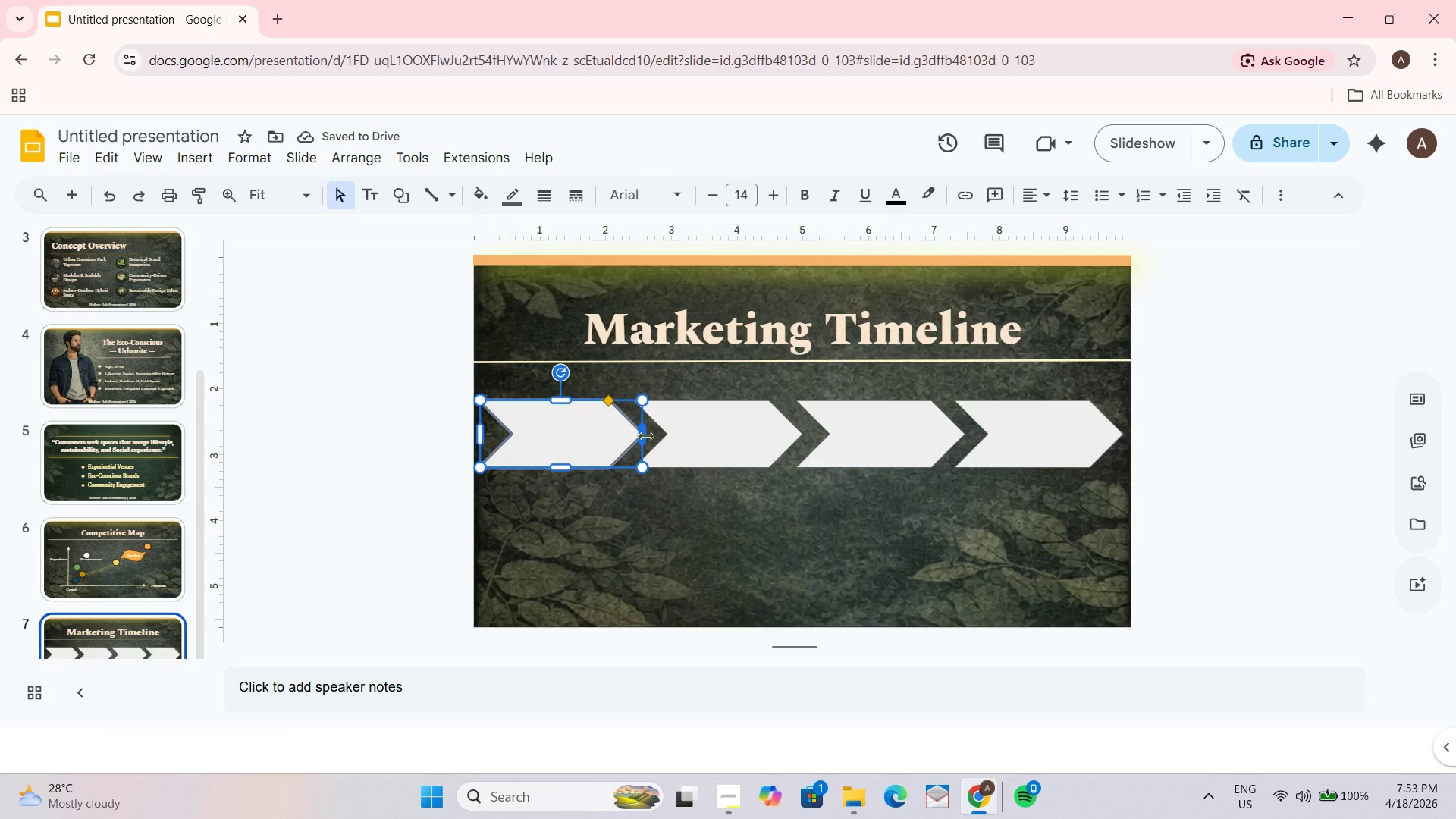 
left_click_drag(start_coordinate=[641, 435], to_coordinate=[651, 431])
 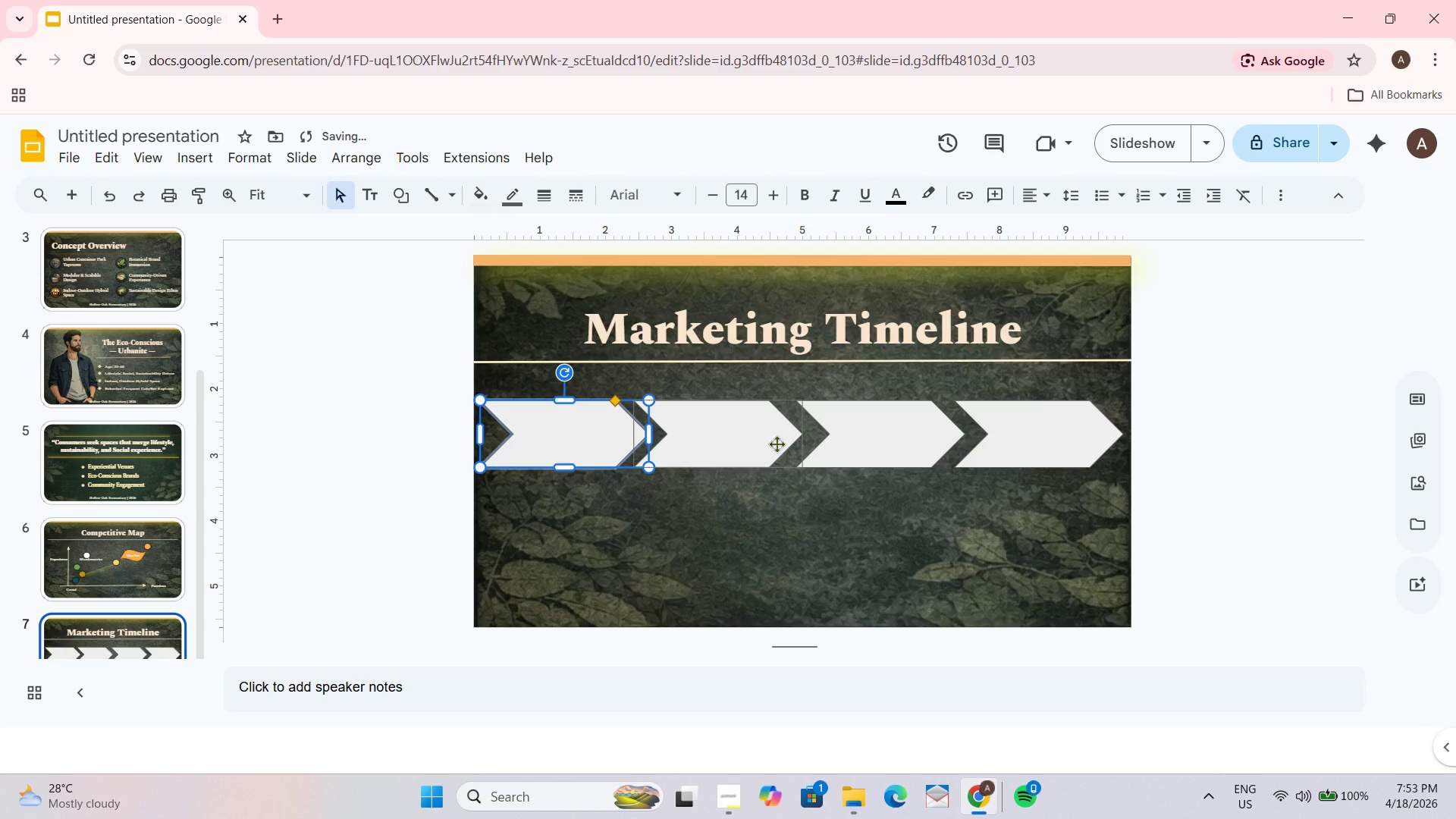 
left_click([755, 432])
 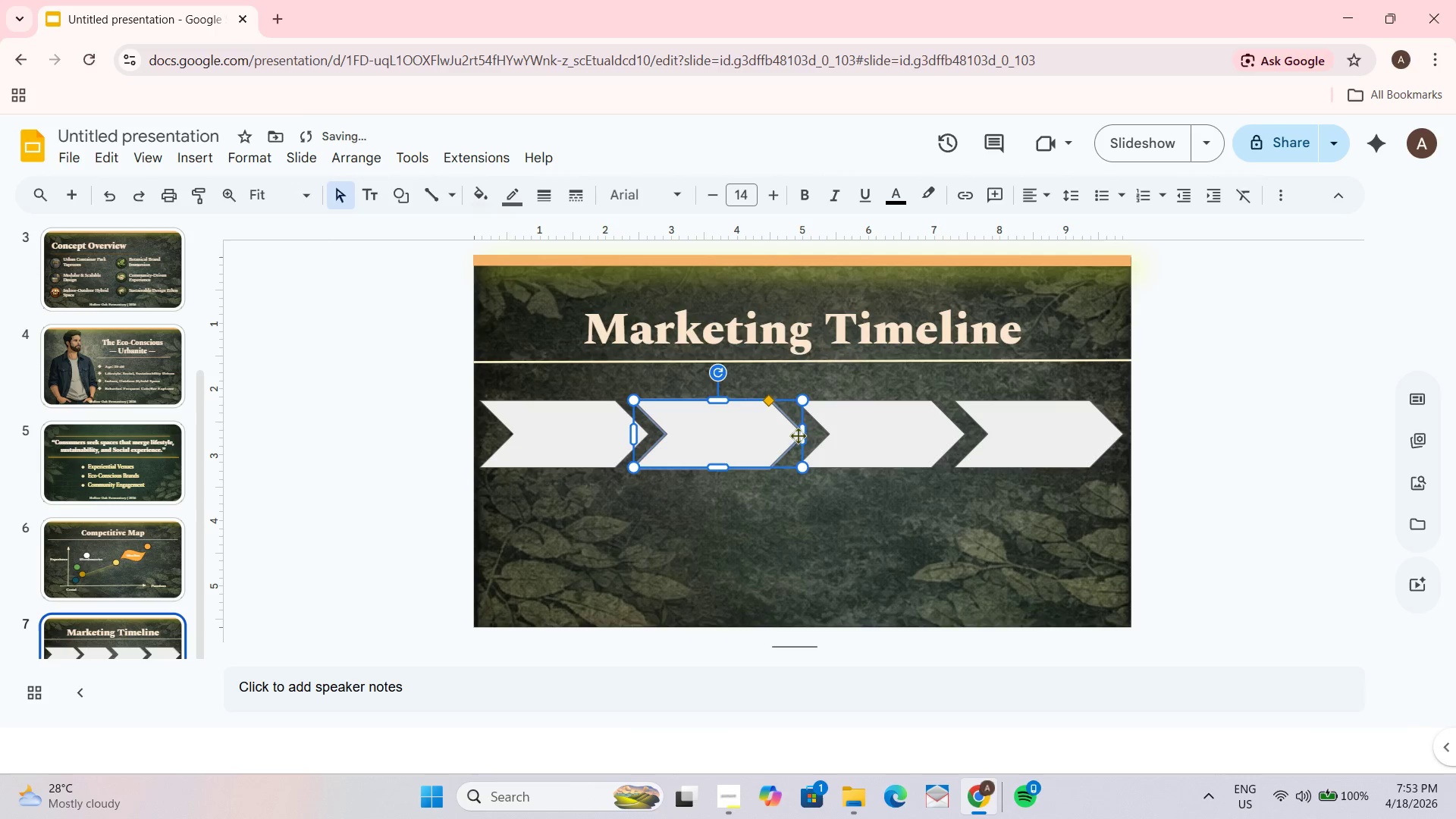 
left_click_drag(start_coordinate=[803, 433], to_coordinate=[811, 433])
 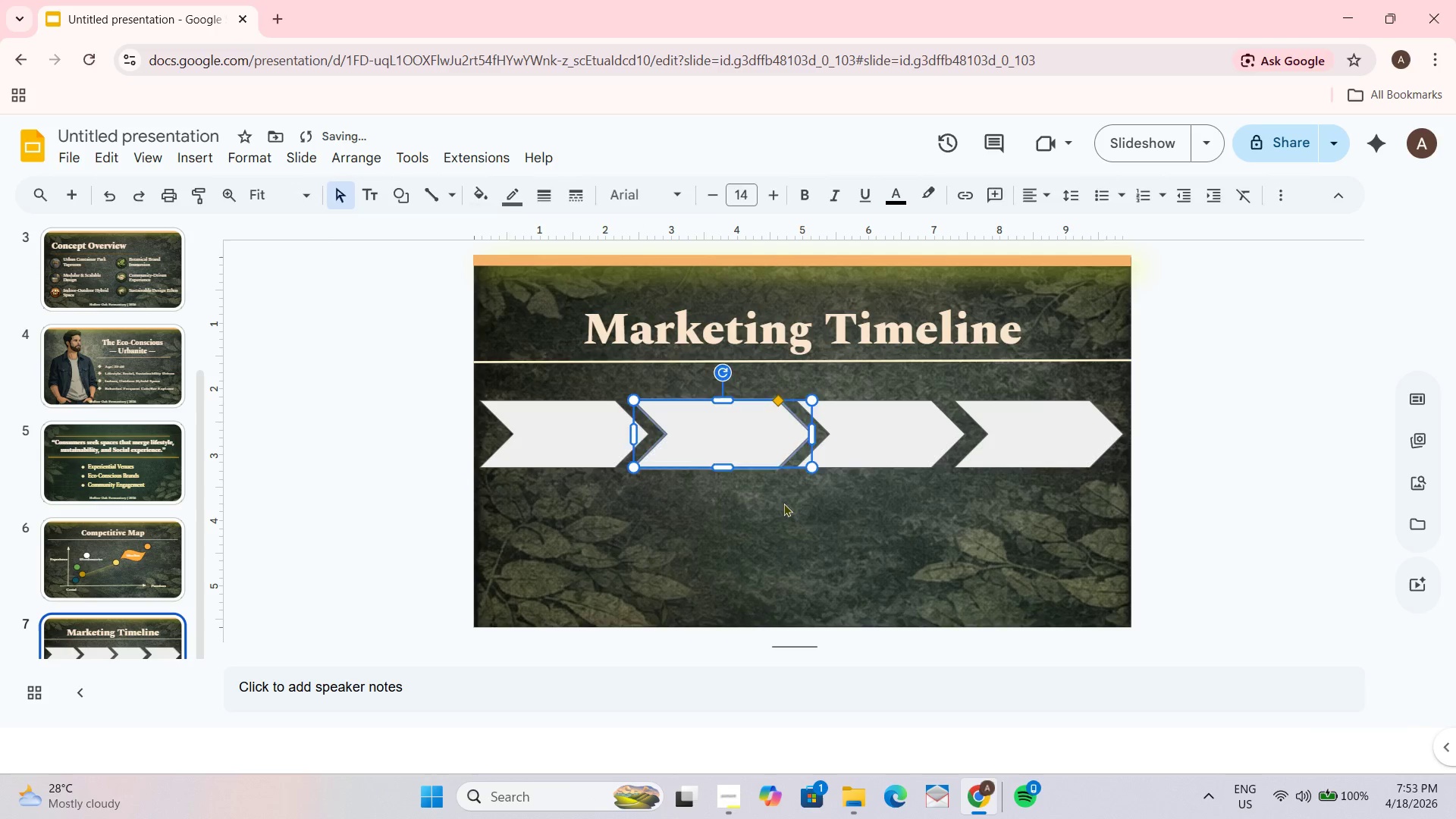 
left_click([783, 503])
 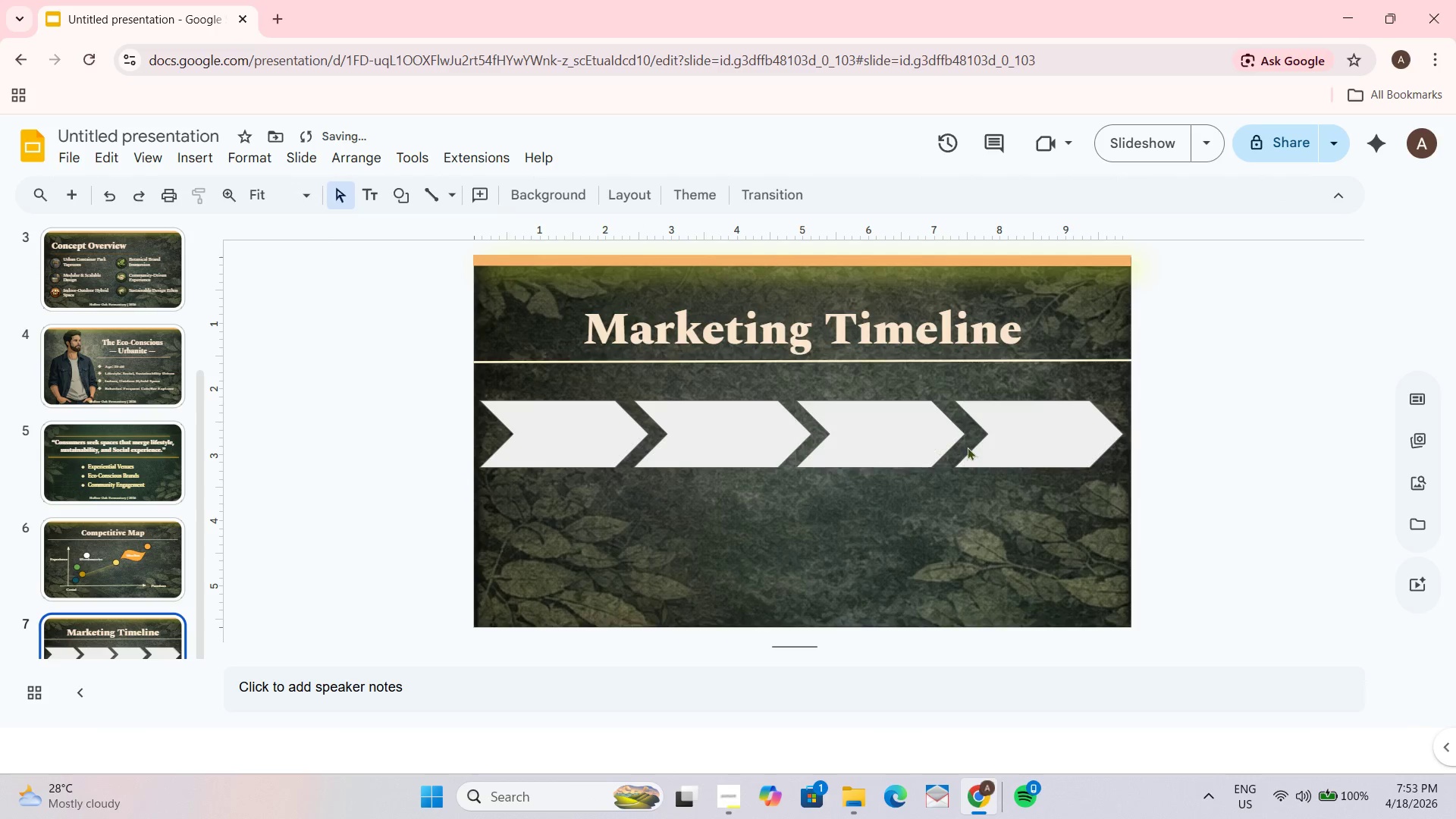 
left_click([918, 441])
 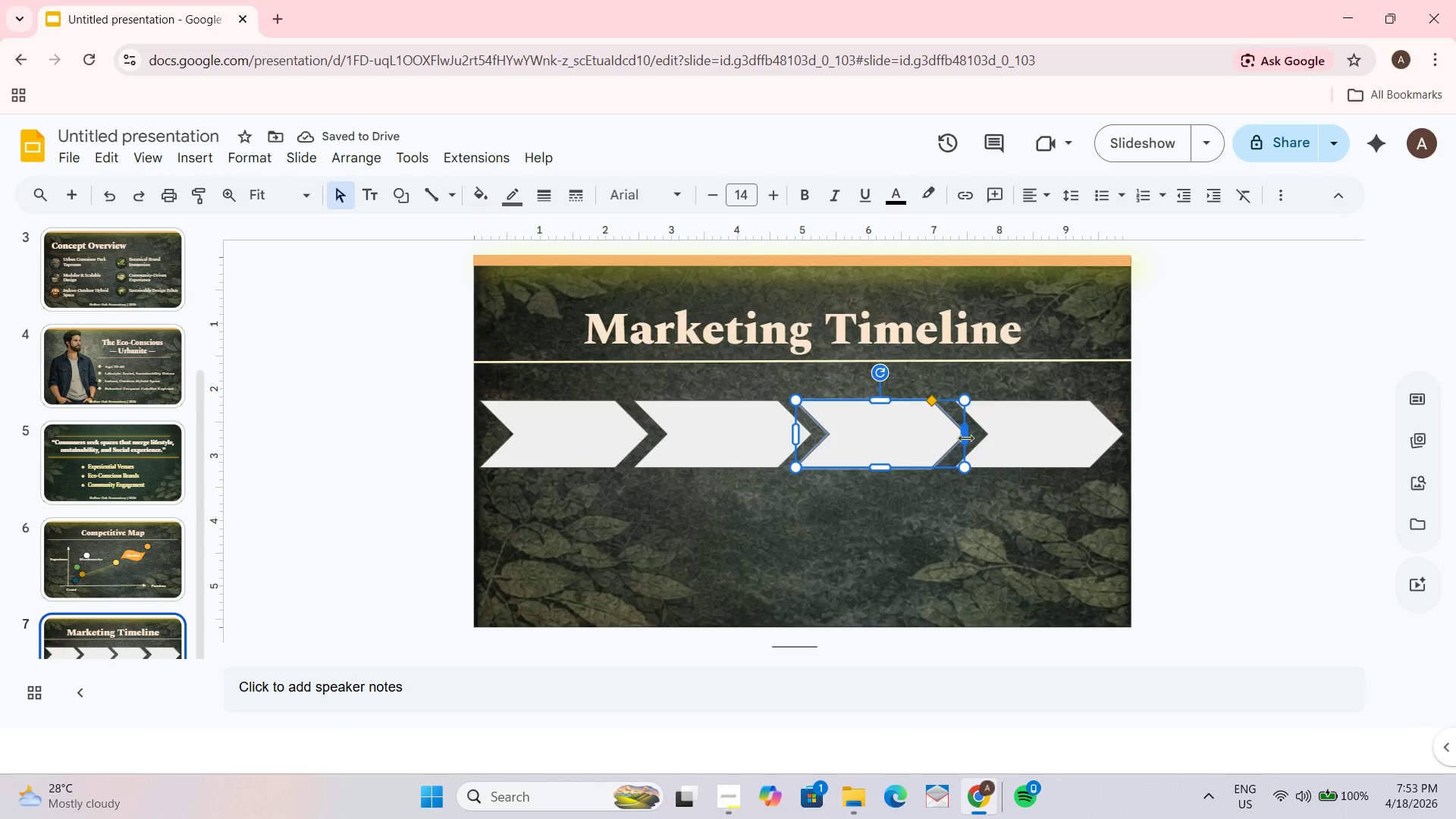 
left_click_drag(start_coordinate=[965, 437], to_coordinate=[969, 435])
 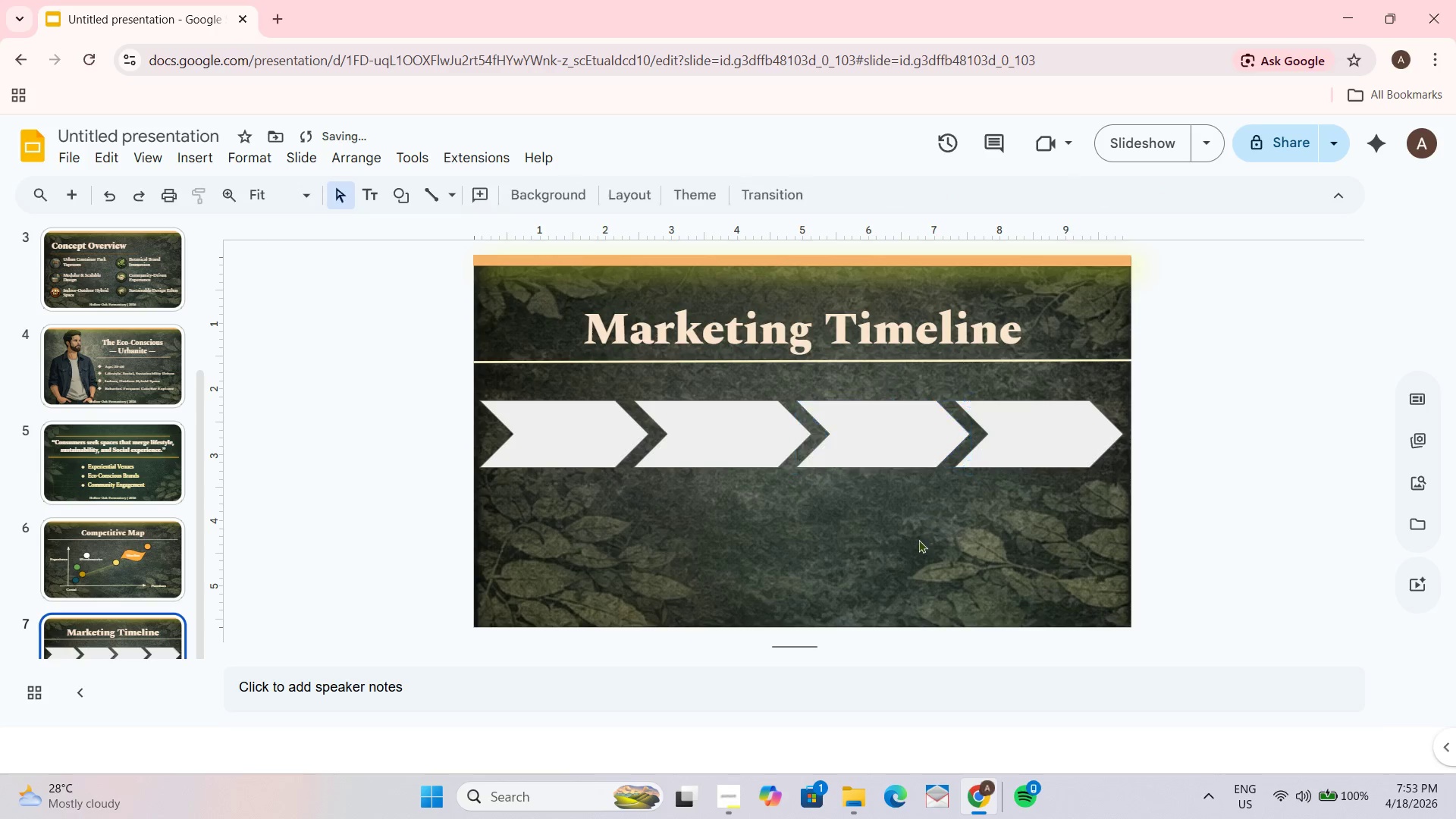 
left_click([918, 539])
 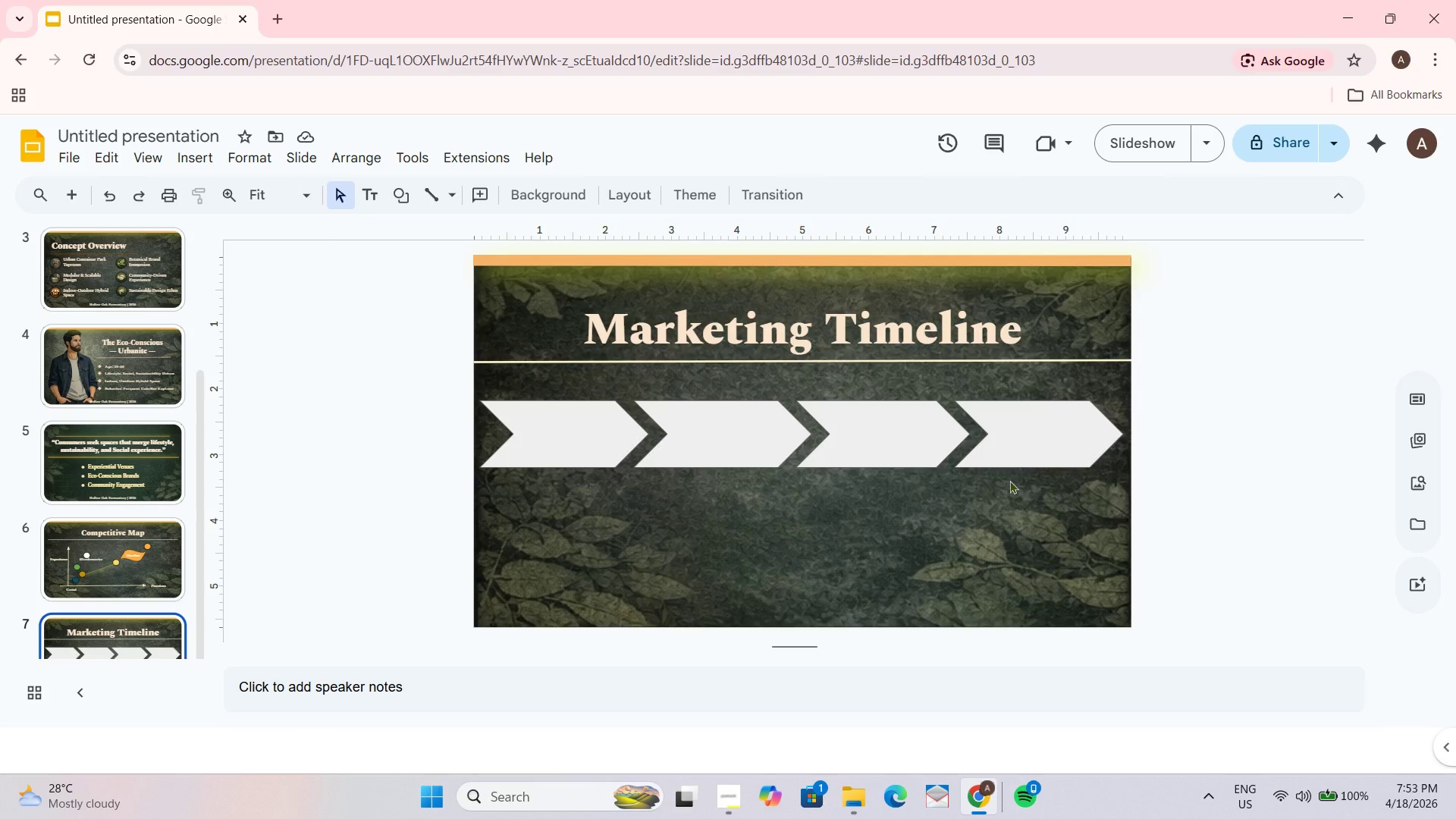 
wait(18.8)
 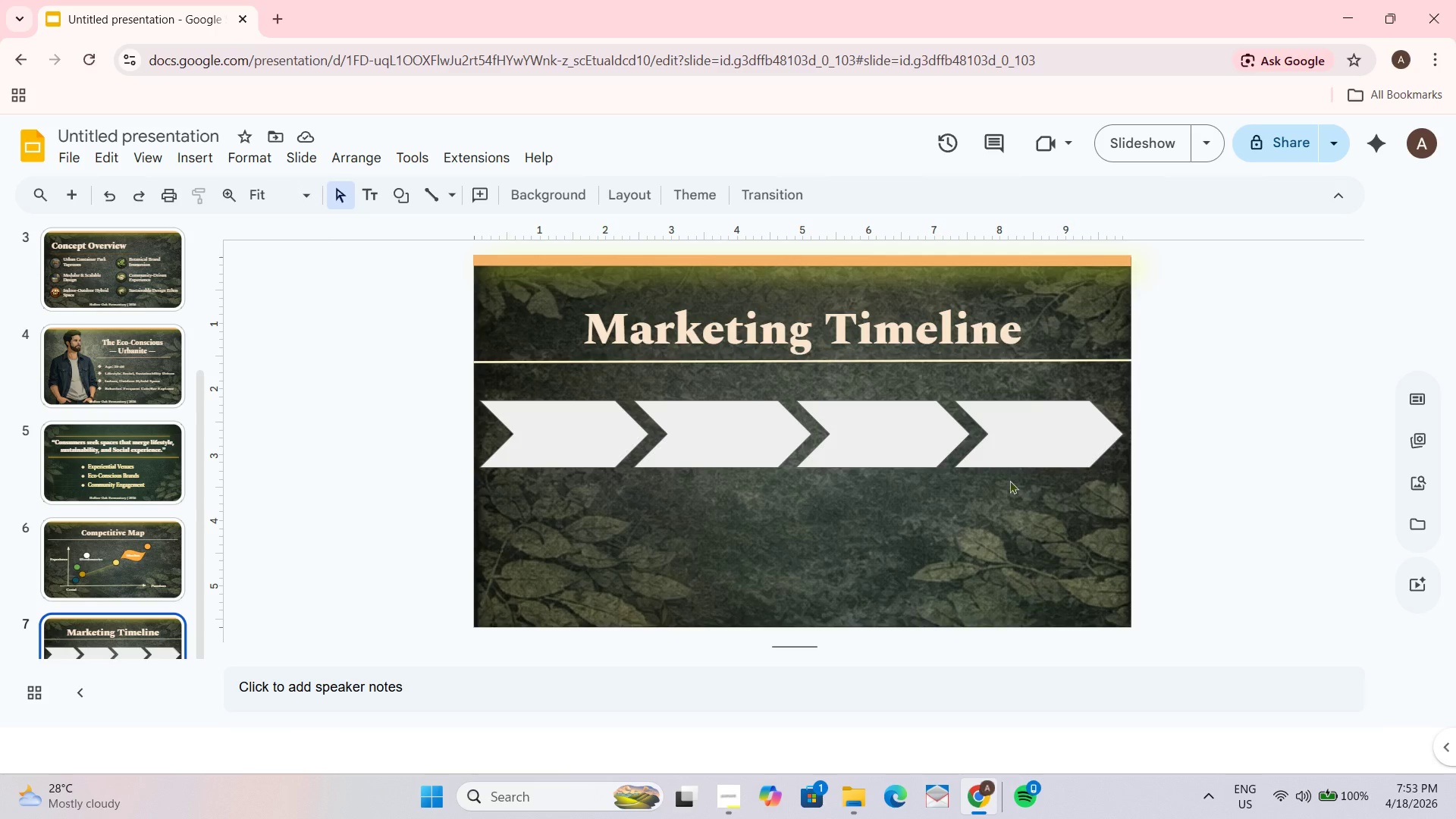 
left_click([522, 361])
 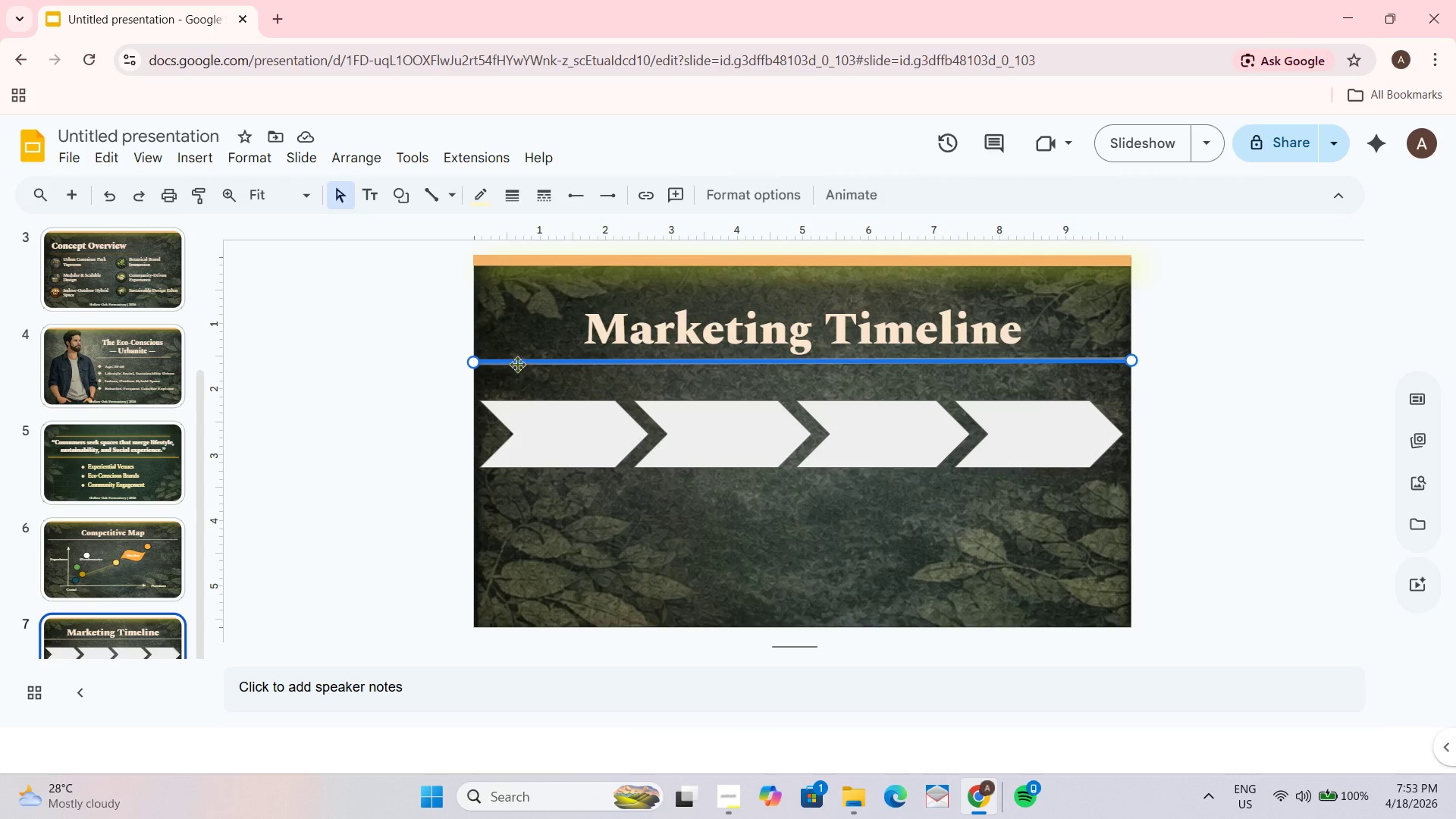 
key(Control+D)
 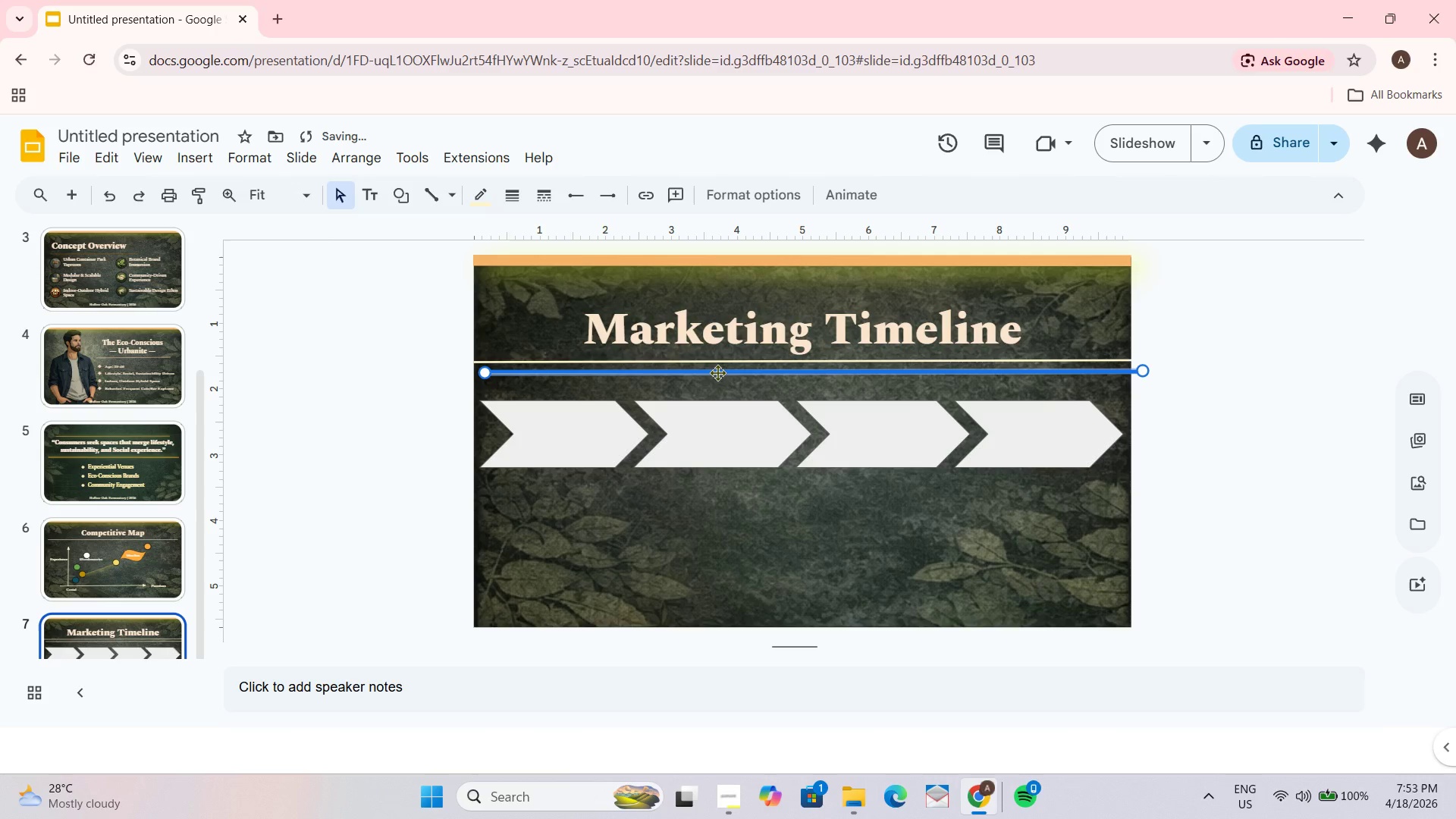 
left_click_drag(start_coordinate=[717, 374], to_coordinate=[701, 521])
 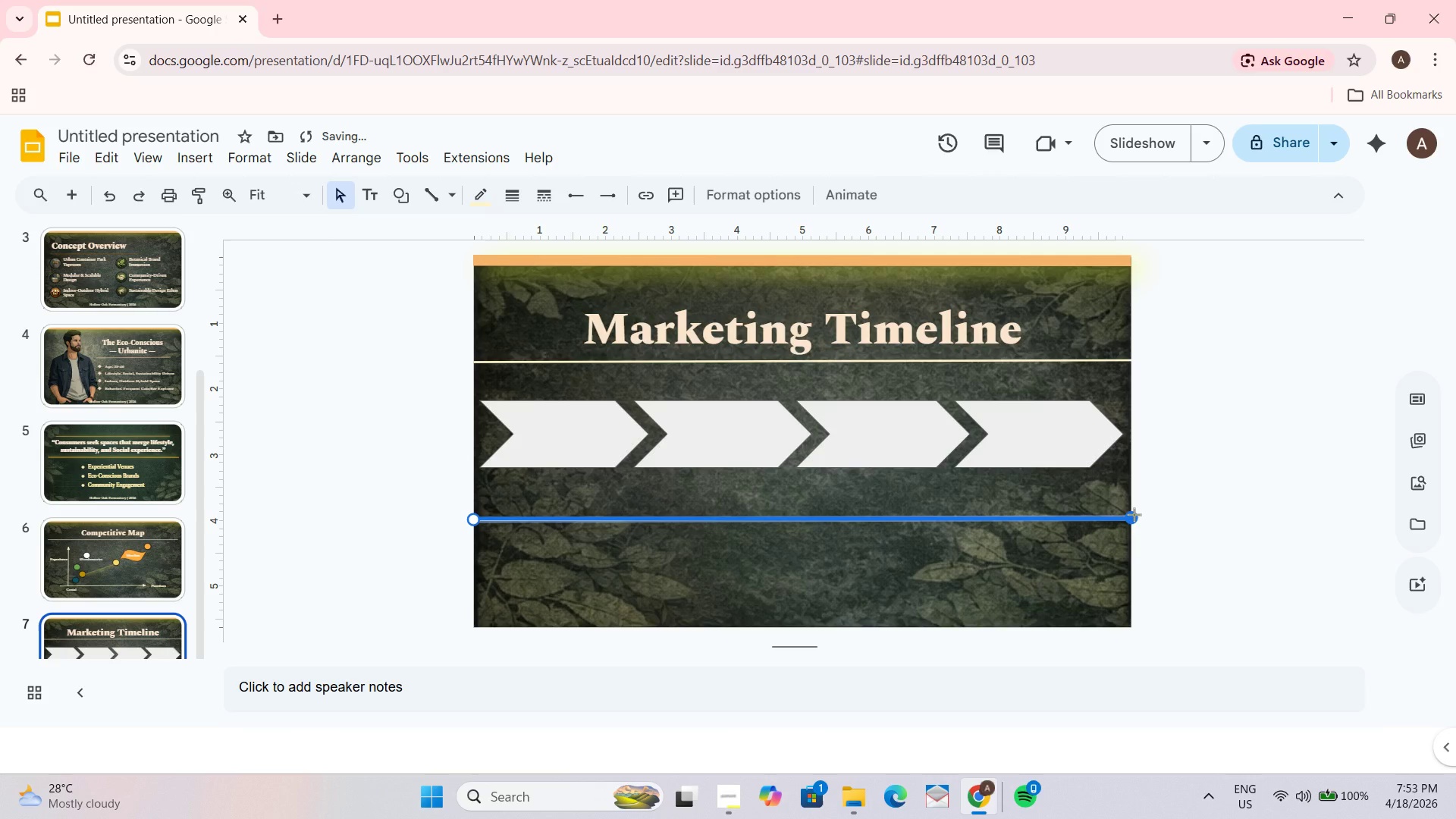 
left_click_drag(start_coordinate=[1134, 514], to_coordinate=[957, 516])
 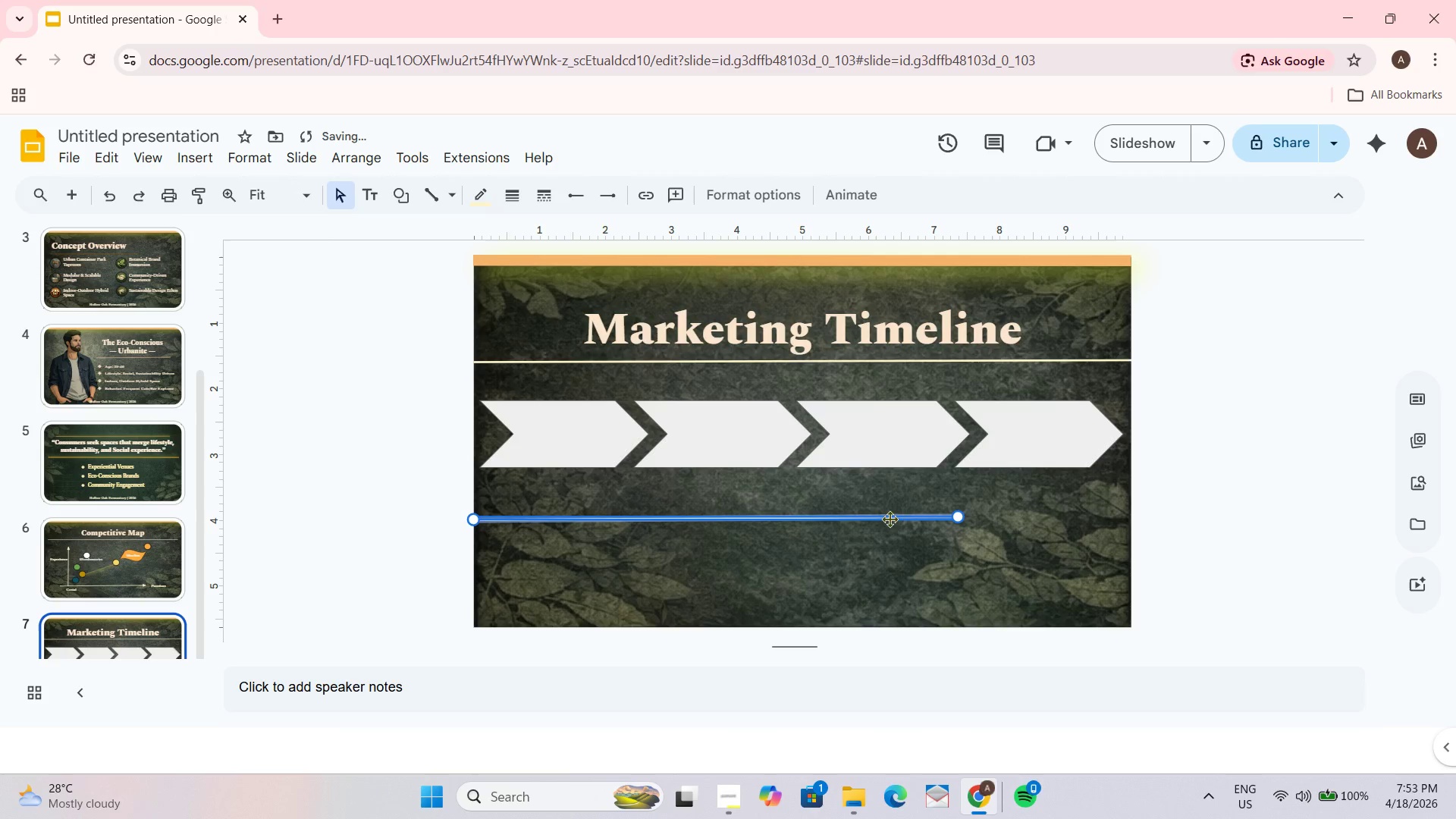 
left_click_drag(start_coordinate=[890, 520], to_coordinate=[978, 527])
 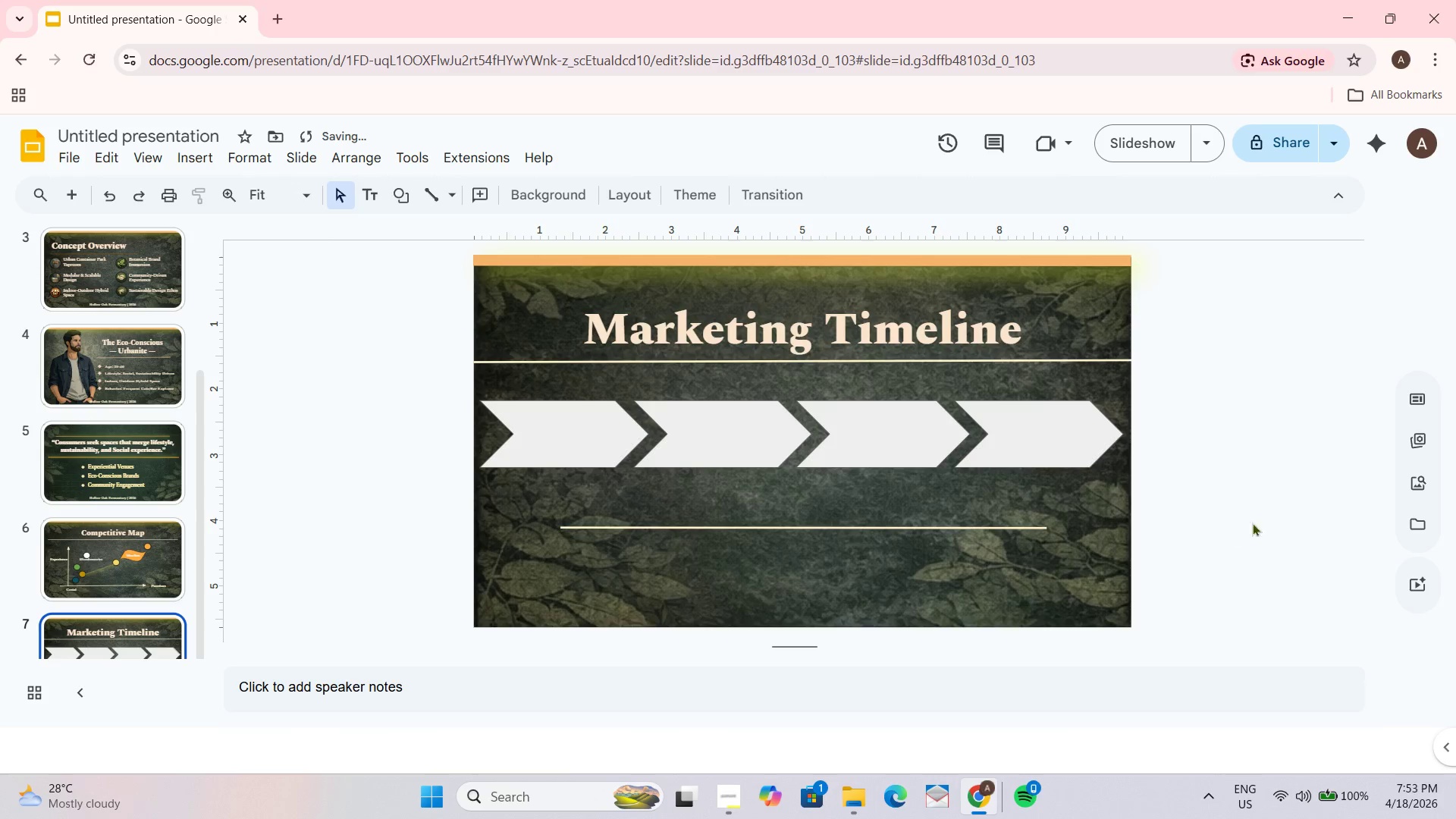 
left_click([974, 529])
 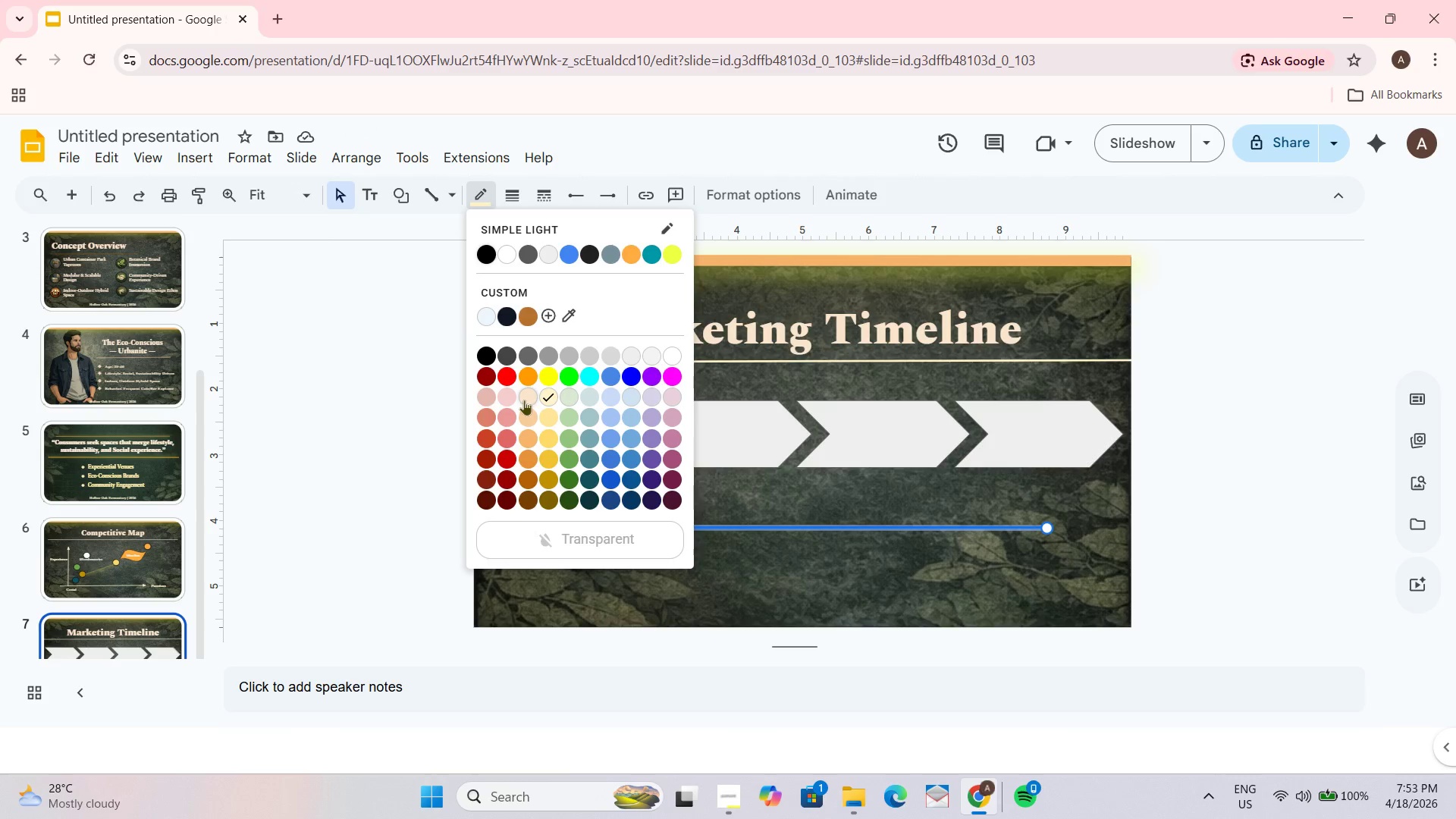 
wait(5.56)
 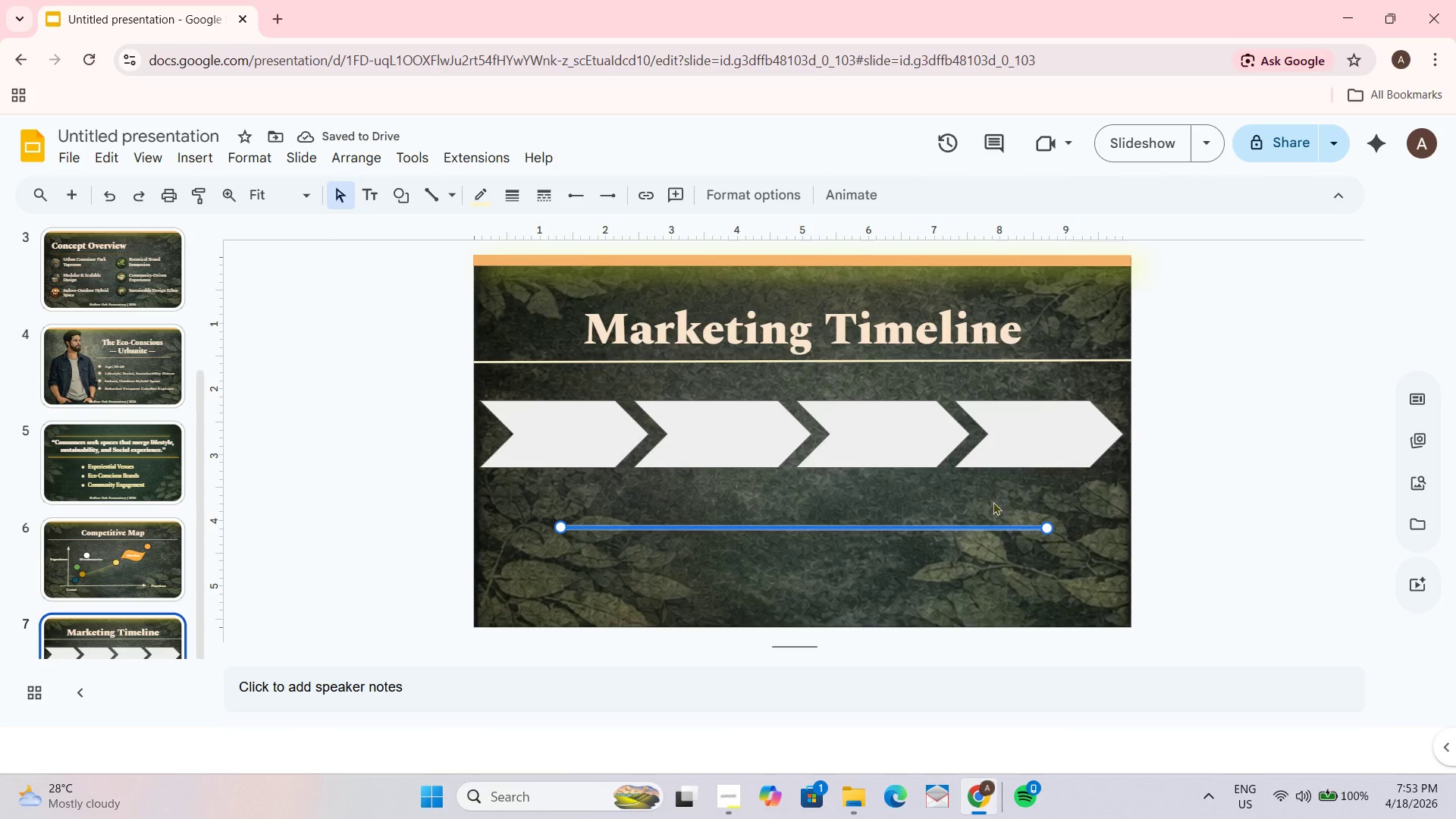 
left_click([545, 420])
 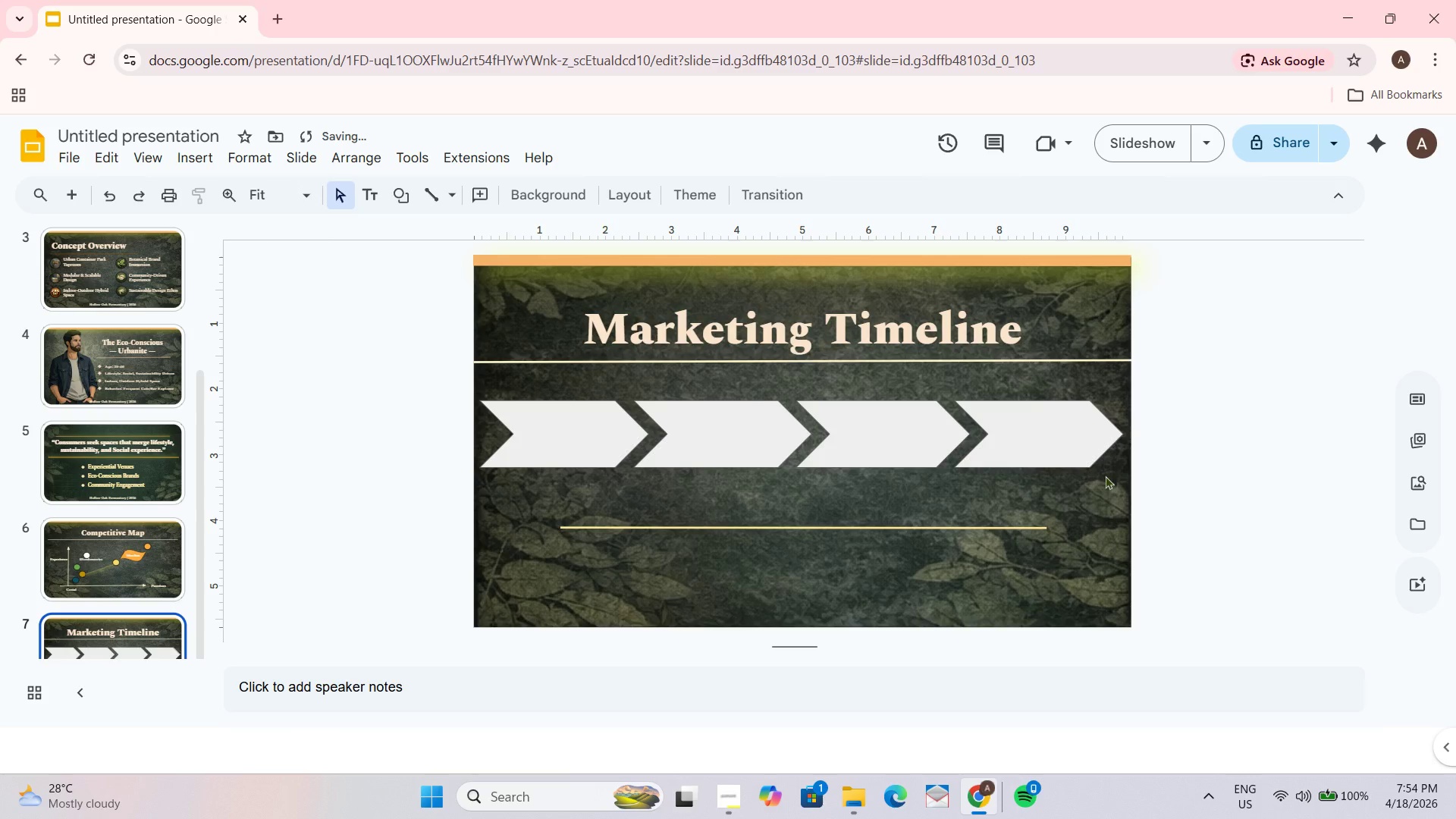 
left_click([949, 528])
 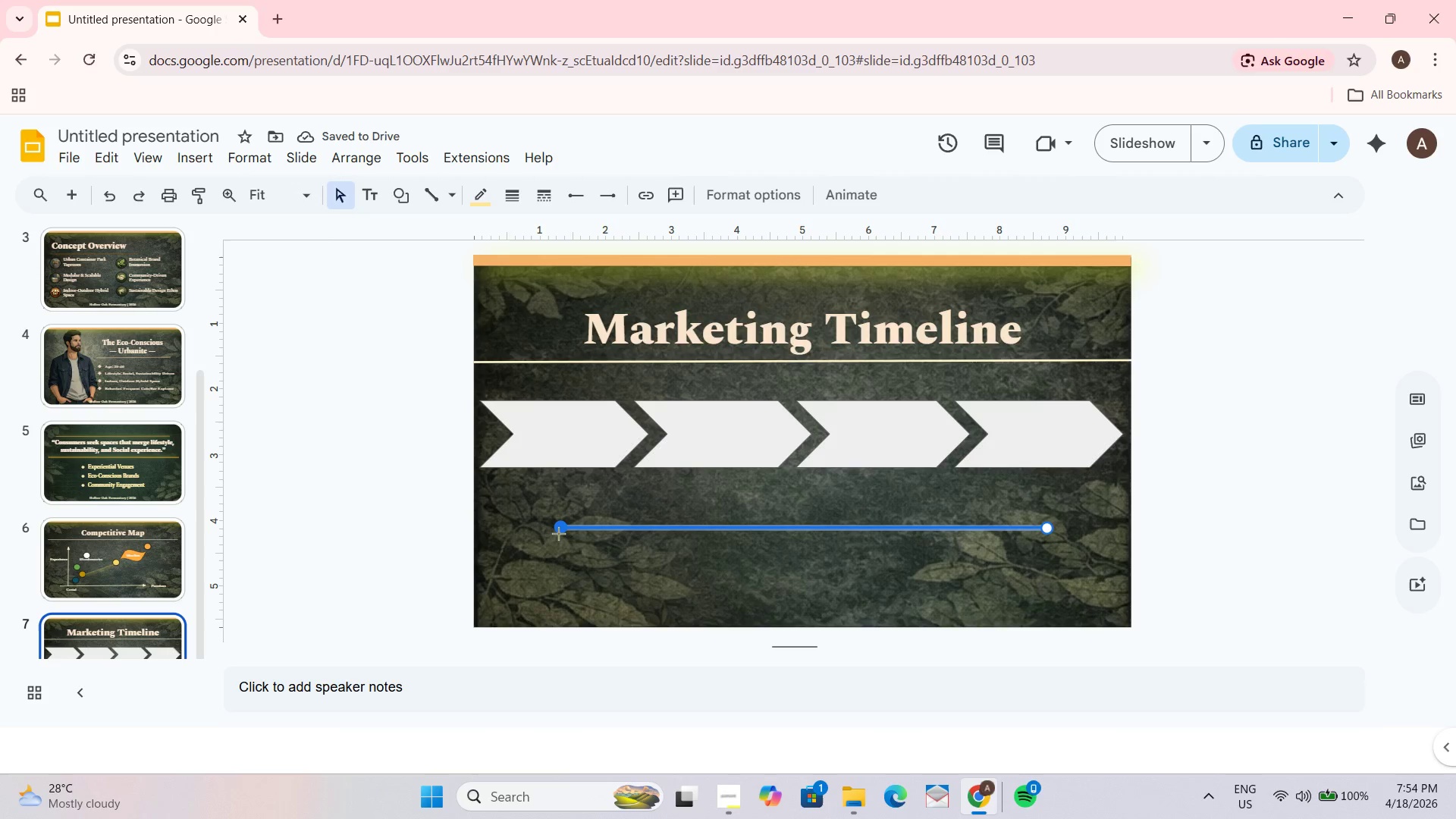 
left_click_drag(start_coordinate=[558, 529], to_coordinate=[538, 526])
 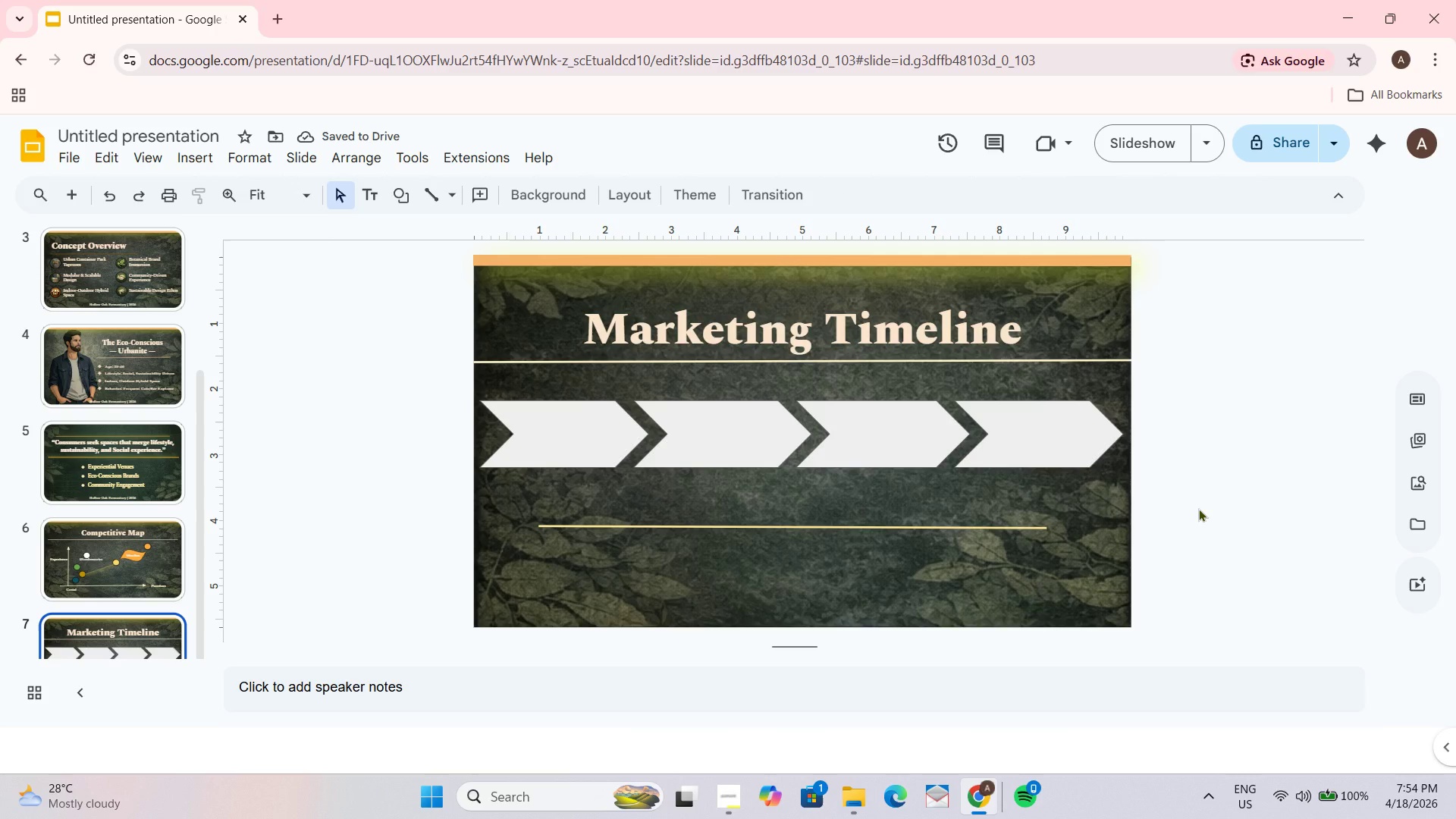 
wait(9.31)
 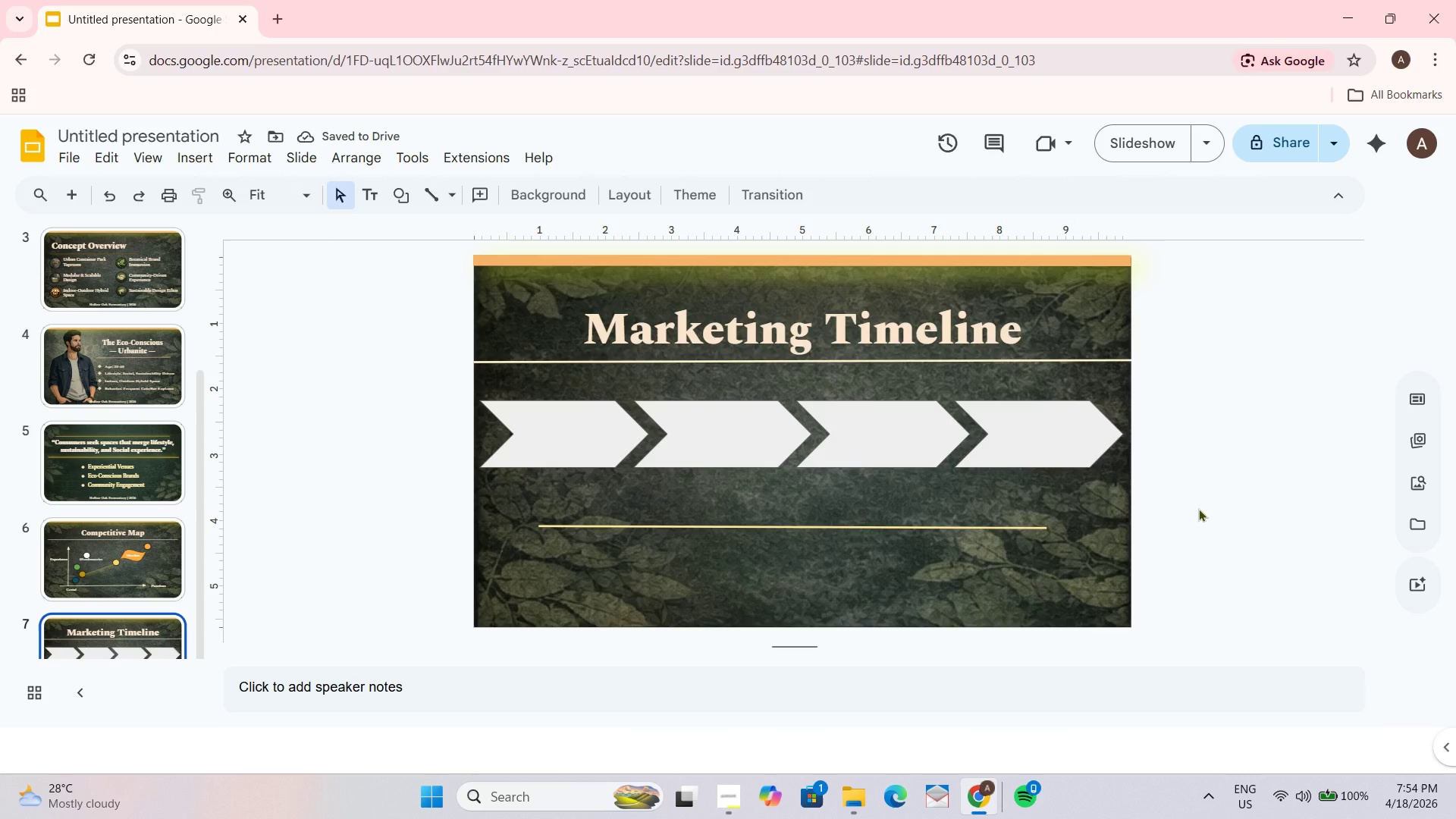 
left_click([864, 799])
 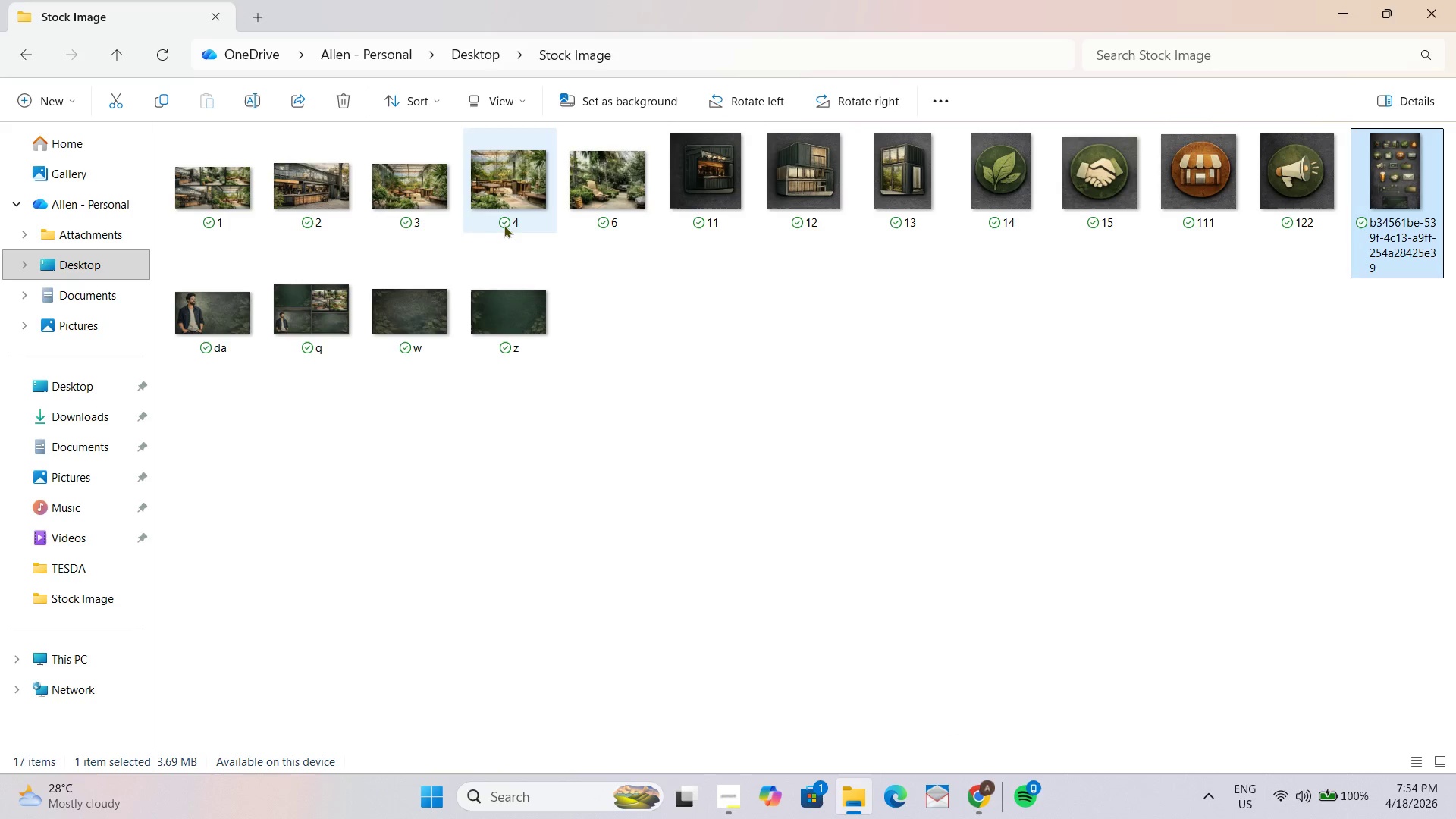 
wait(7.2)
 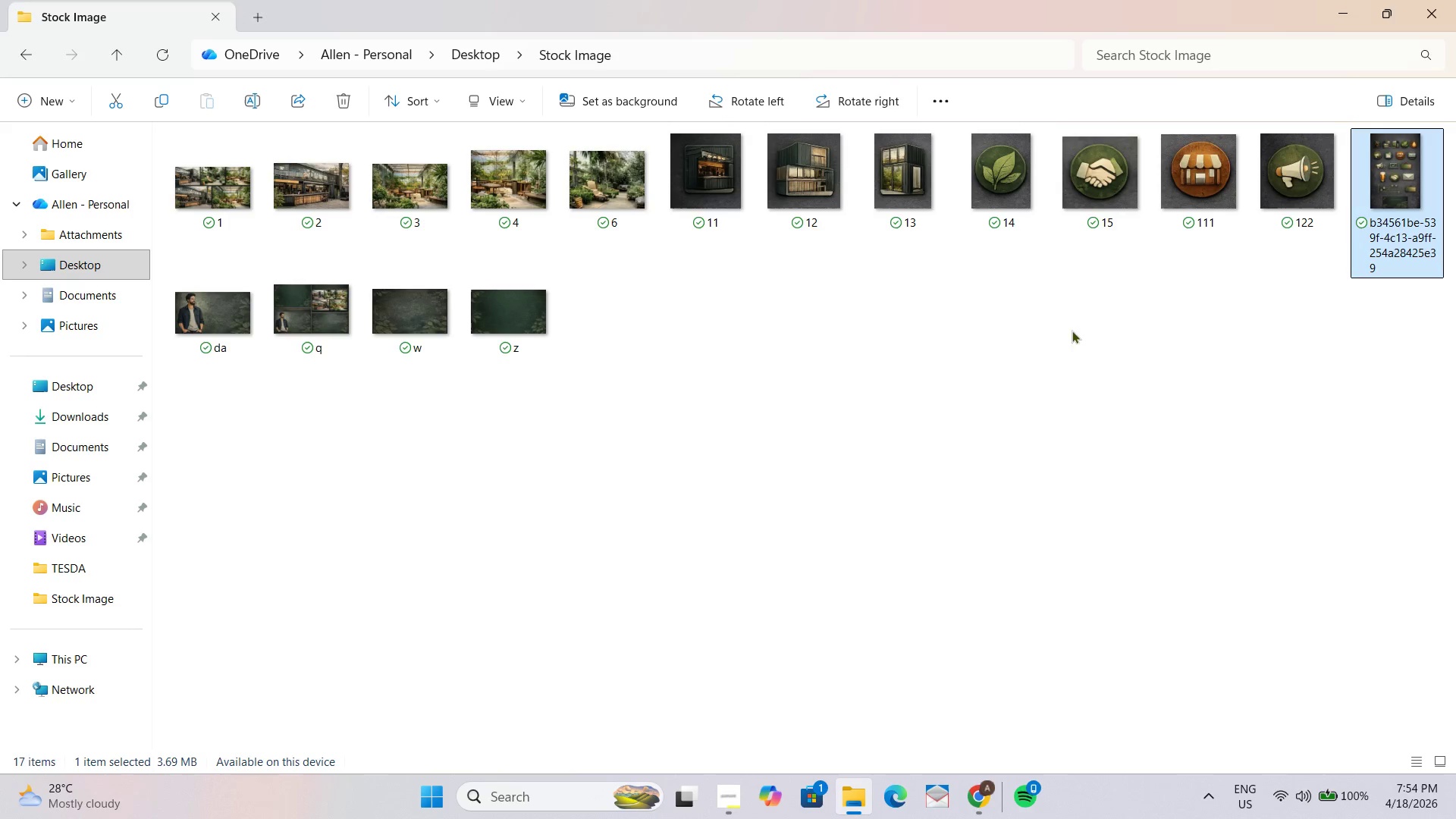 
double_click([1409, 176])
 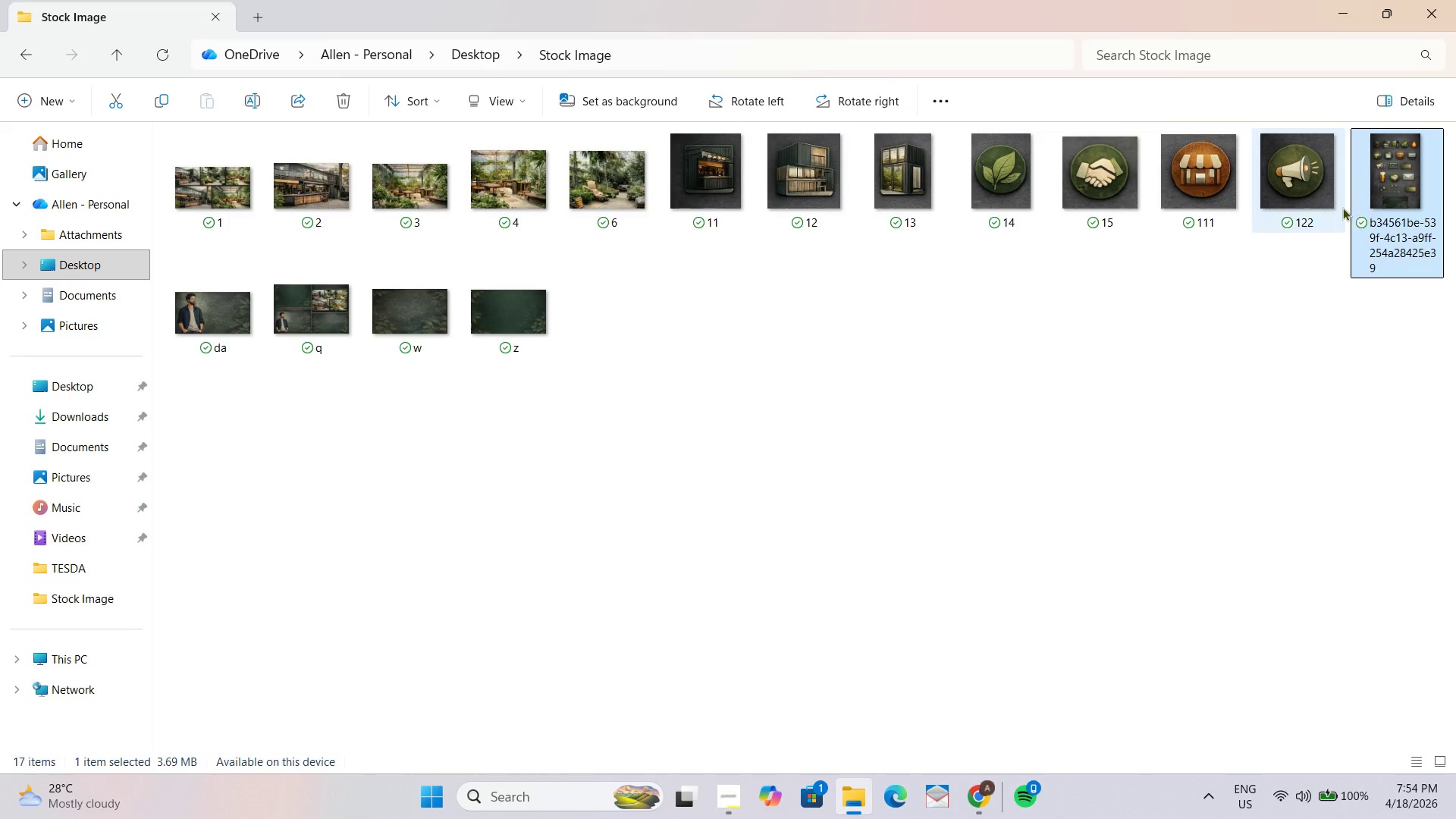 
left_click([1369, 193])
 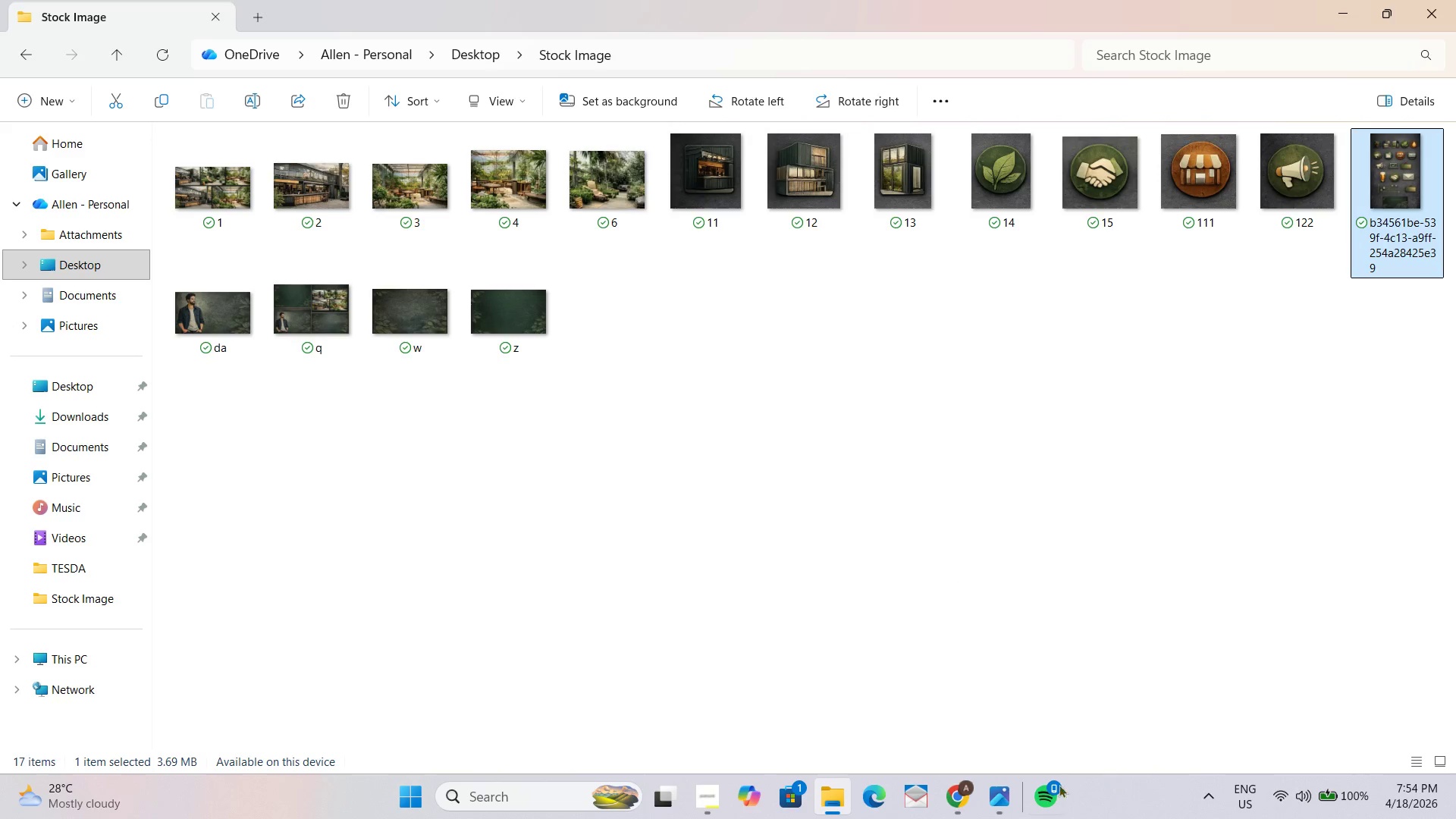 
left_click([1006, 795])
 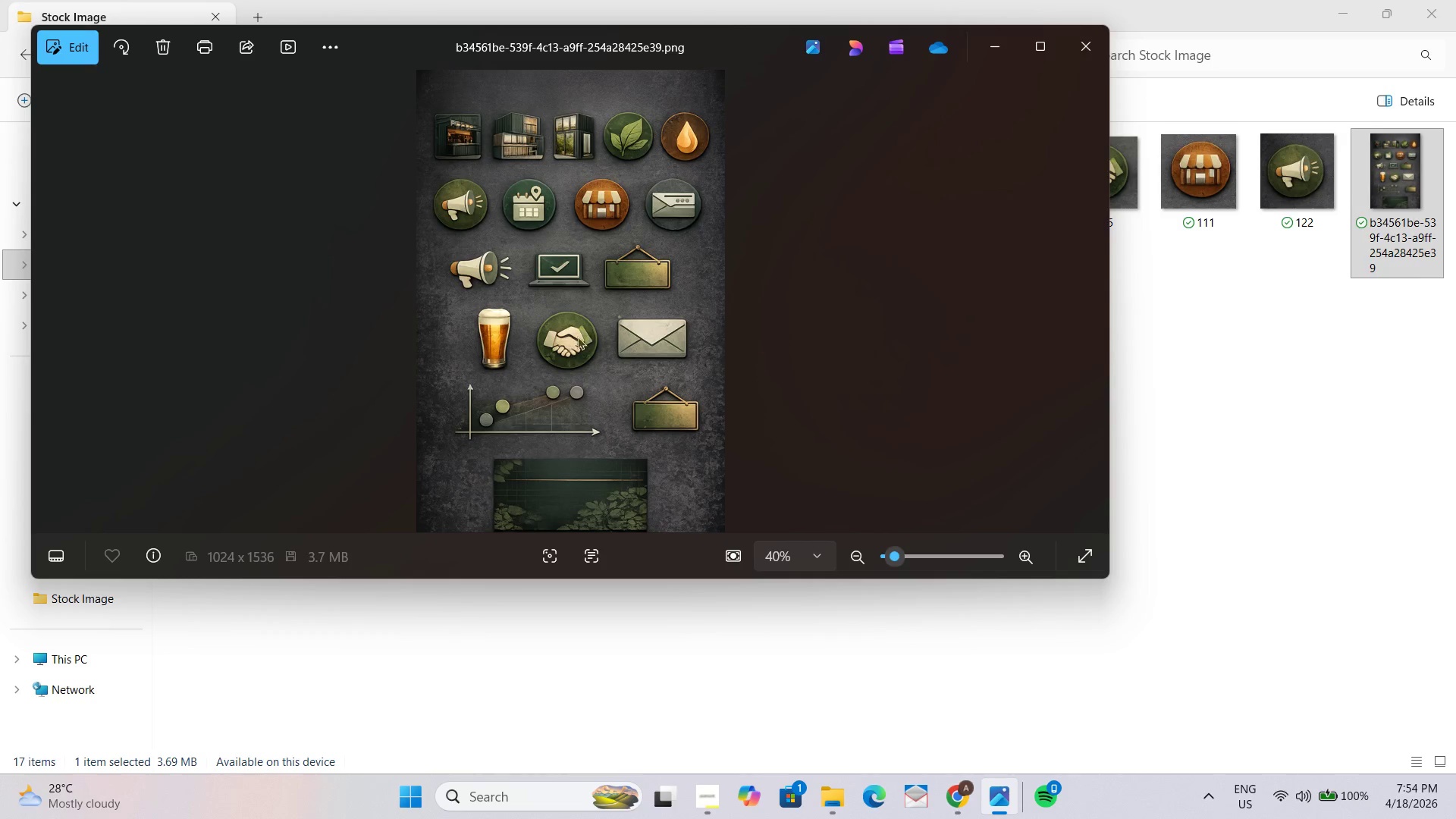 
wait(17.19)
 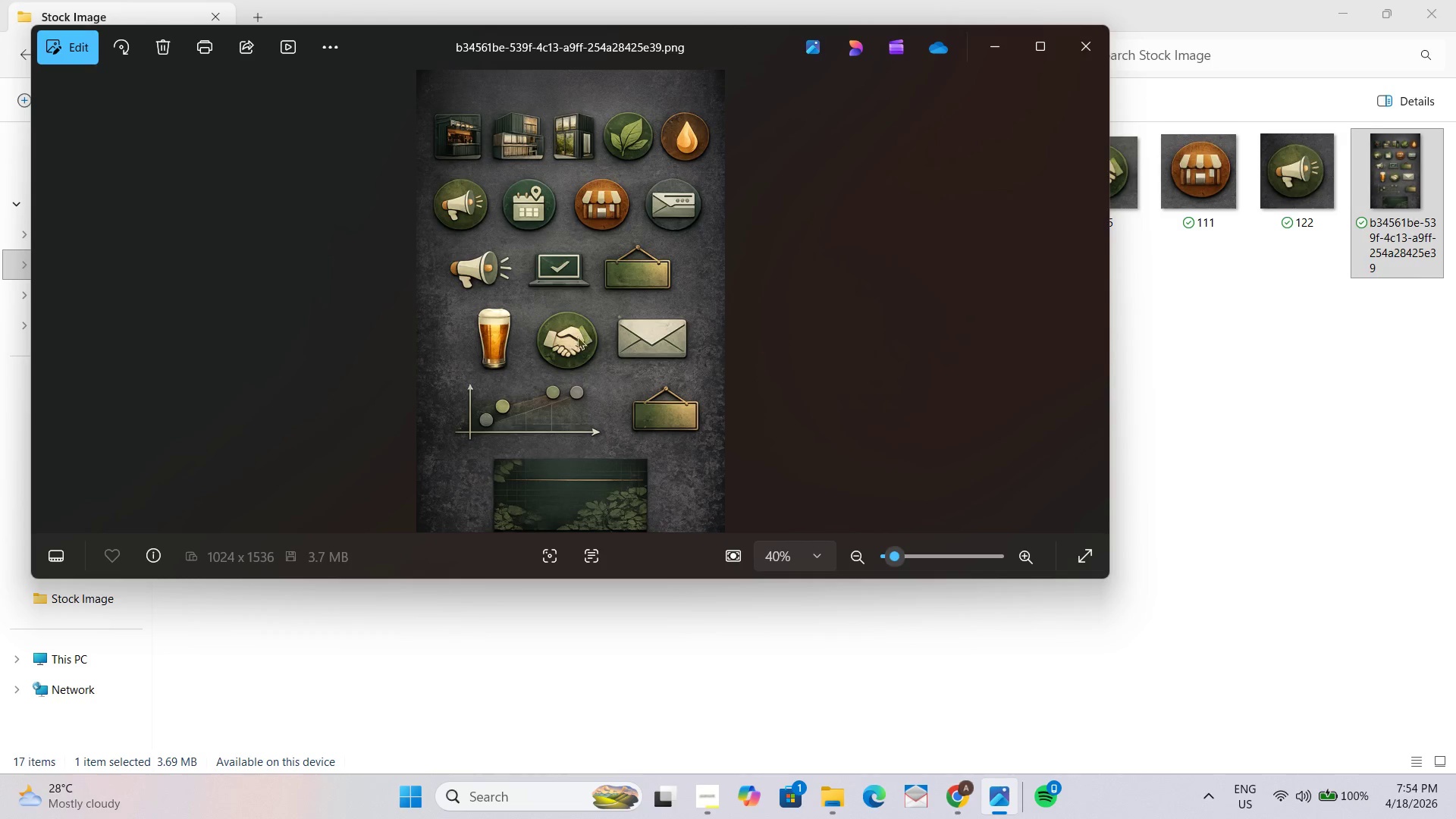 
mouse_move([603, 312])
 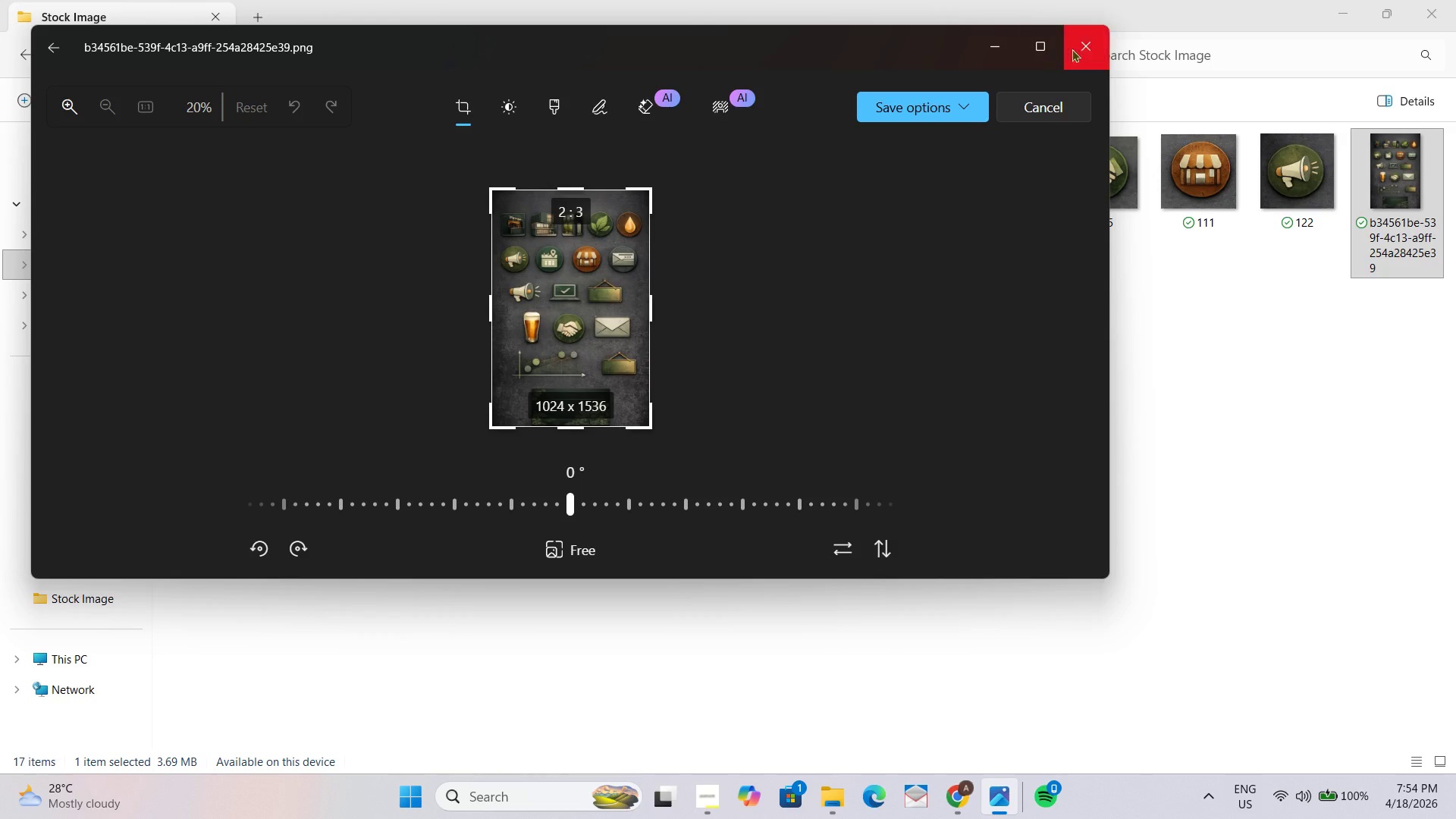 
left_click([1043, 51])
 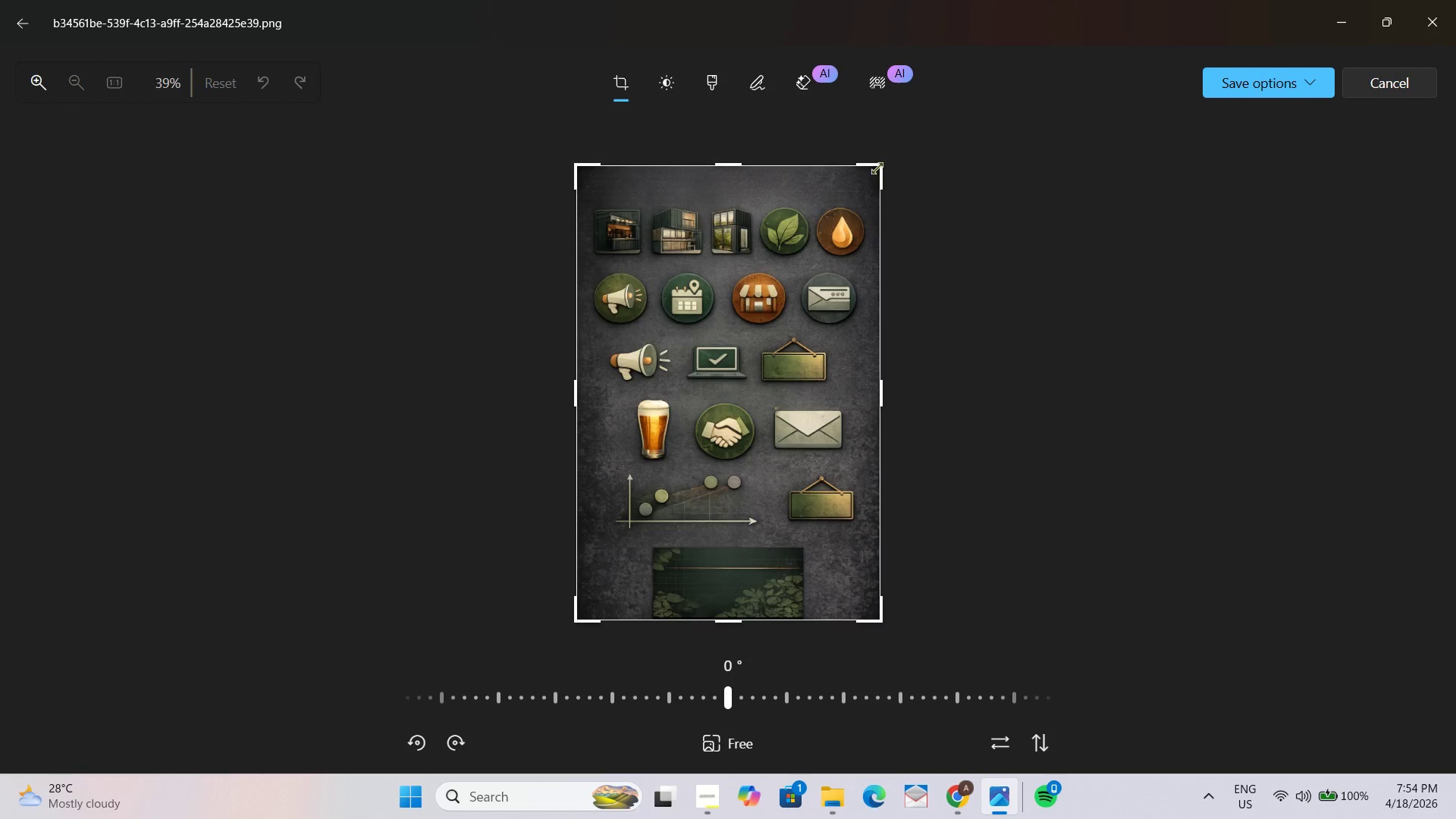 
left_click_drag(start_coordinate=[885, 163], to_coordinate=[805, 328])
 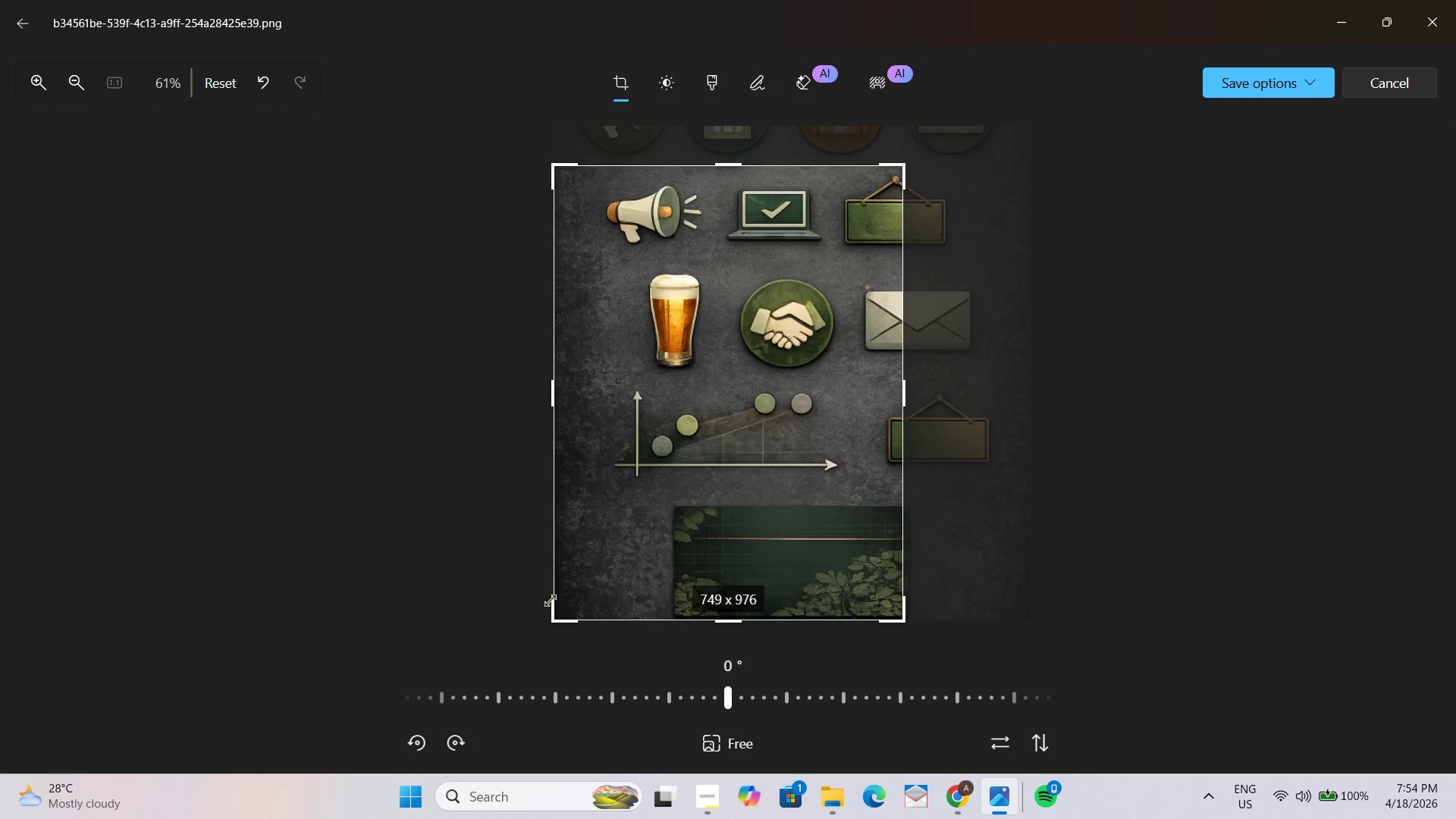 
left_click_drag(start_coordinate=[554, 620], to_coordinate=[715, 260])
 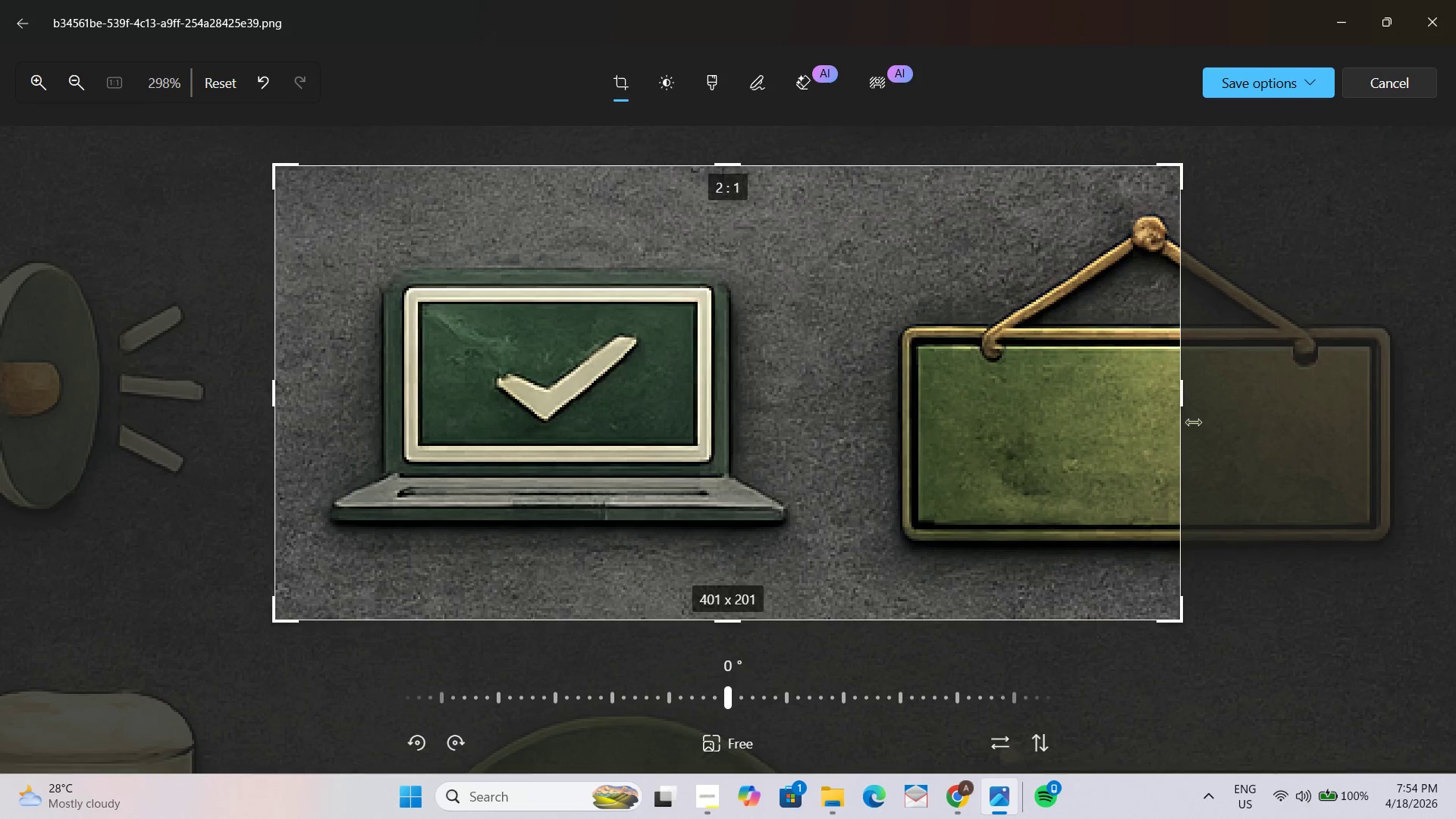 
left_click_drag(start_coordinate=[1186, 396], to_coordinate=[839, 403])
 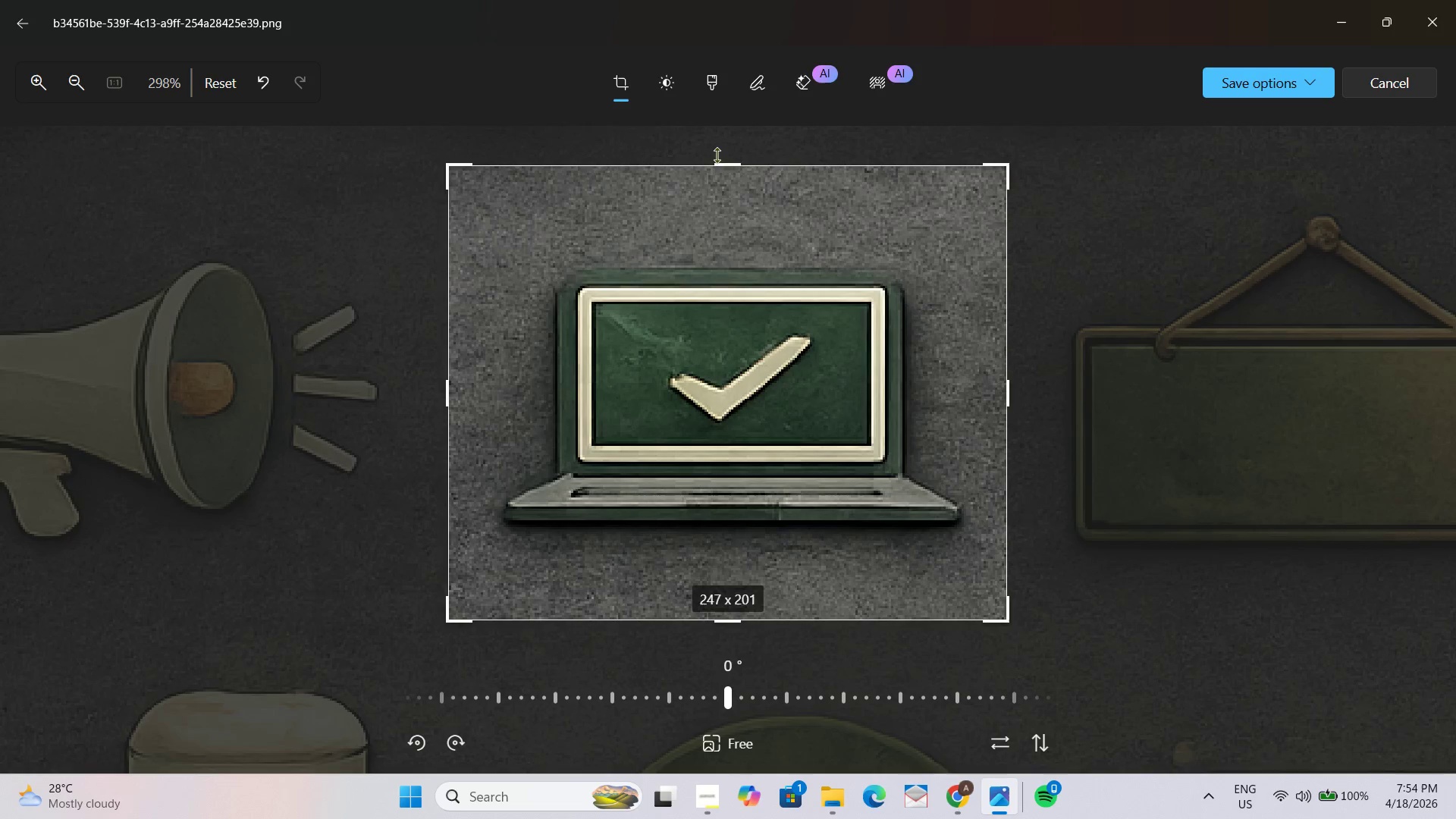 
left_click_drag(start_coordinate=[723, 164], to_coordinate=[723, 193])
 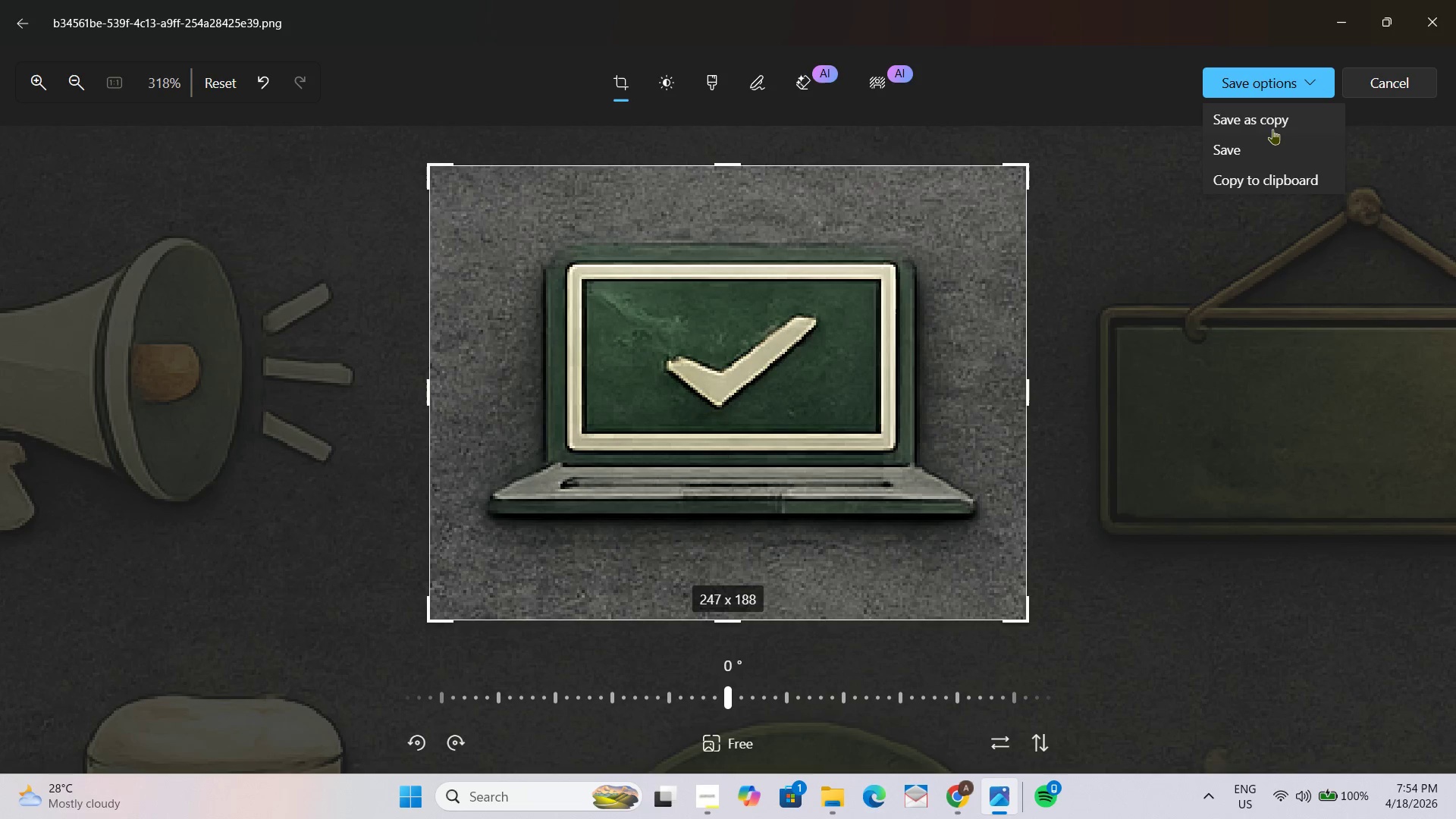 
left_click([1273, 117])
 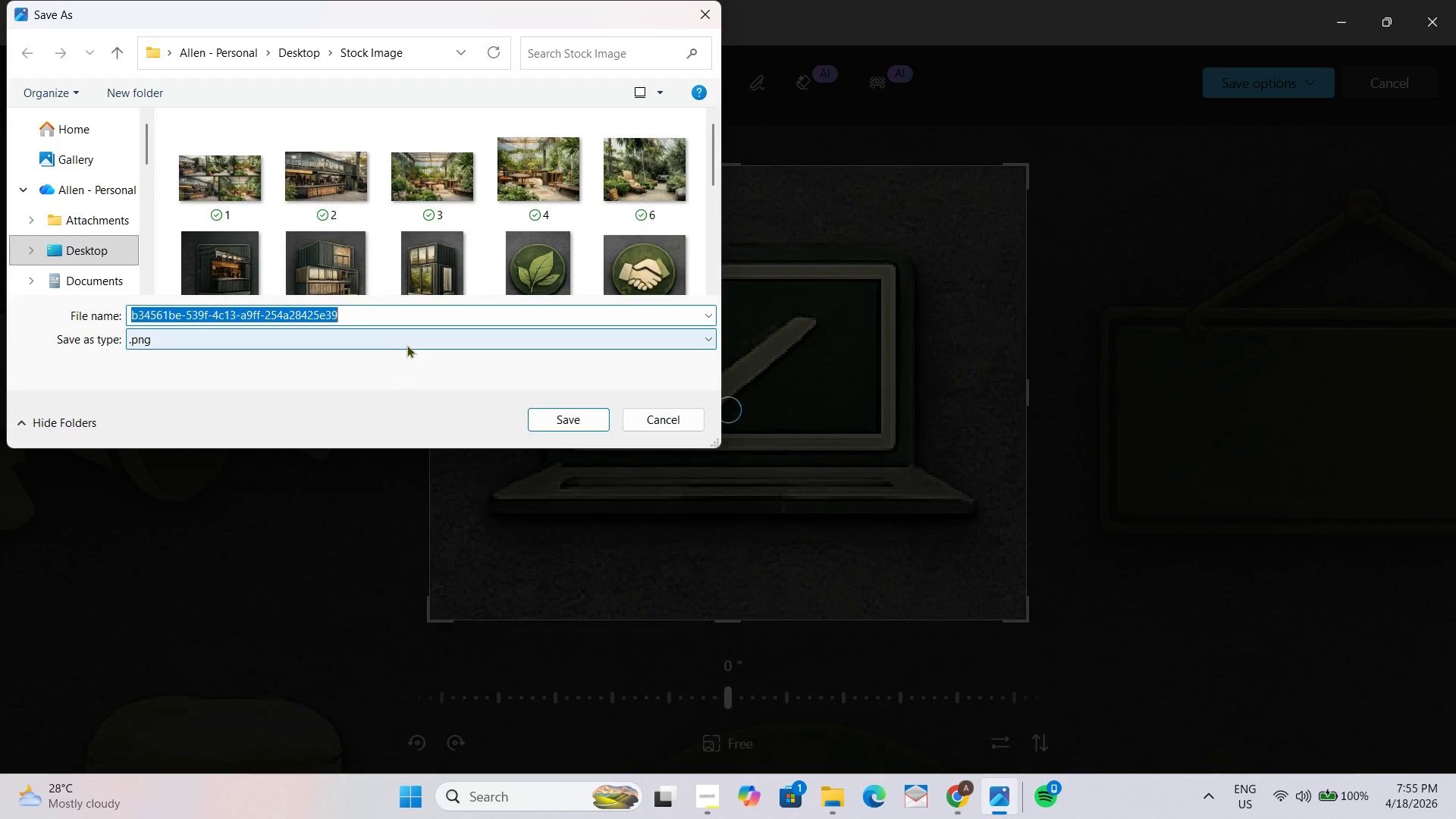 
key(Numpad4)
 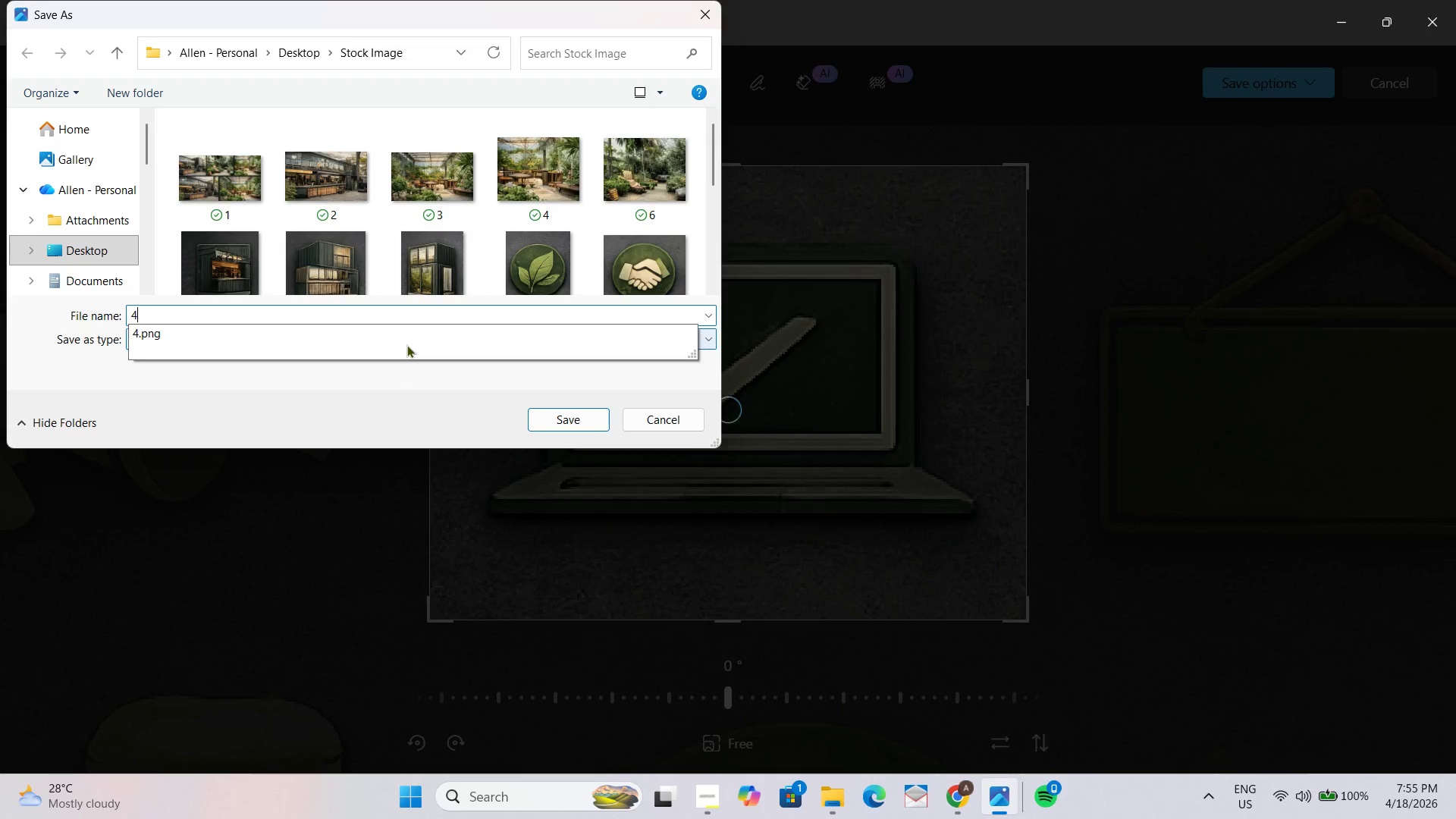 
key(Numpad1)
 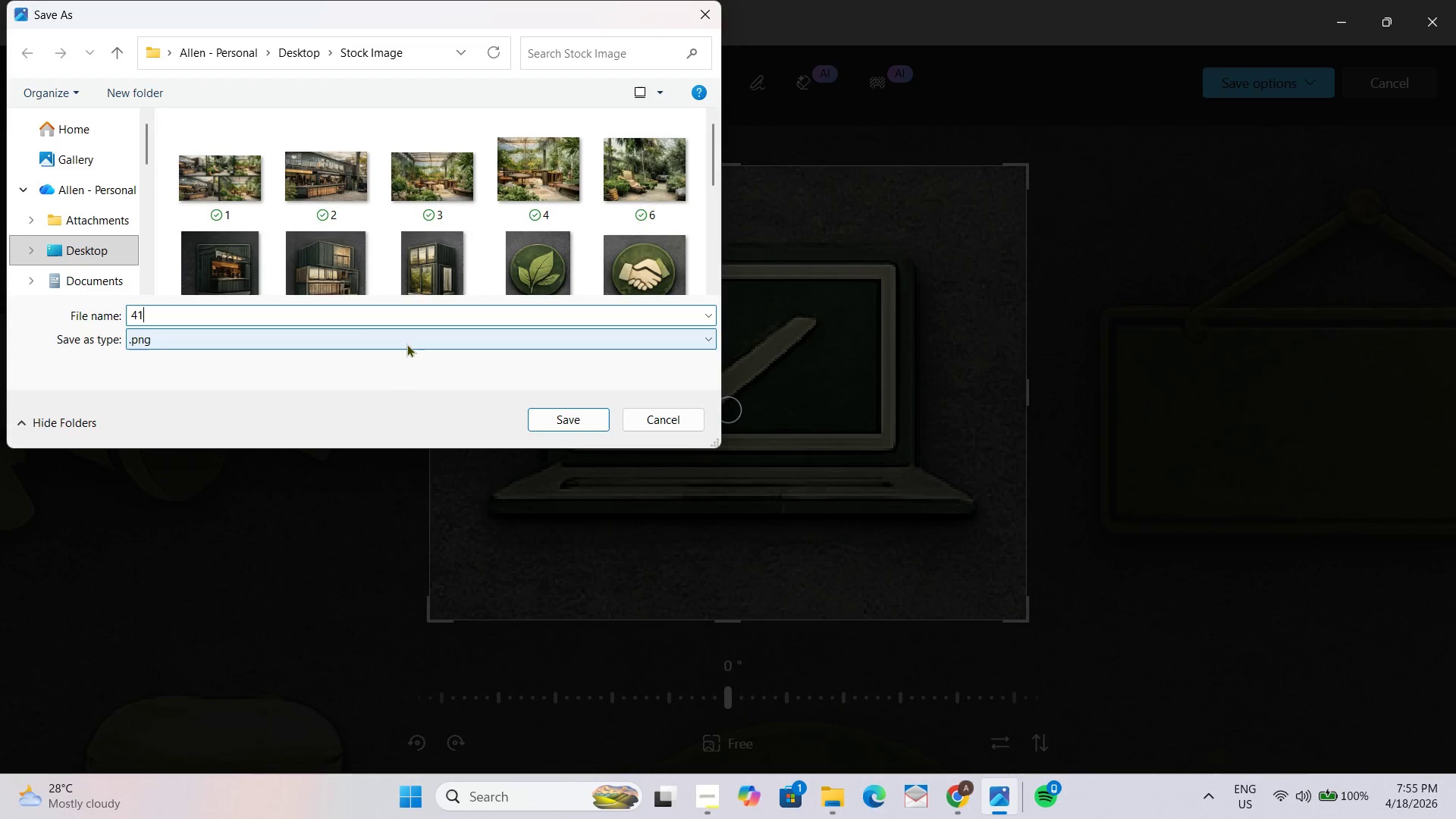 
key(NumpadEnter)
 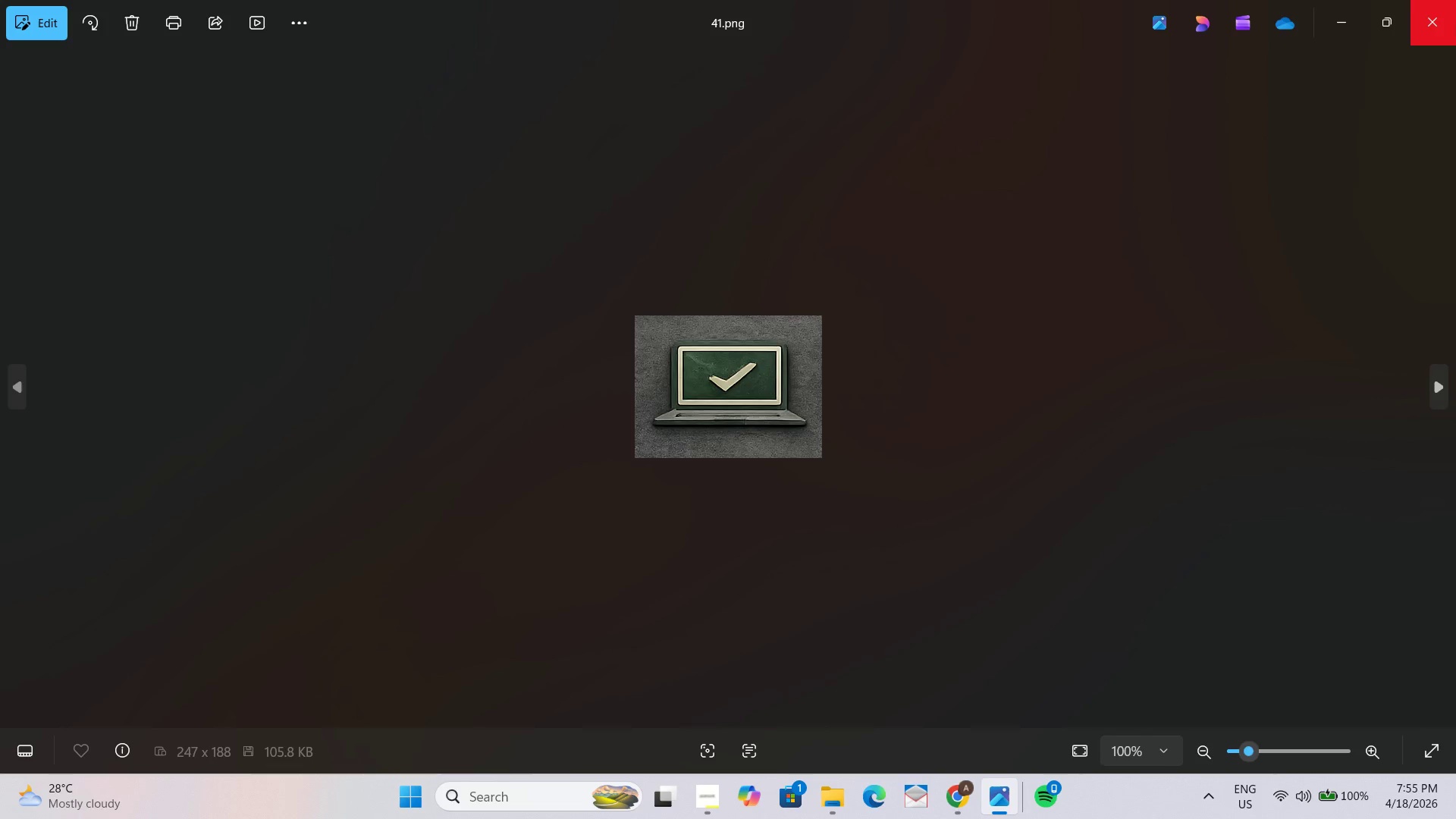 
left_click([1441, 27])
 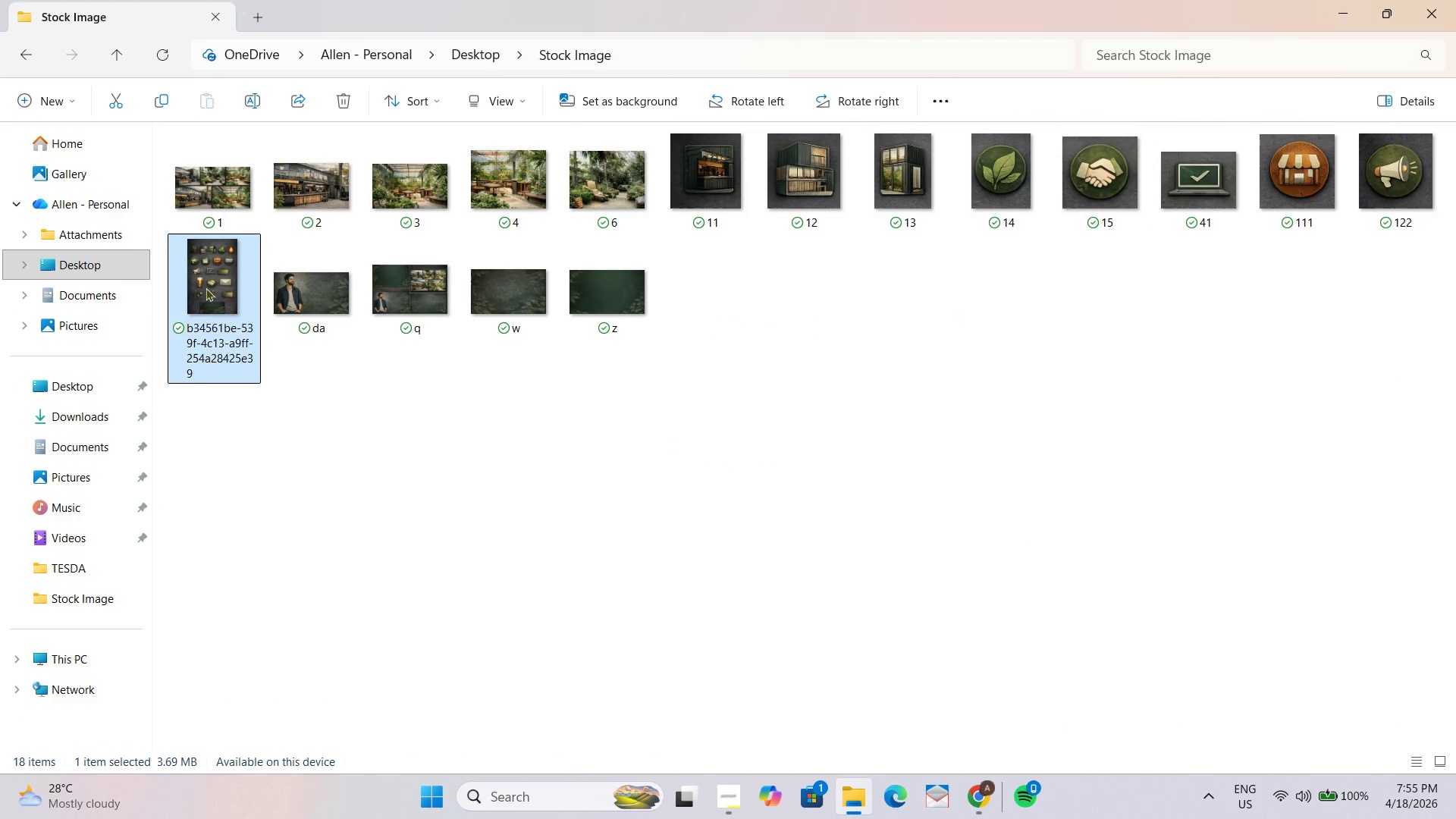 
double_click([206, 287])
 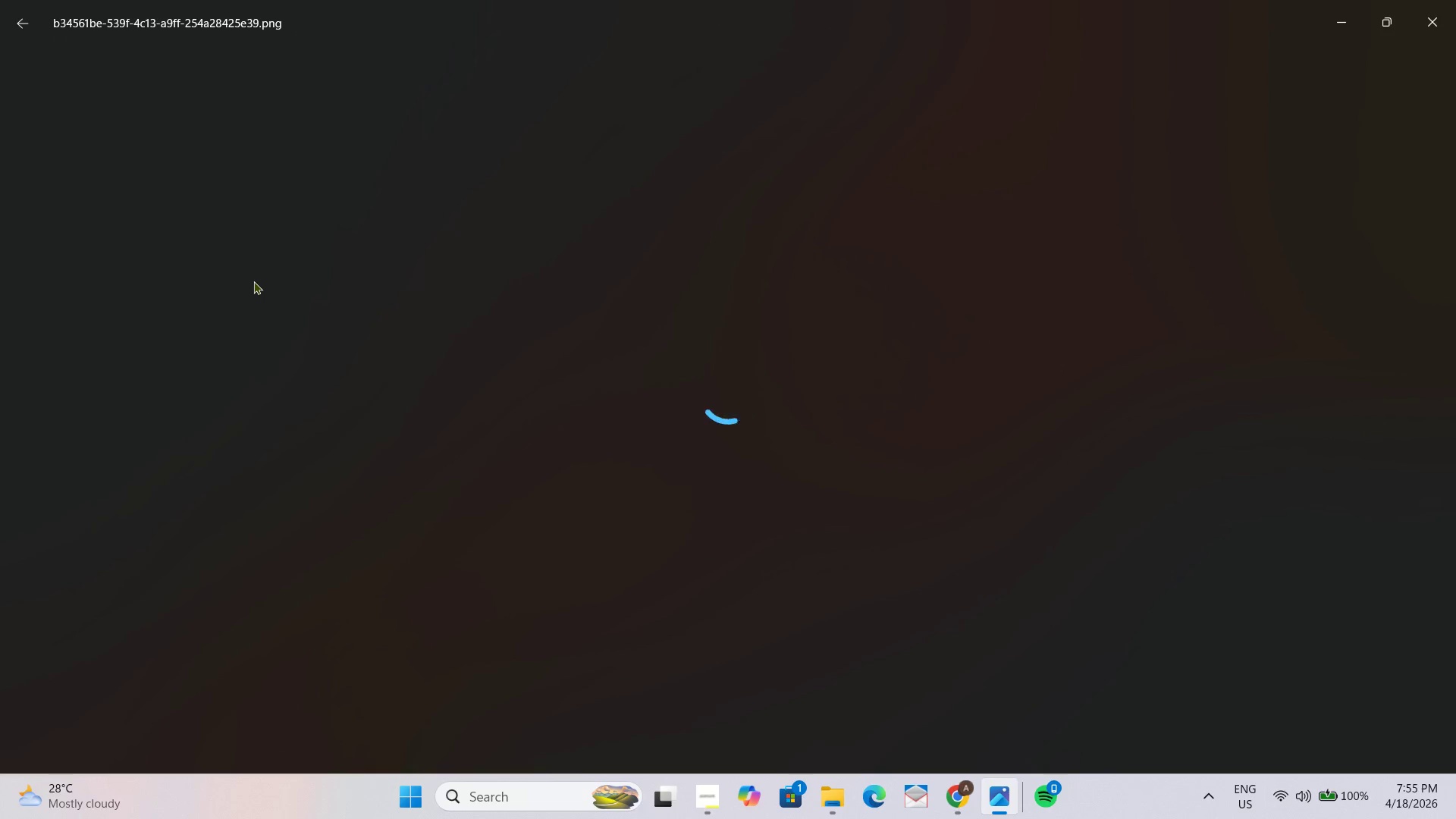 
wait(8.61)
 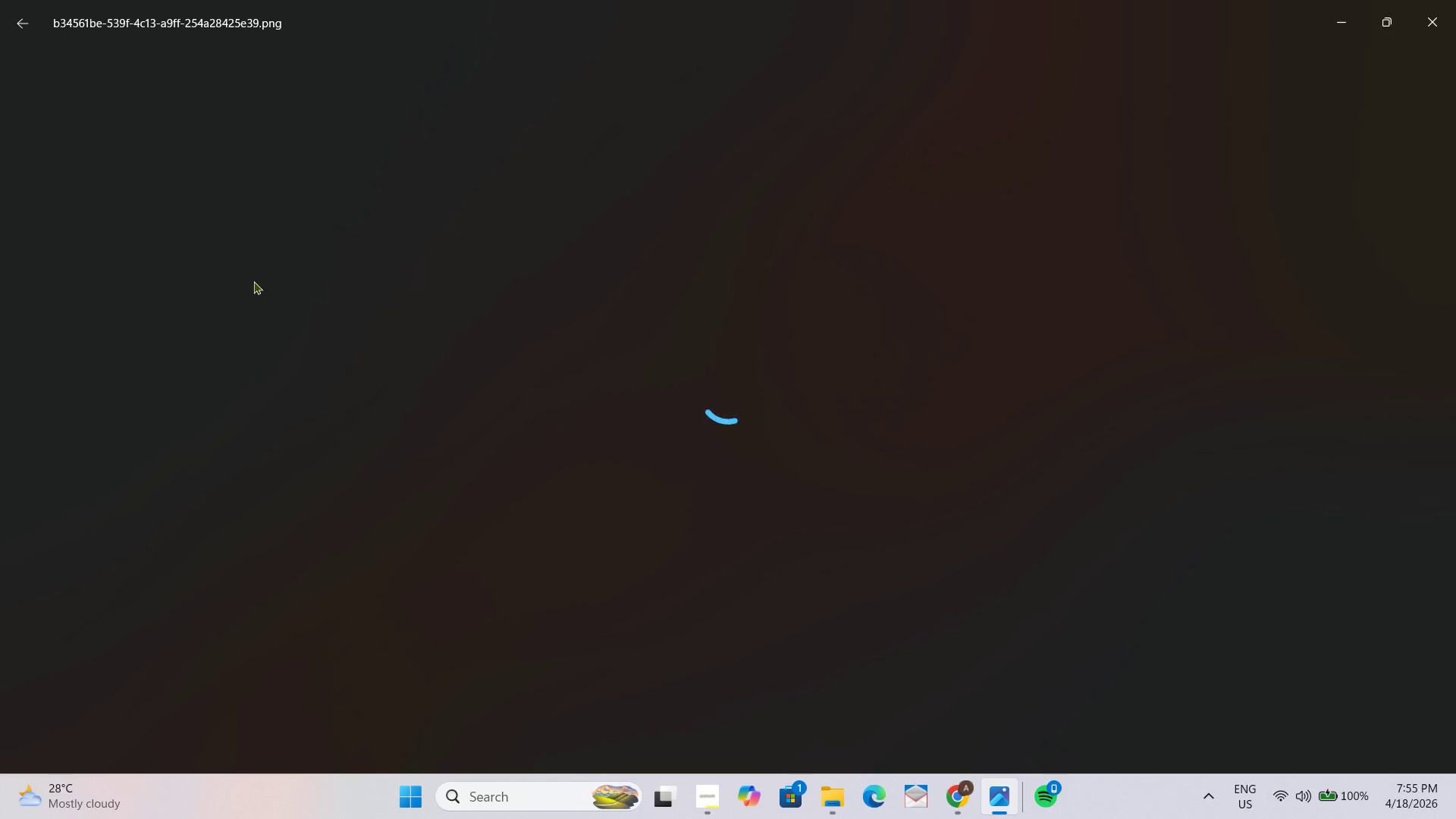 
left_click_drag(start_coordinate=[880, 165], to_coordinate=[777, 397])
 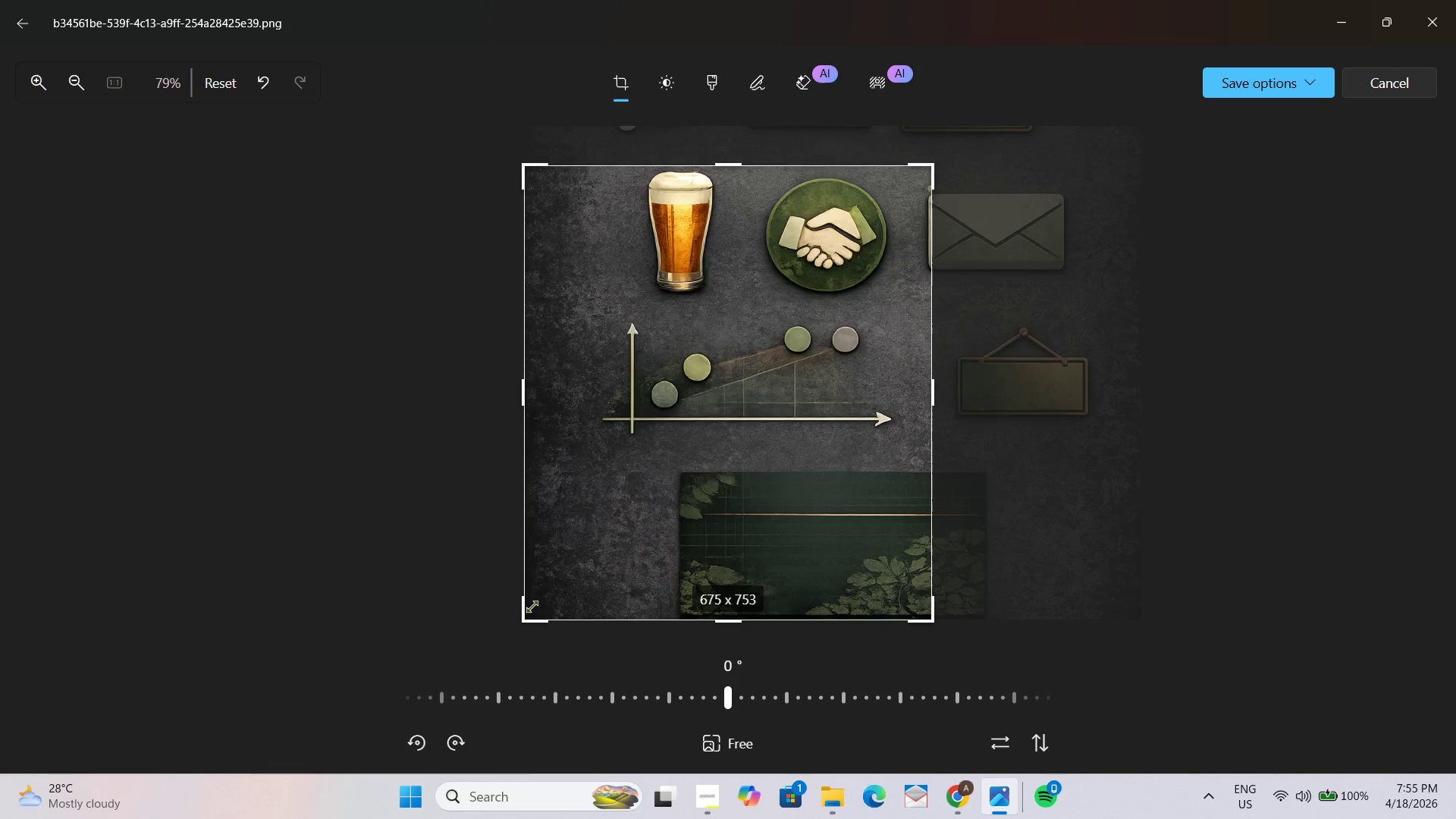 
left_click_drag(start_coordinate=[528, 622], to_coordinate=[740, 306])
 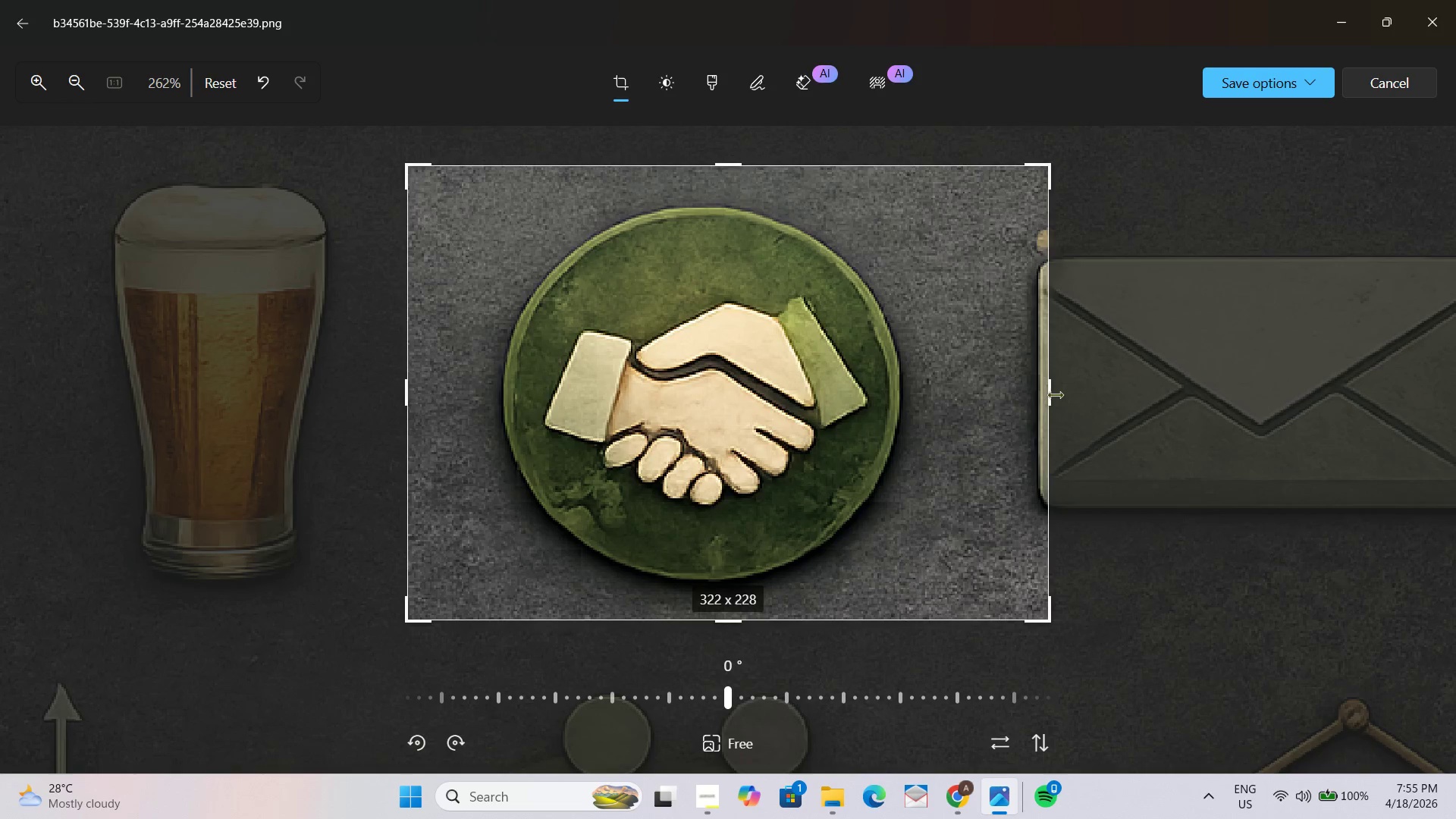 
left_click_drag(start_coordinate=[1051, 393], to_coordinate=[977, 393])
 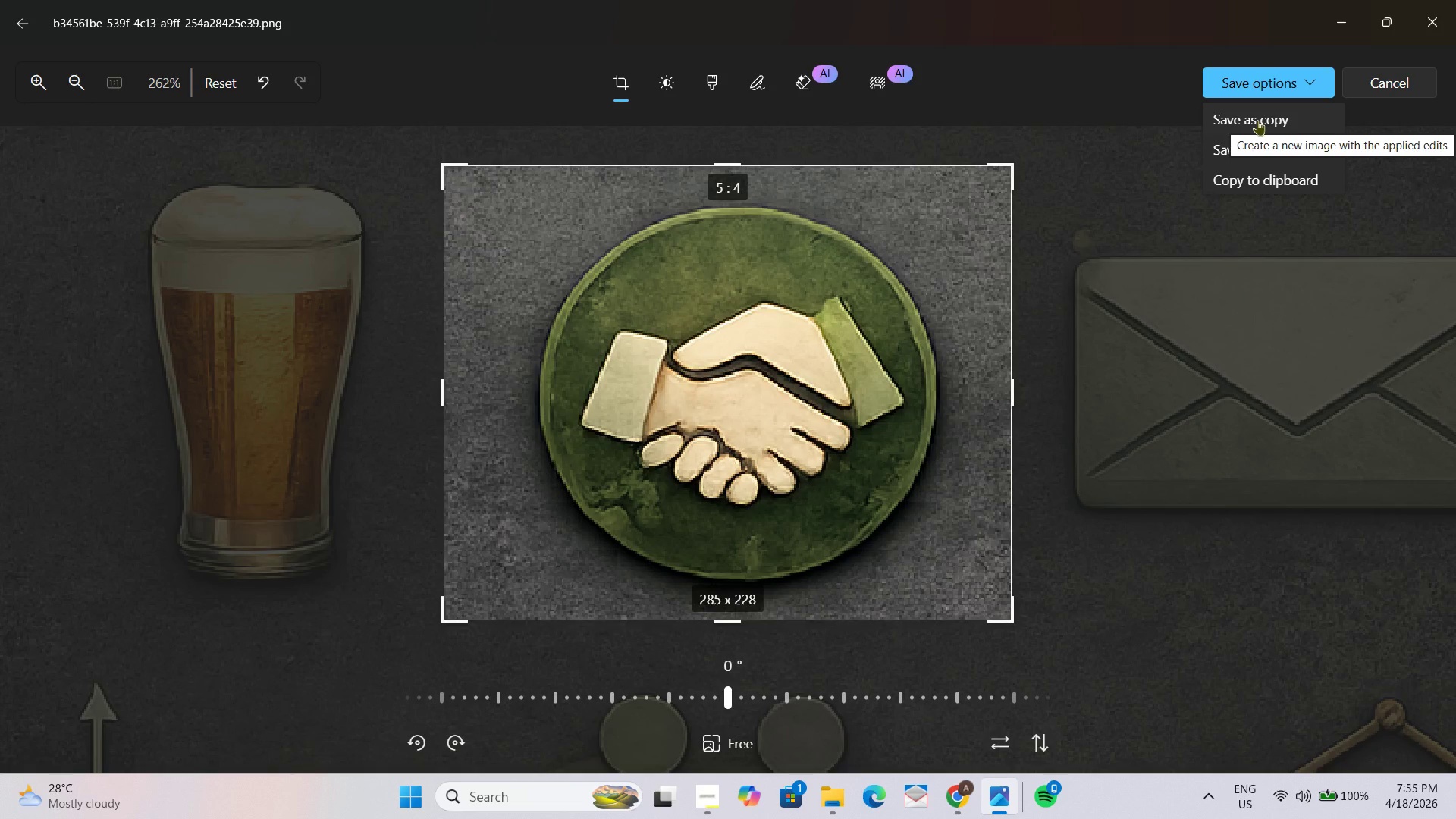 
left_click([1257, 120])
 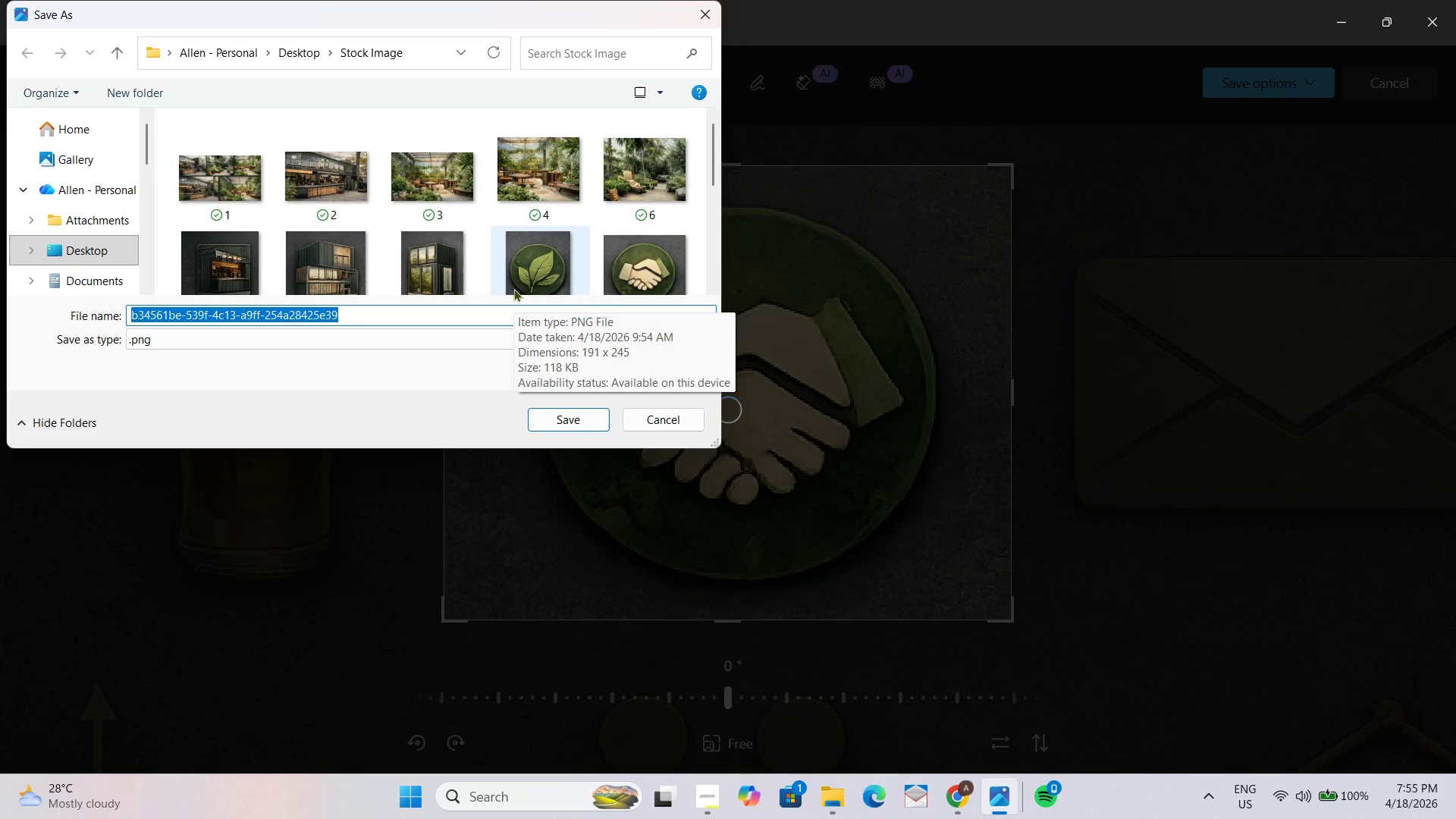 
wait(5.55)
 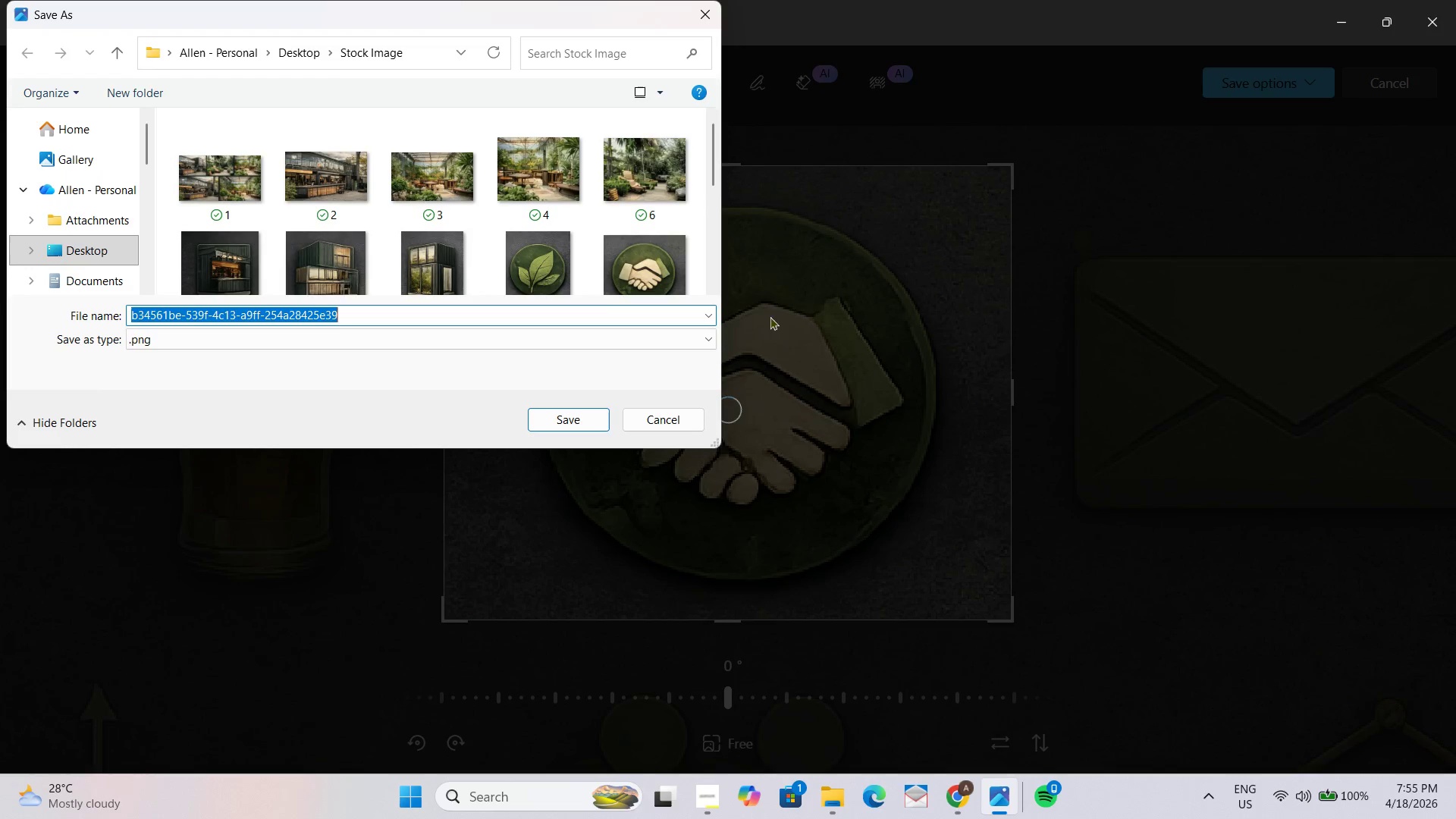 
key(Numpad4)
 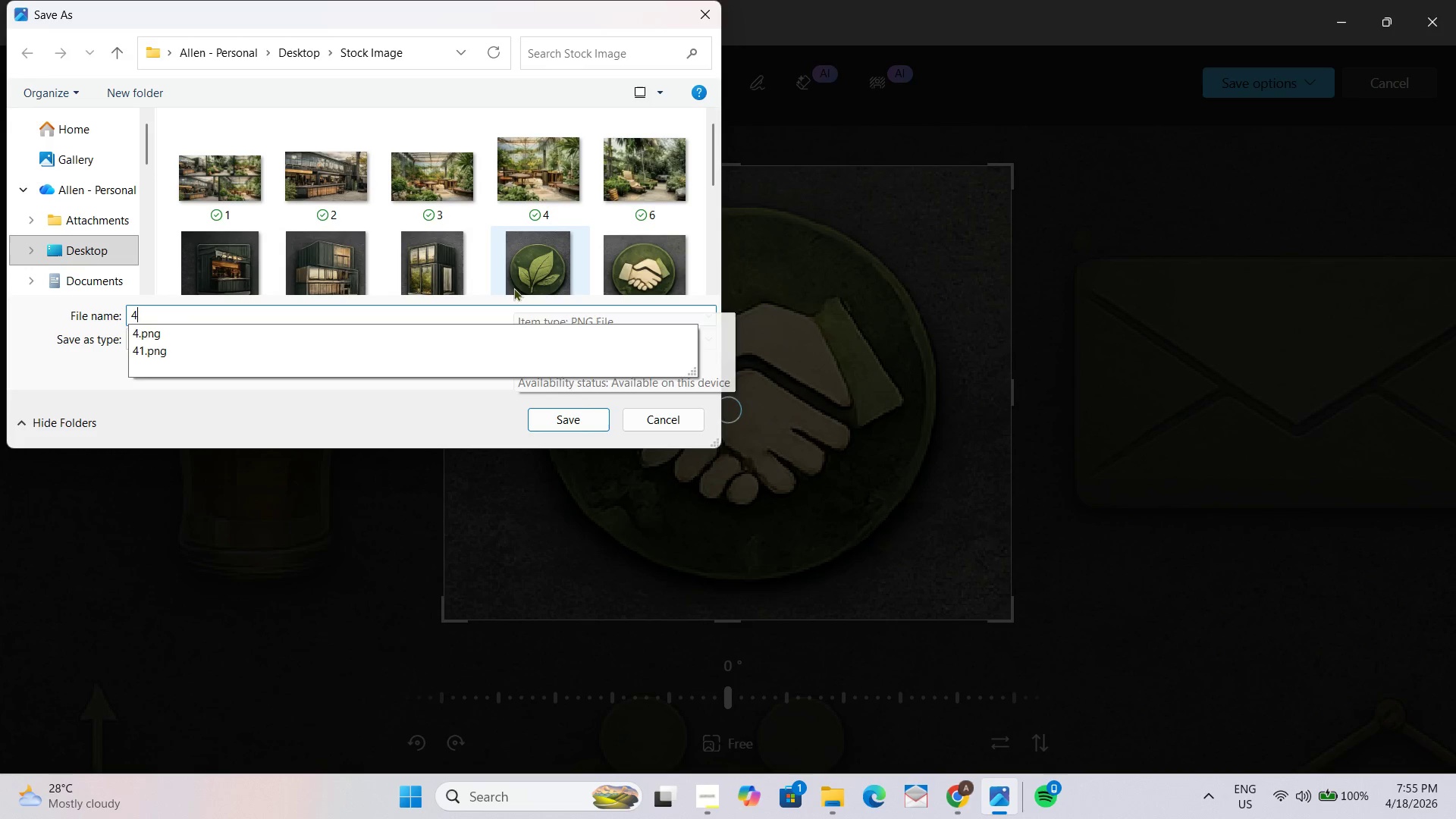 
key(Numpad2)
 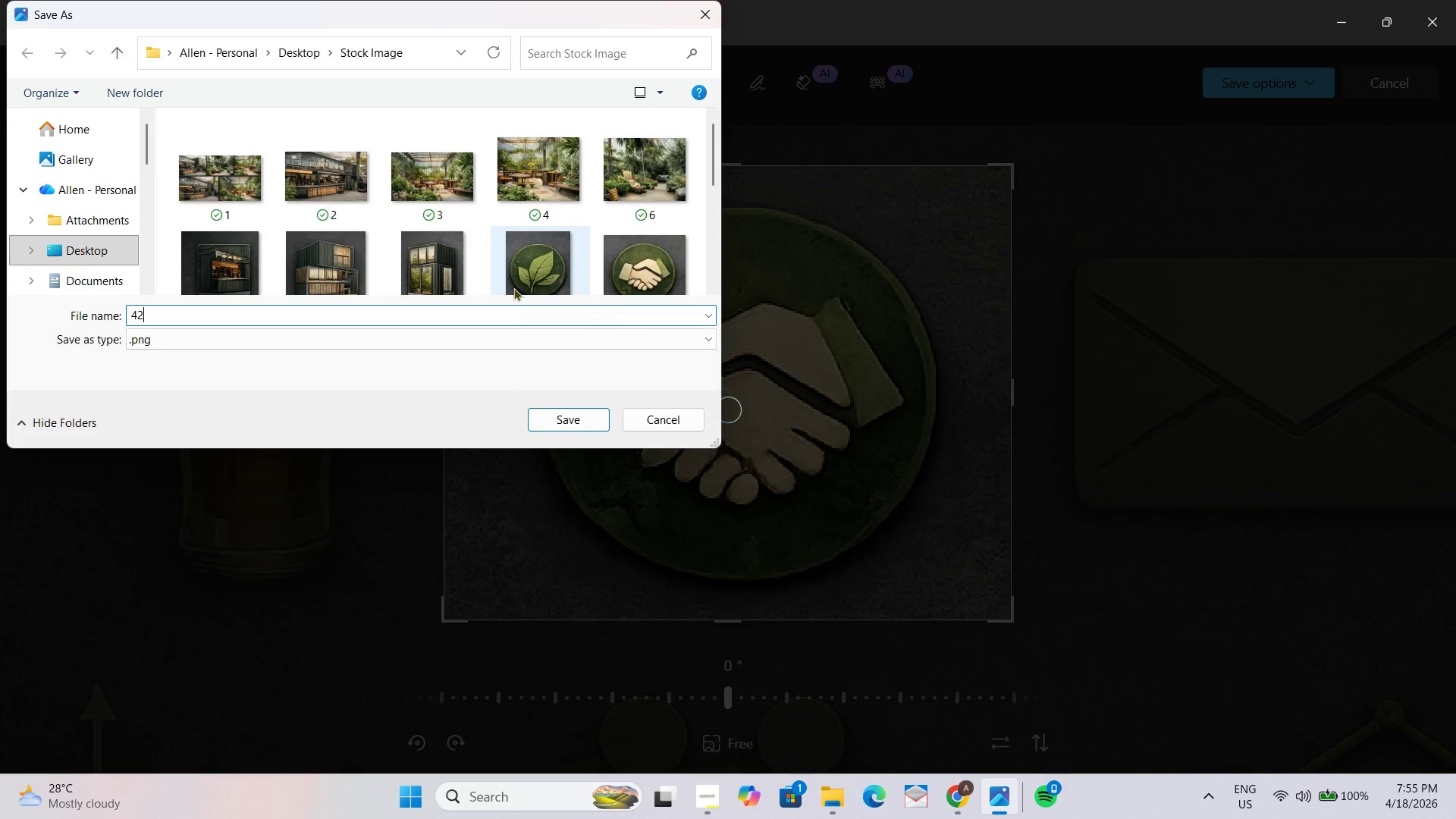 
key(NumpadEnter)
 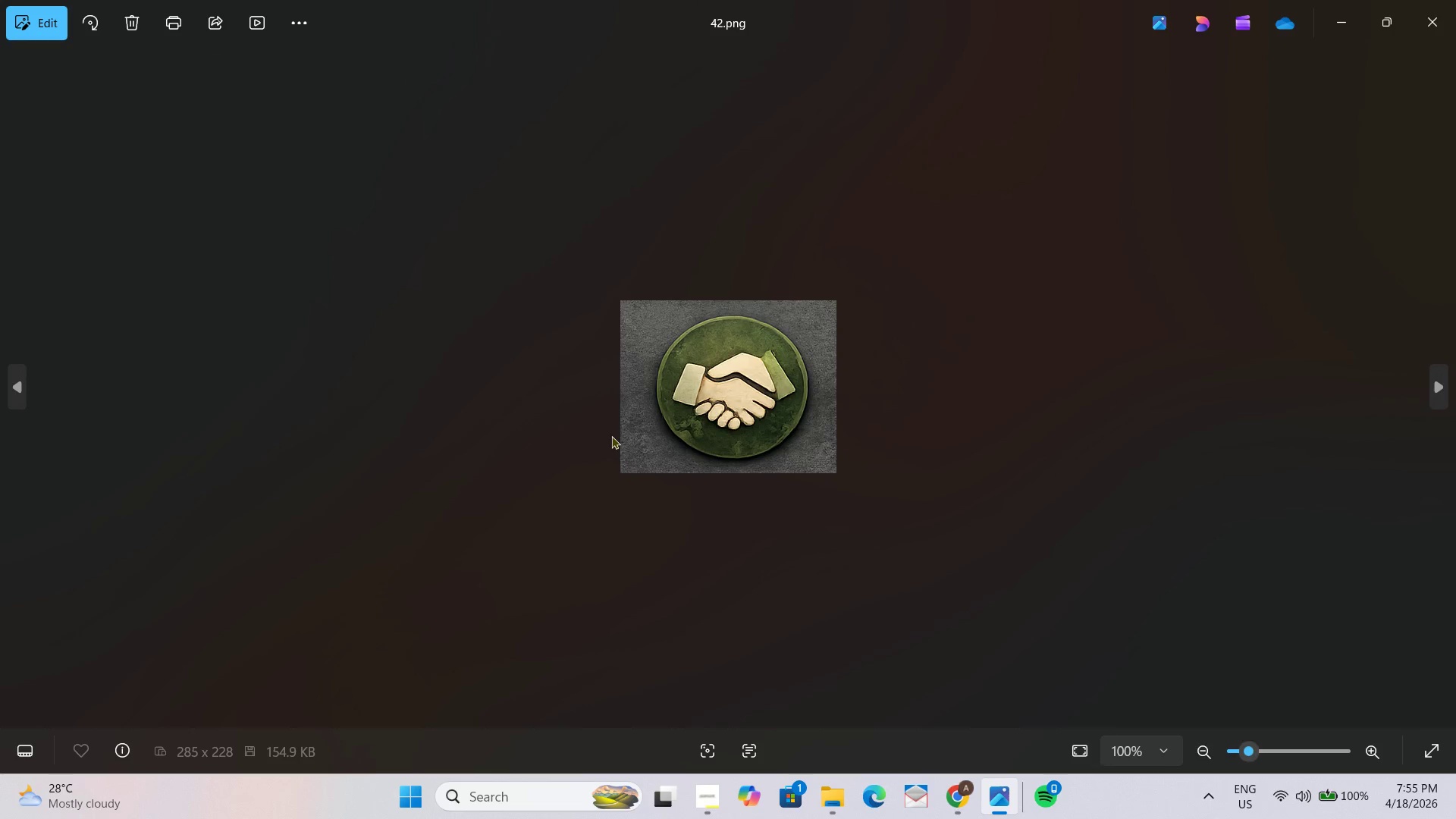 
left_click([1439, 1])
 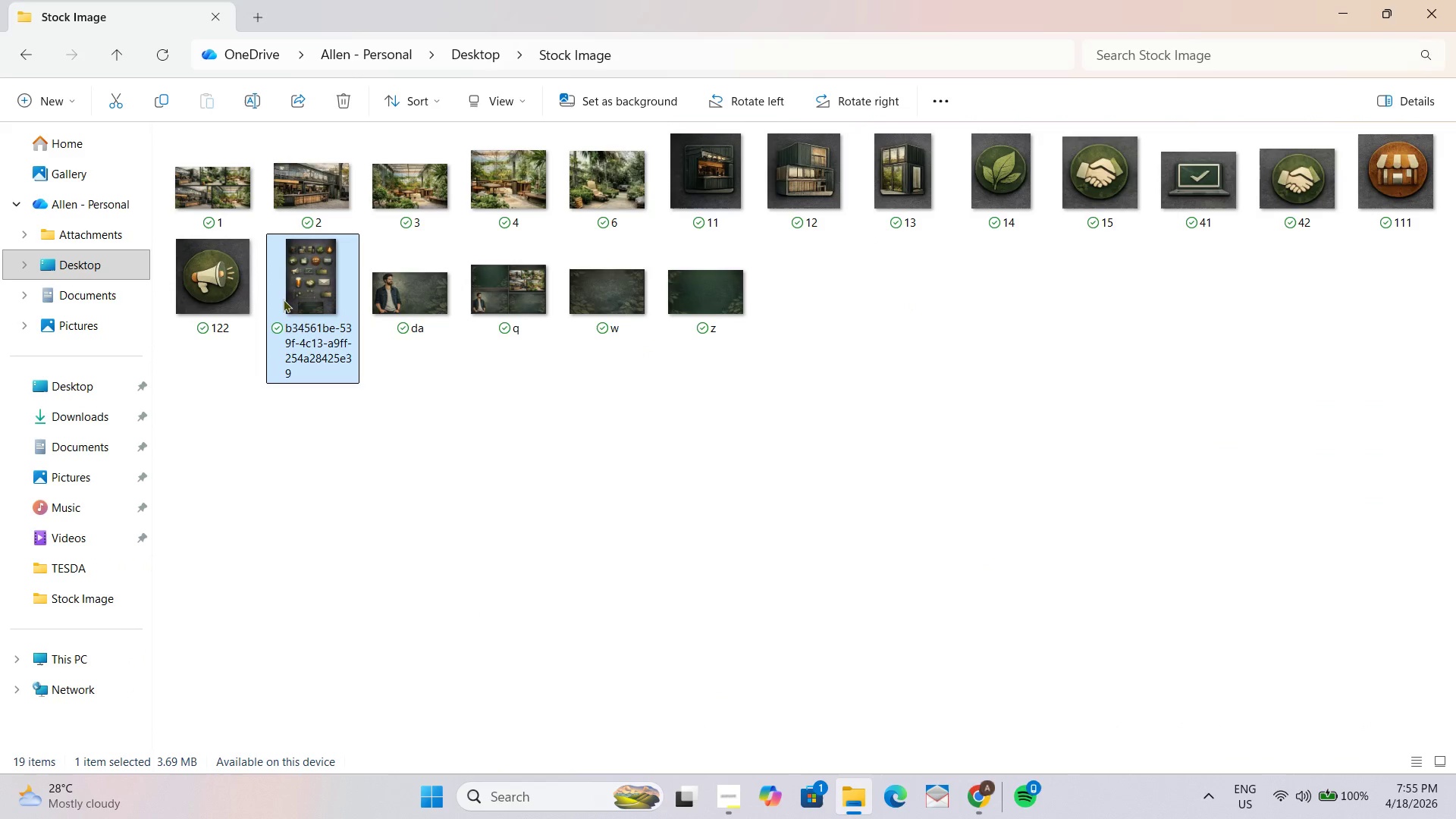 
double_click([305, 277])
 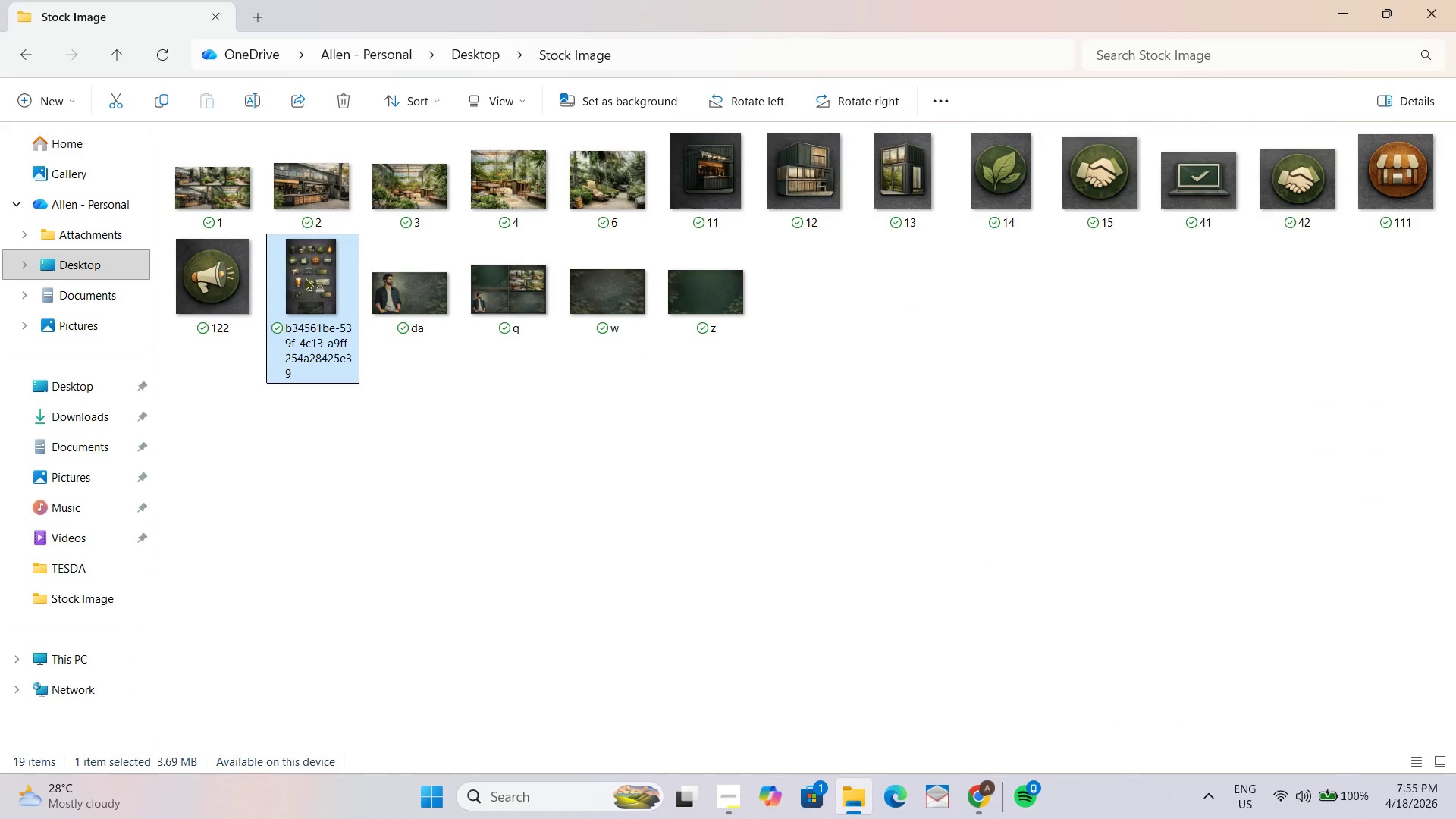 
triple_click([305, 277])
 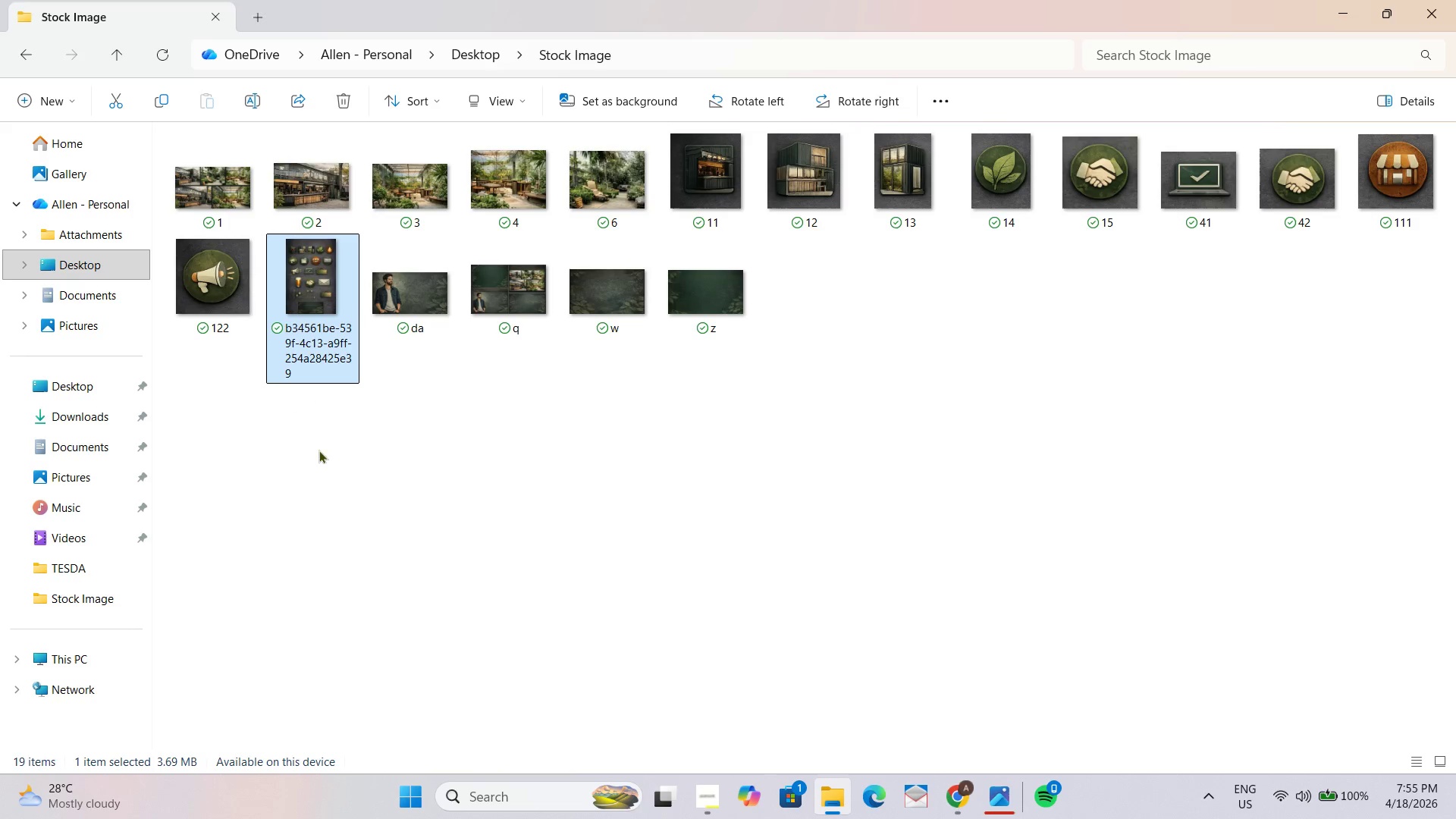 
double_click([311, 289])
 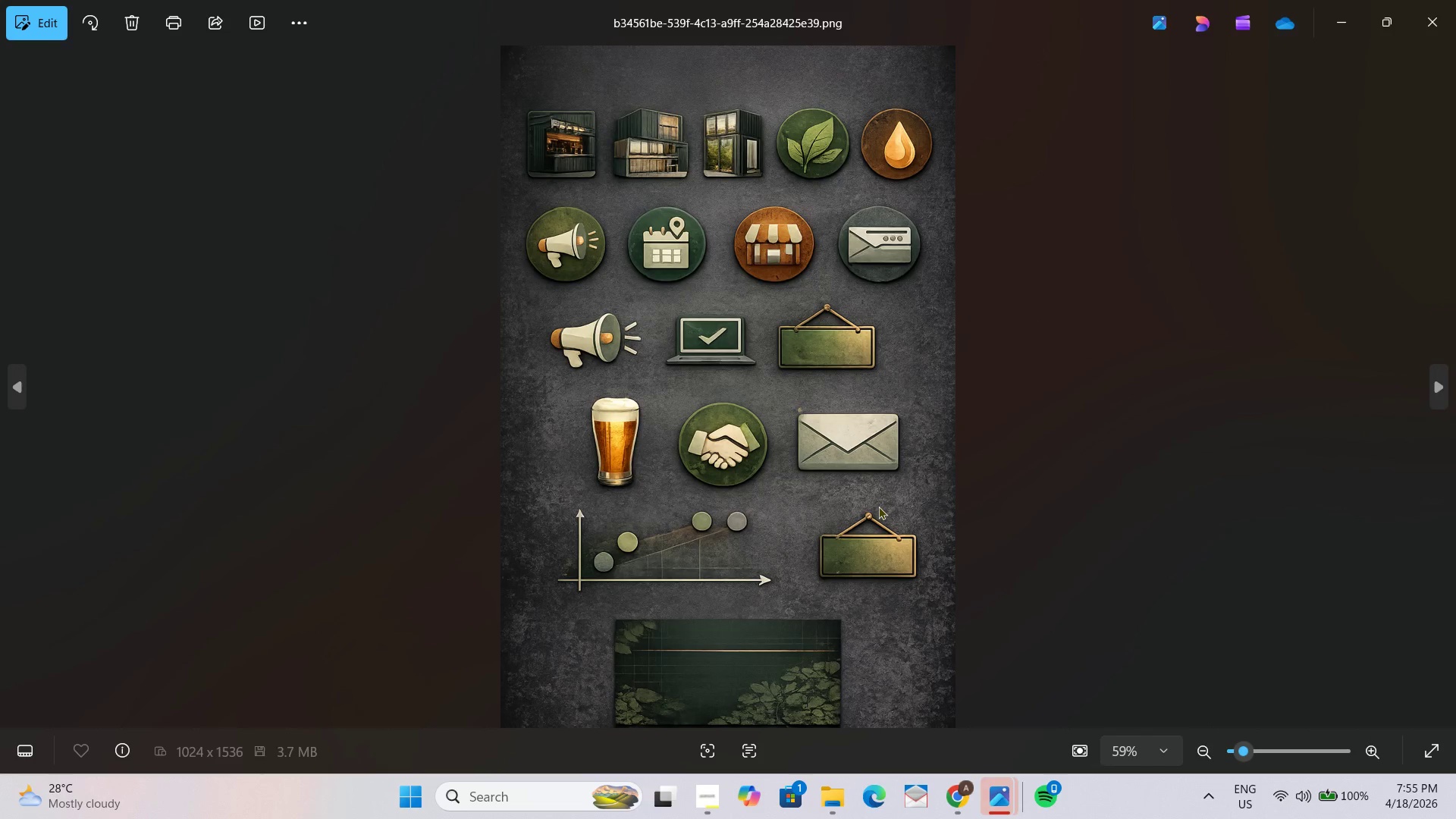 
wait(8.83)
 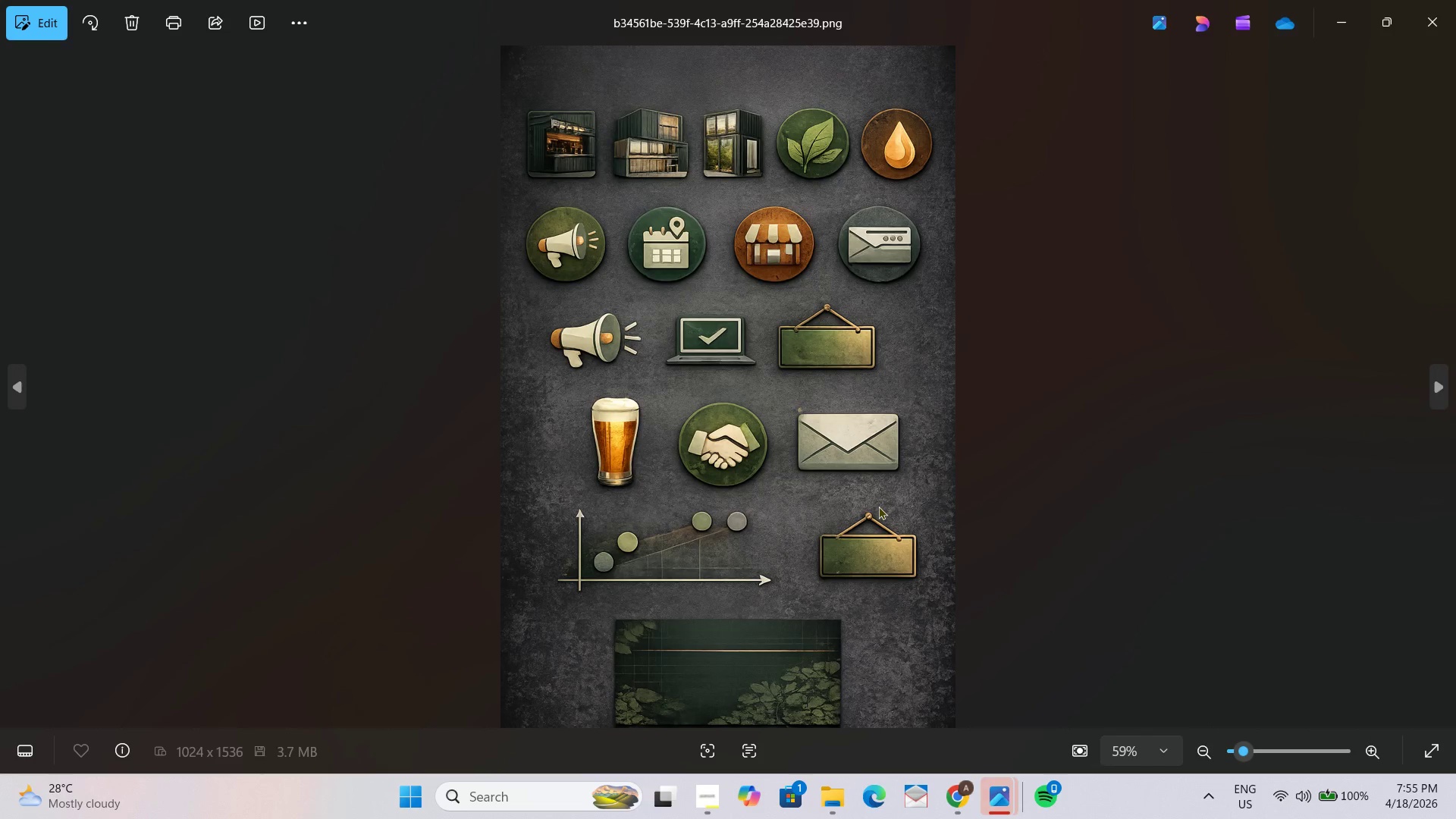 
left_click([40, 18])
 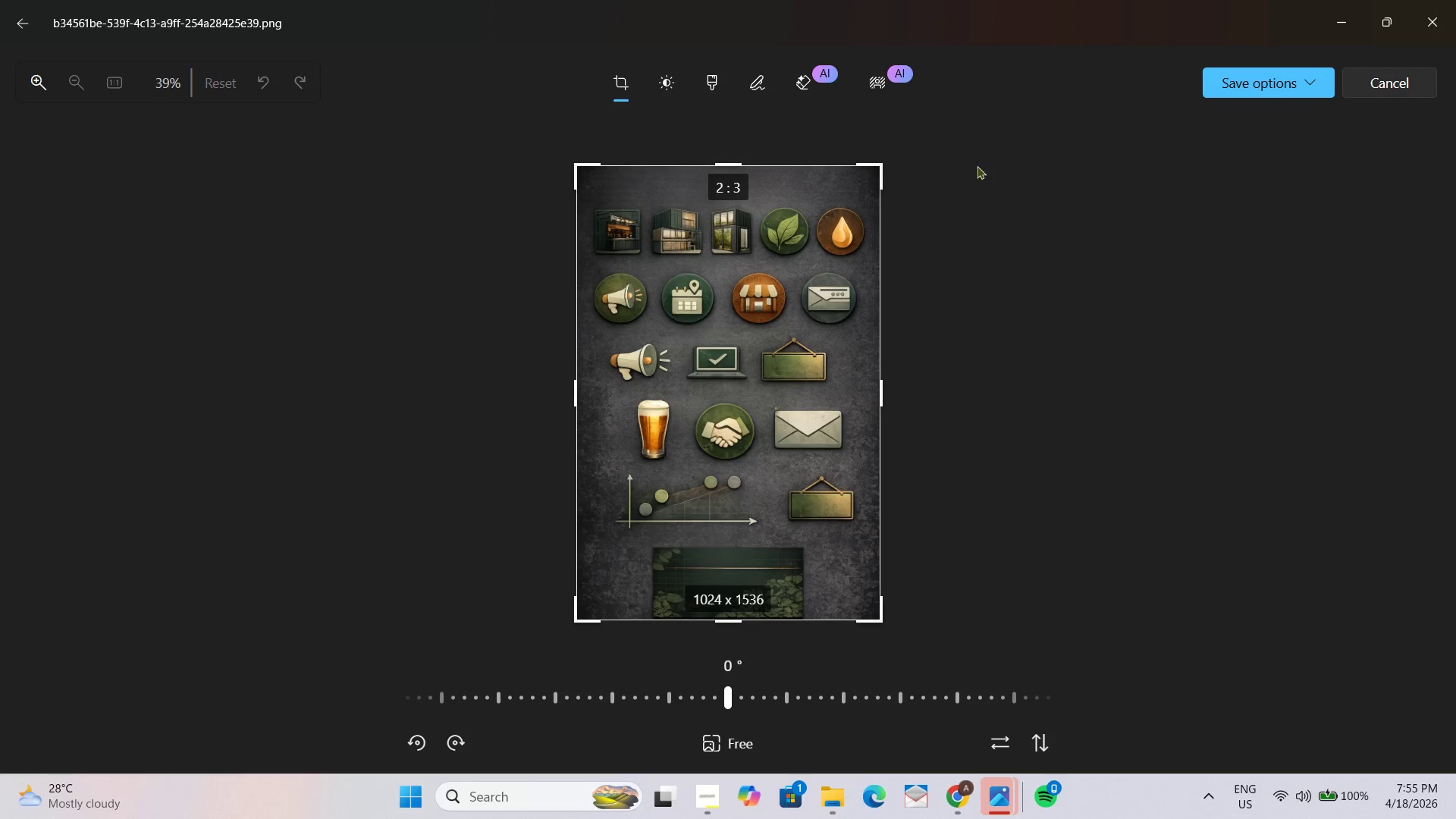 
left_click_drag(start_coordinate=[727, 160], to_coordinate=[797, 324])
 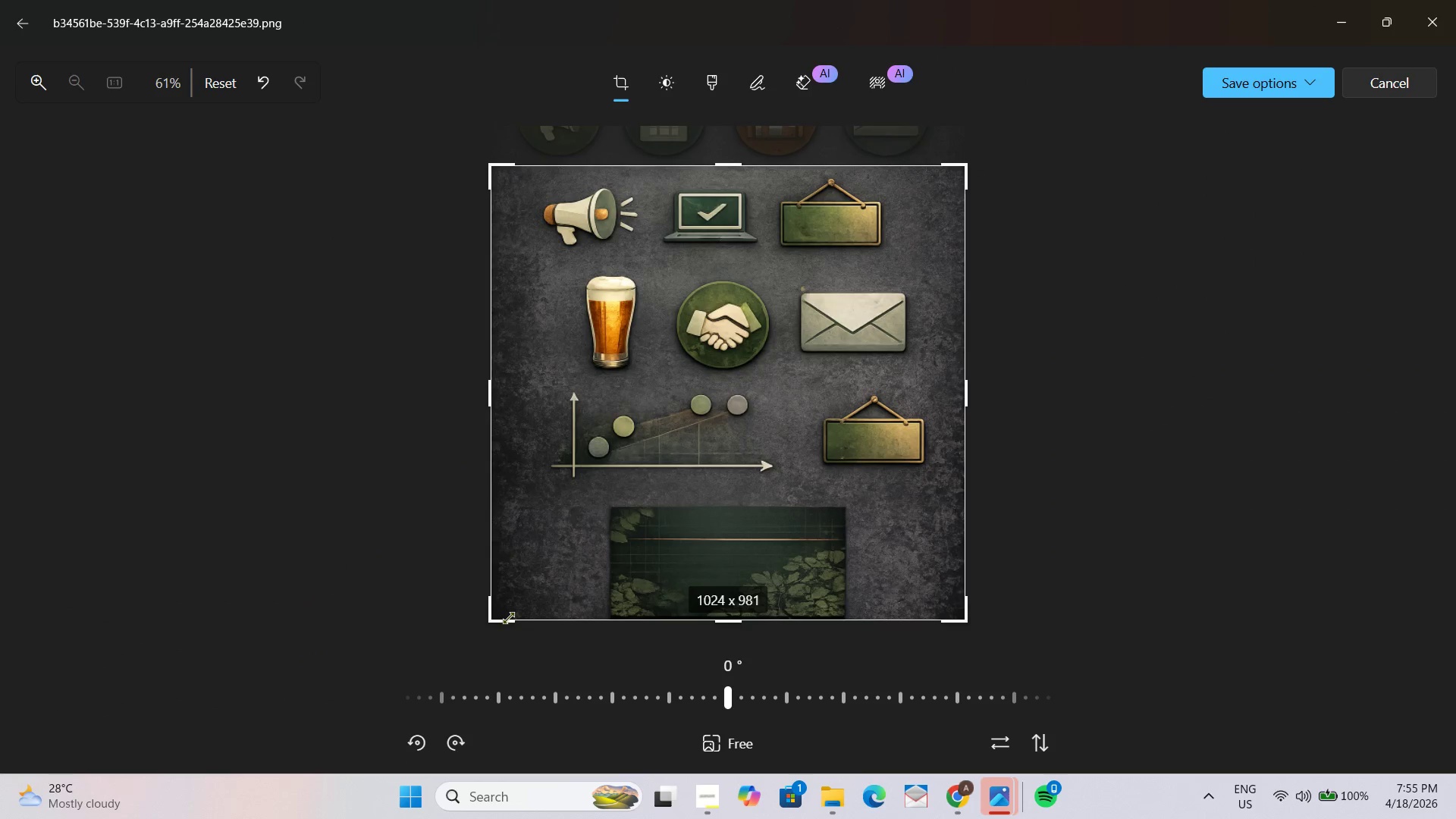 
left_click_drag(start_coordinate=[502, 615], to_coordinate=[783, 256])
 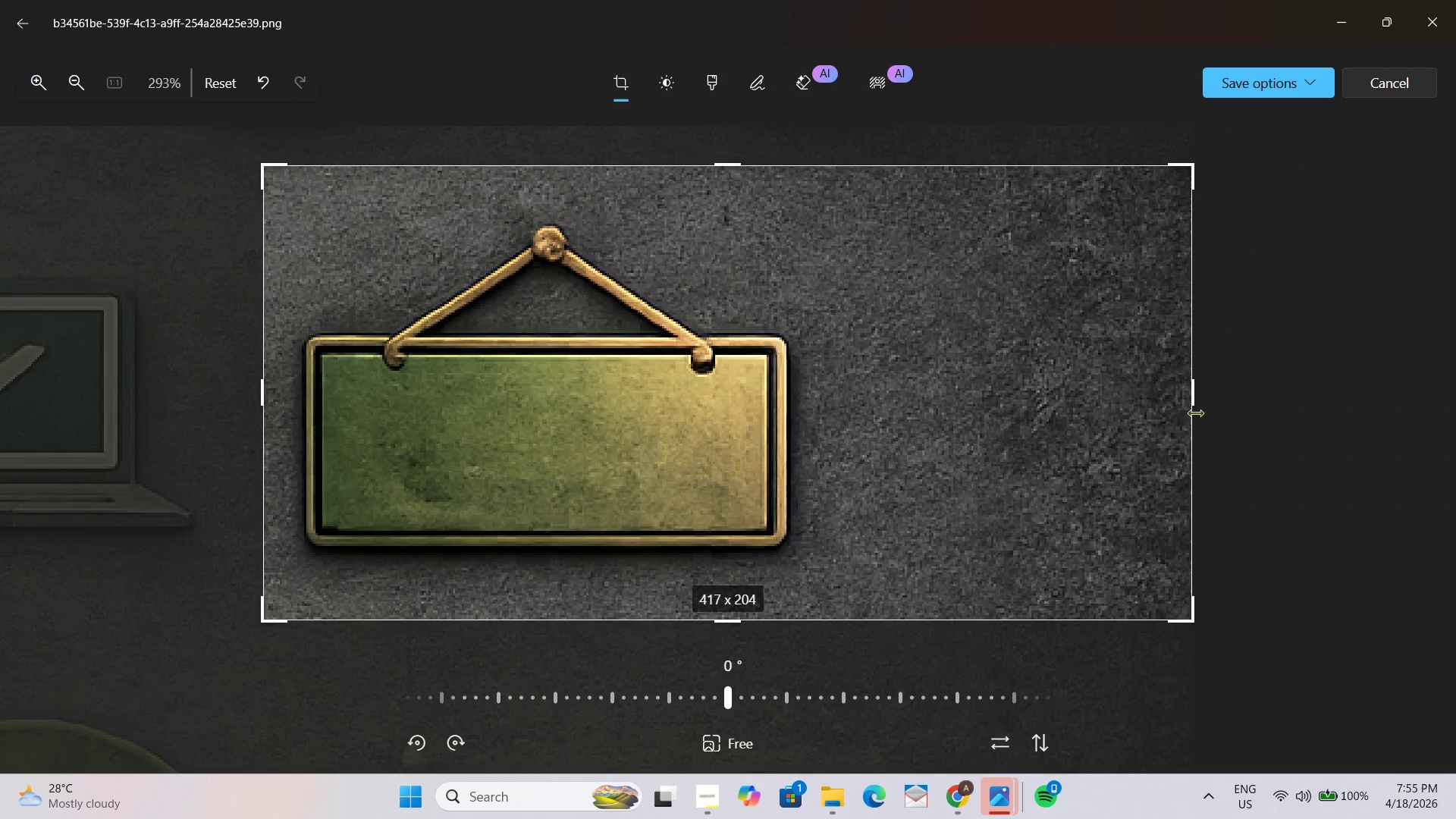 
left_click_drag(start_coordinate=[1194, 397], to_coordinate=[833, 420])
 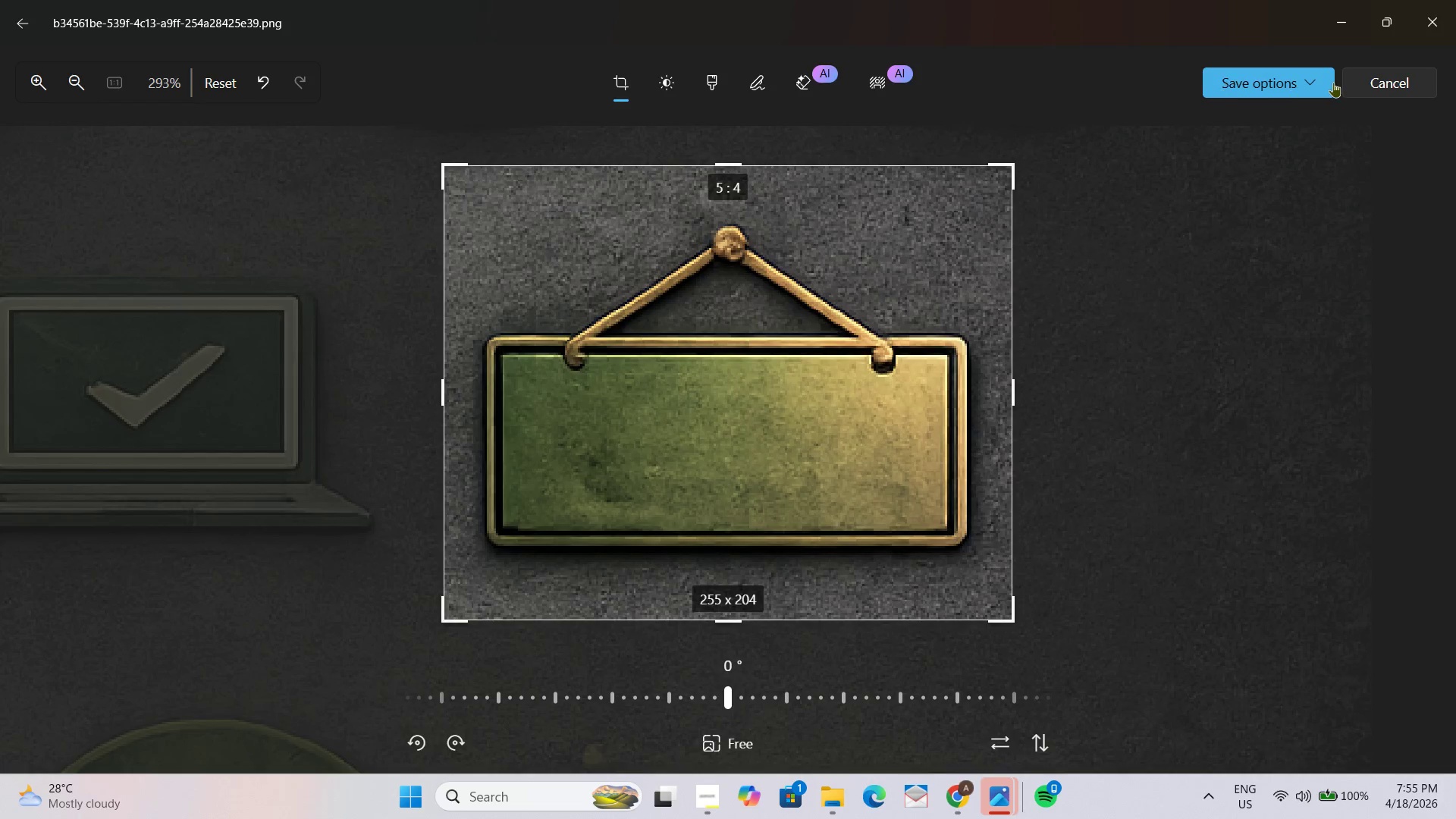 
left_click([1308, 82])
 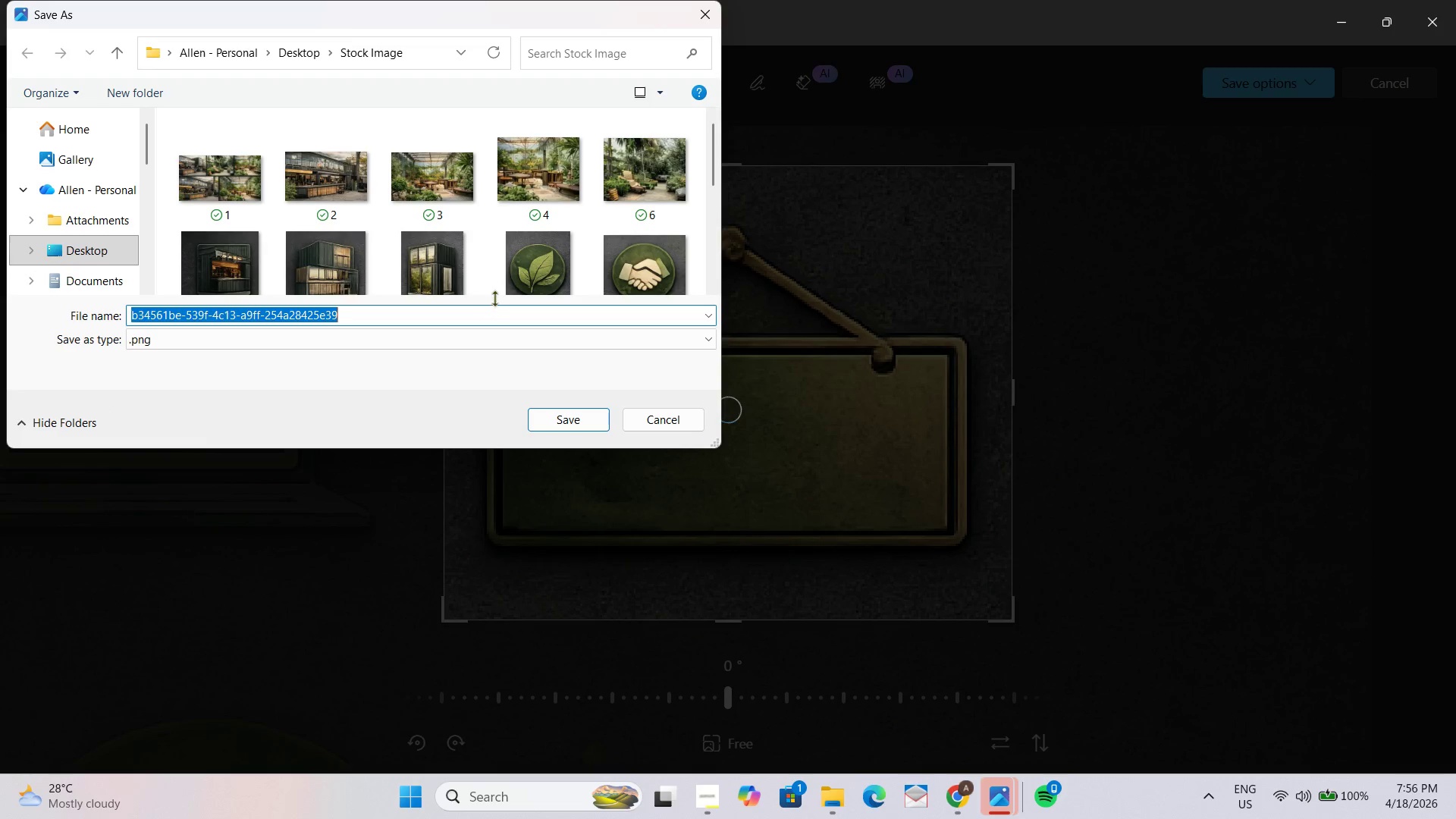 
wait(6.98)
 